 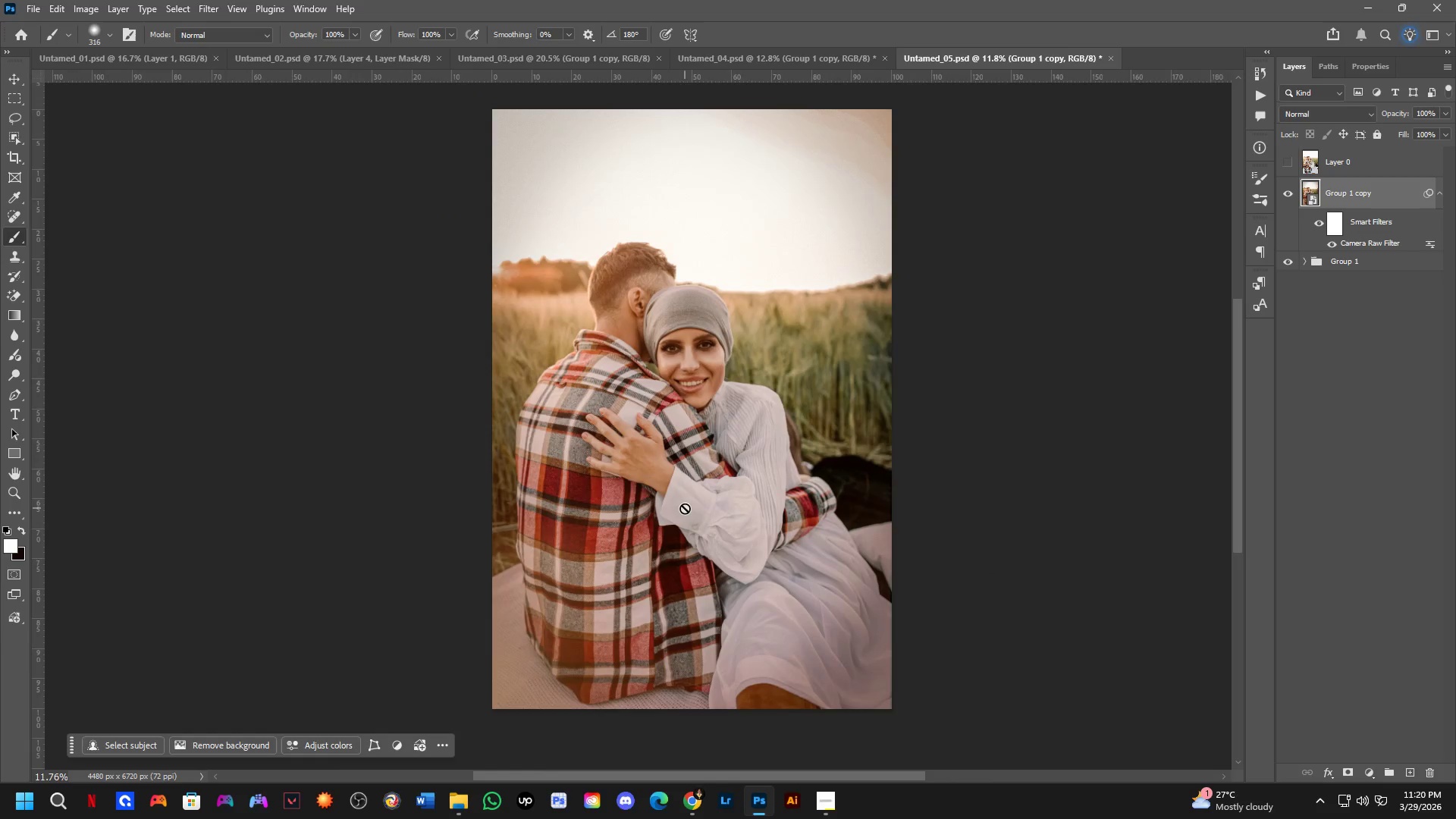 
left_click_drag(start_coordinate=[733, 457], to_coordinate=[728, 431])
 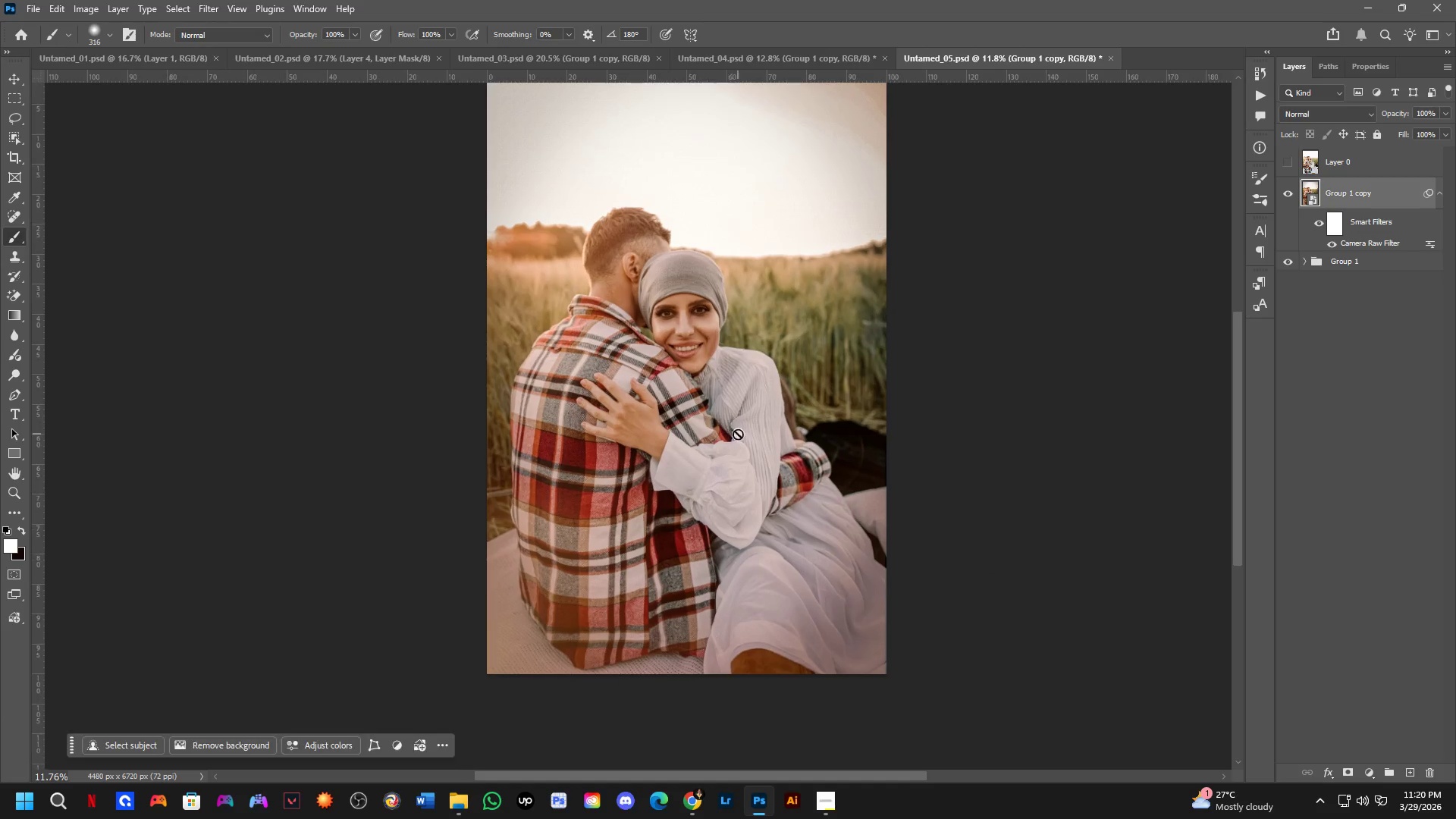 
scroll: coordinate [739, 433], scroll_direction: up, amount: 3.0
 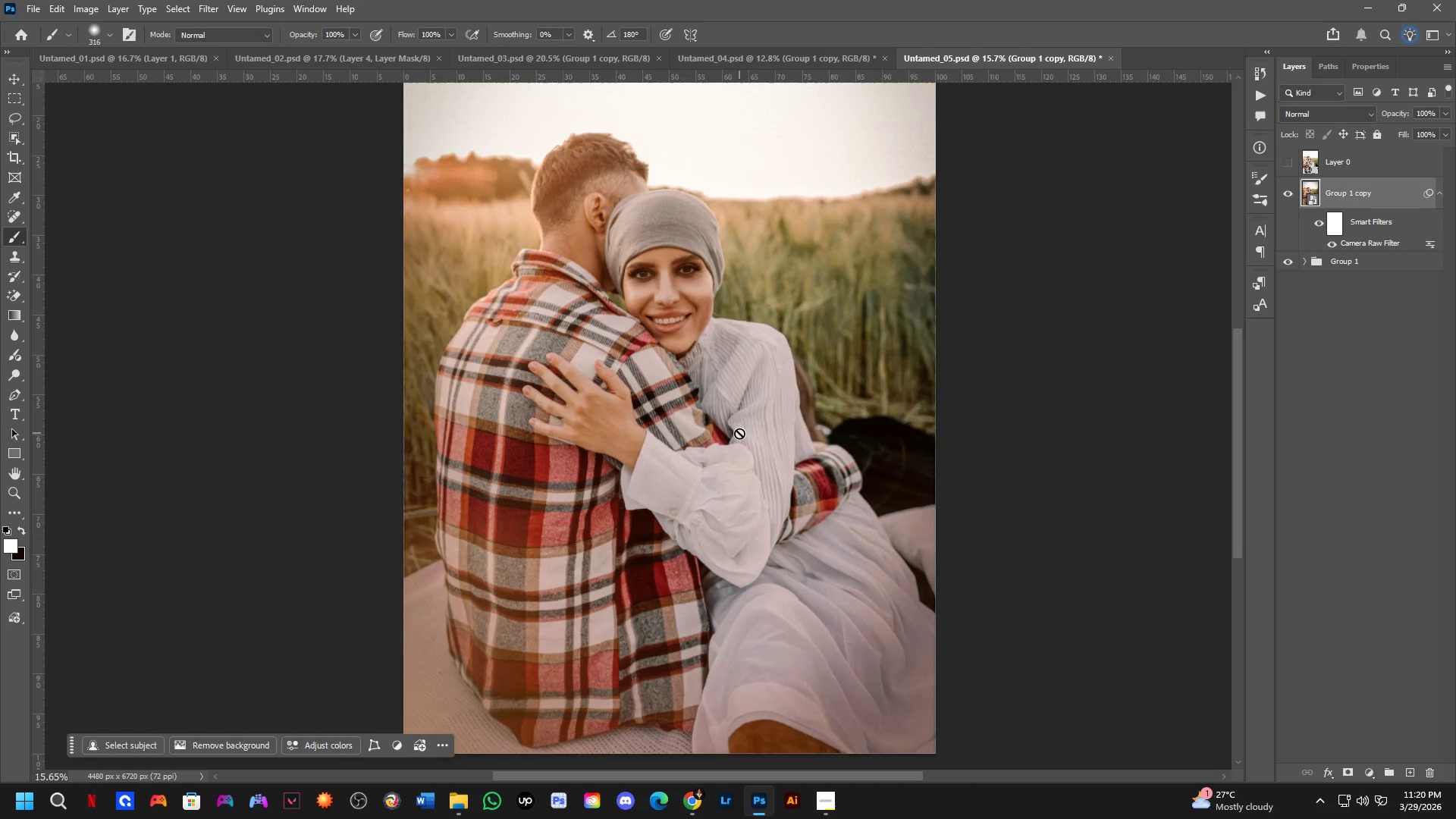 
hold_key(key=Space, duration=0.73)
 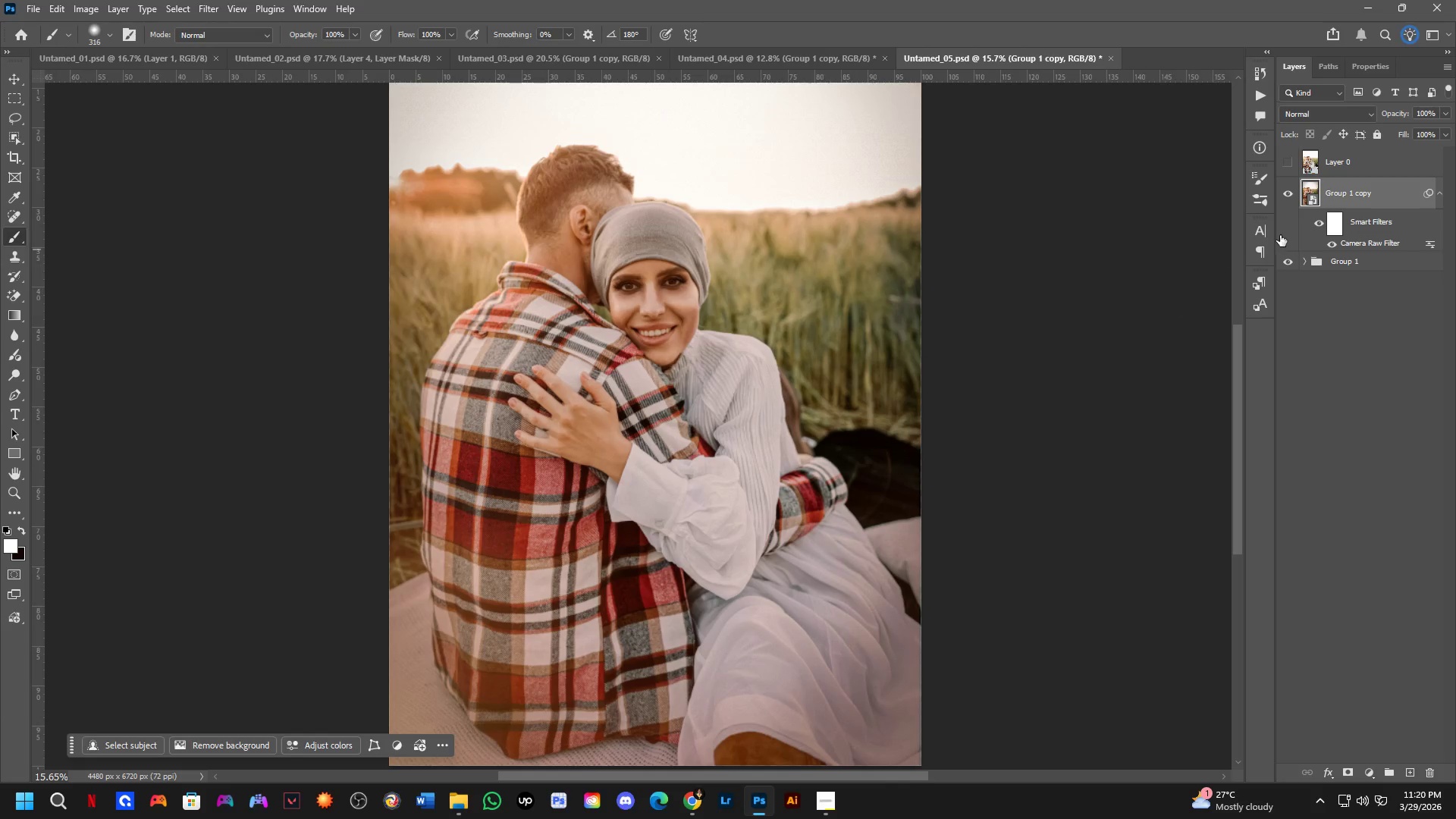 
left_click_drag(start_coordinate=[752, 414], to_coordinate=[738, 426])
 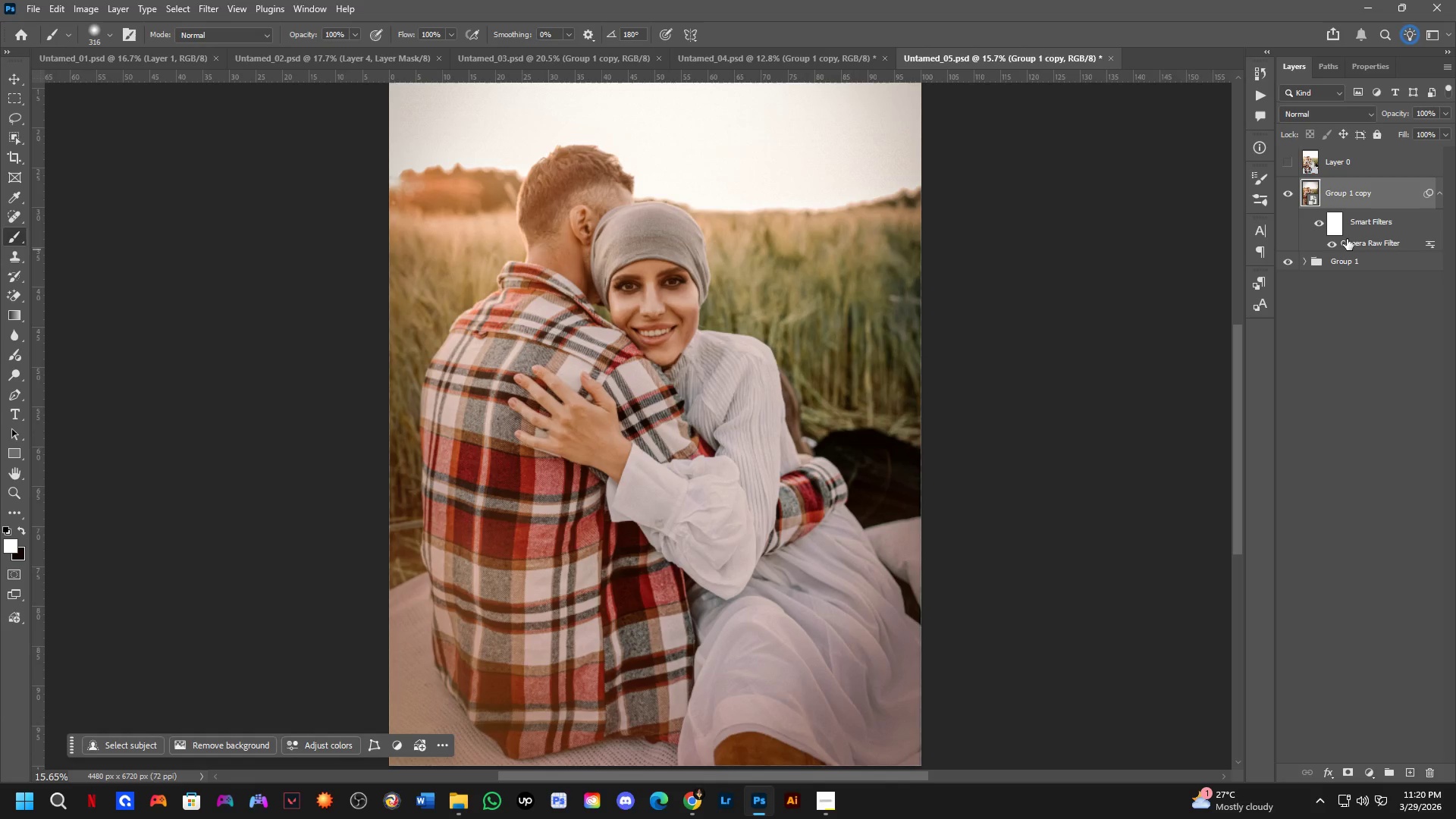 
double_click([1347, 237])
 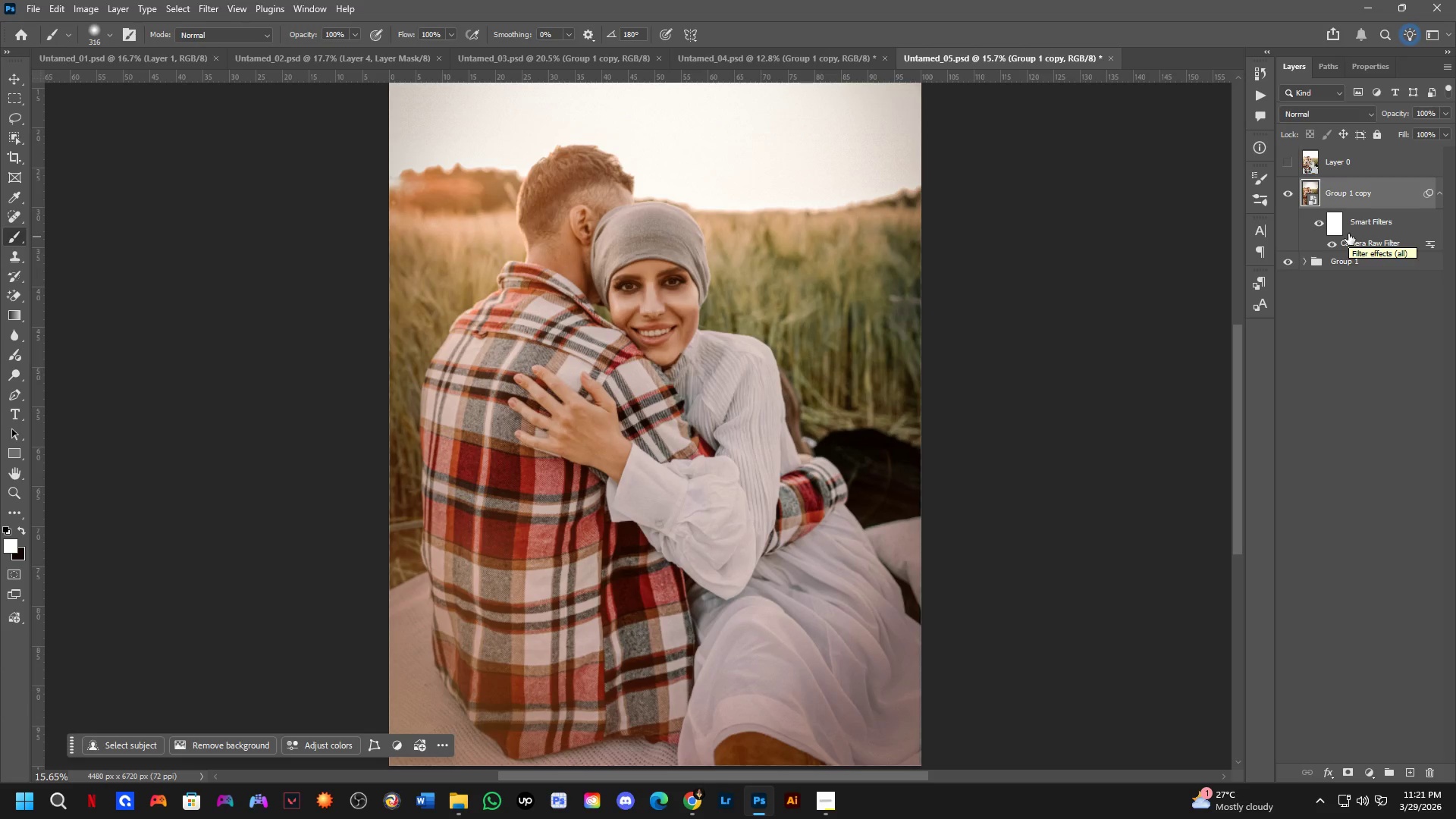 
wait(76.59)
 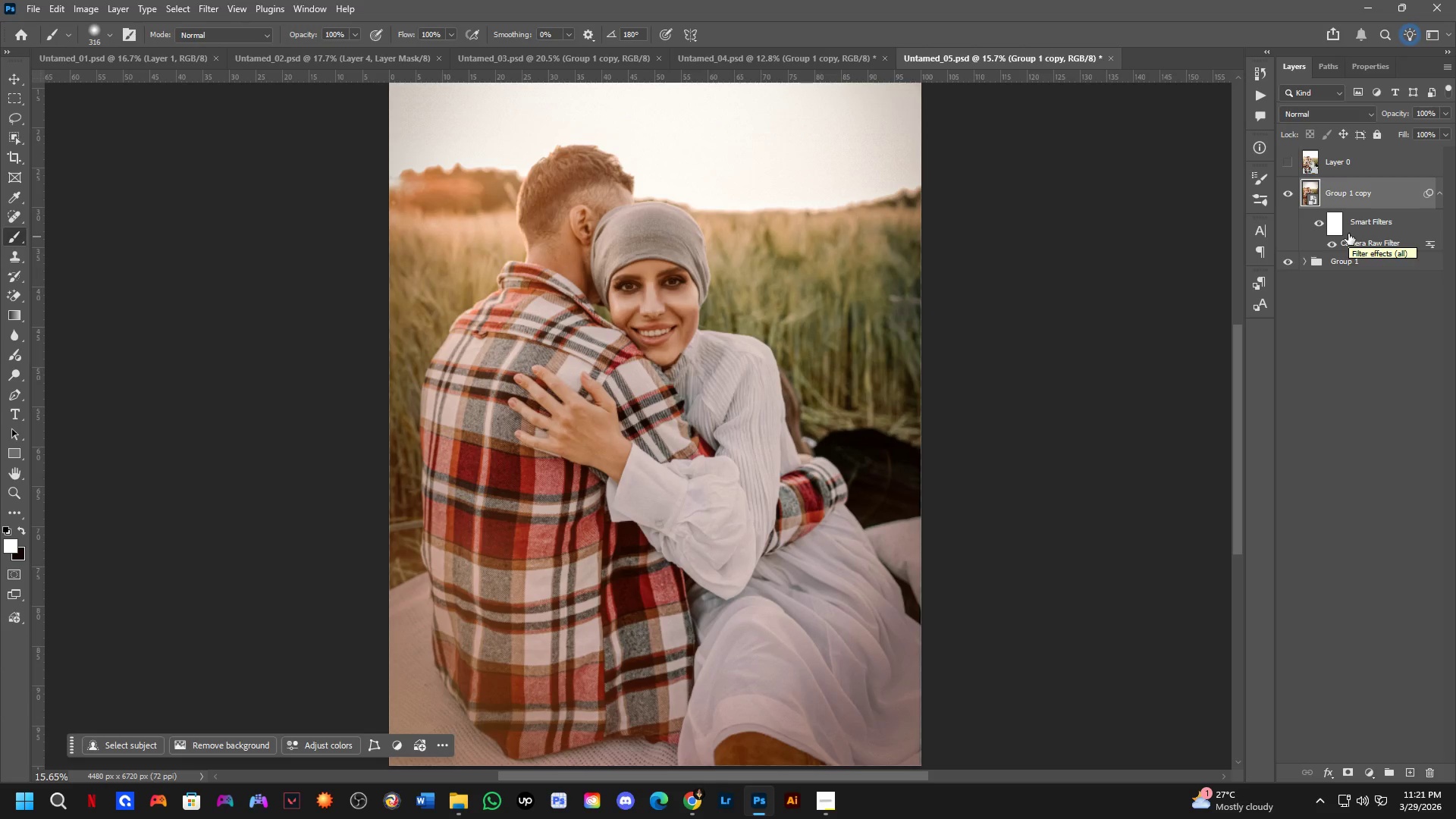 
scroll: coordinate [745, 309], scroll_direction: up, amount: 1.0
 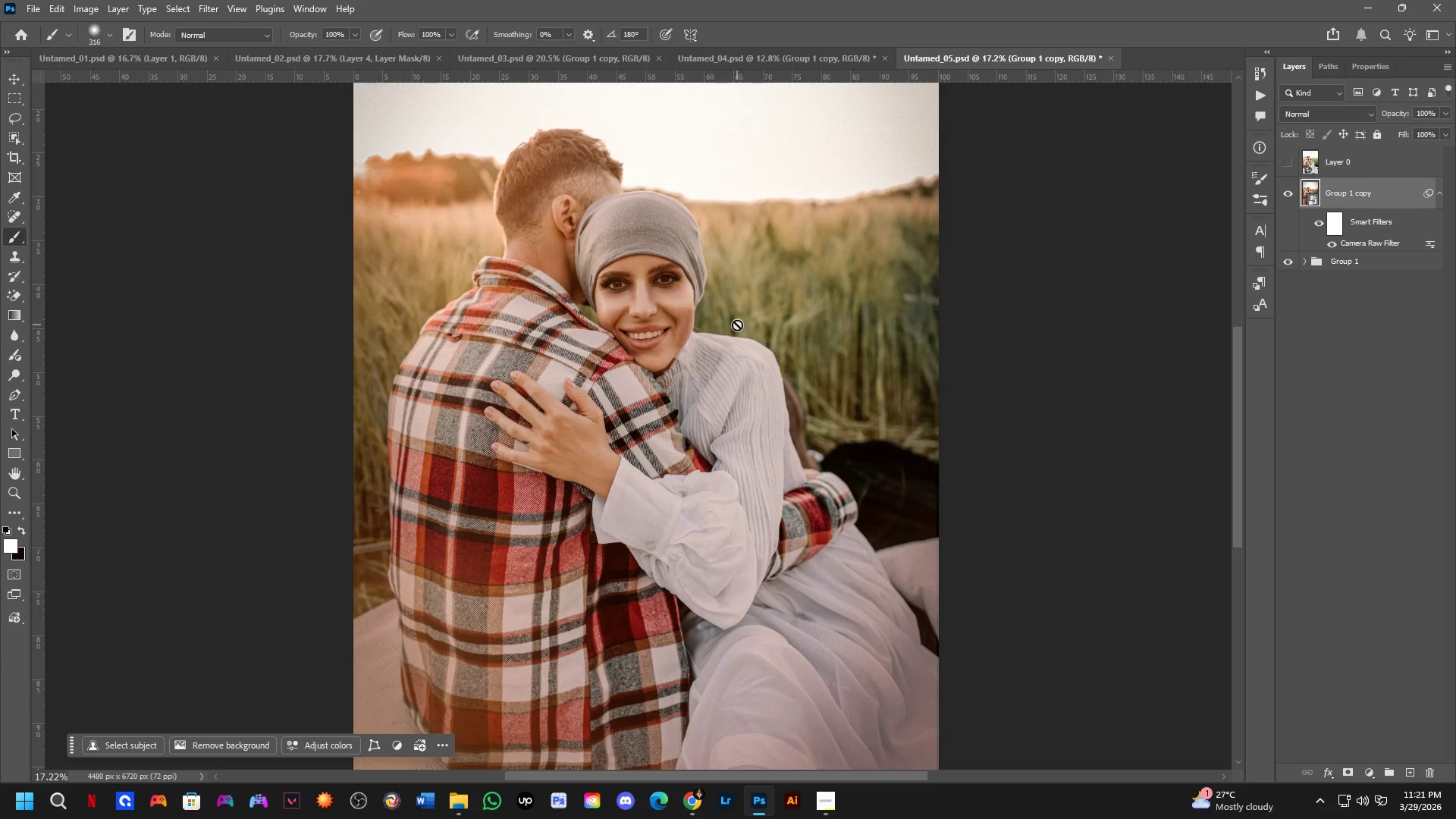 
key(Control+ControlLeft)
 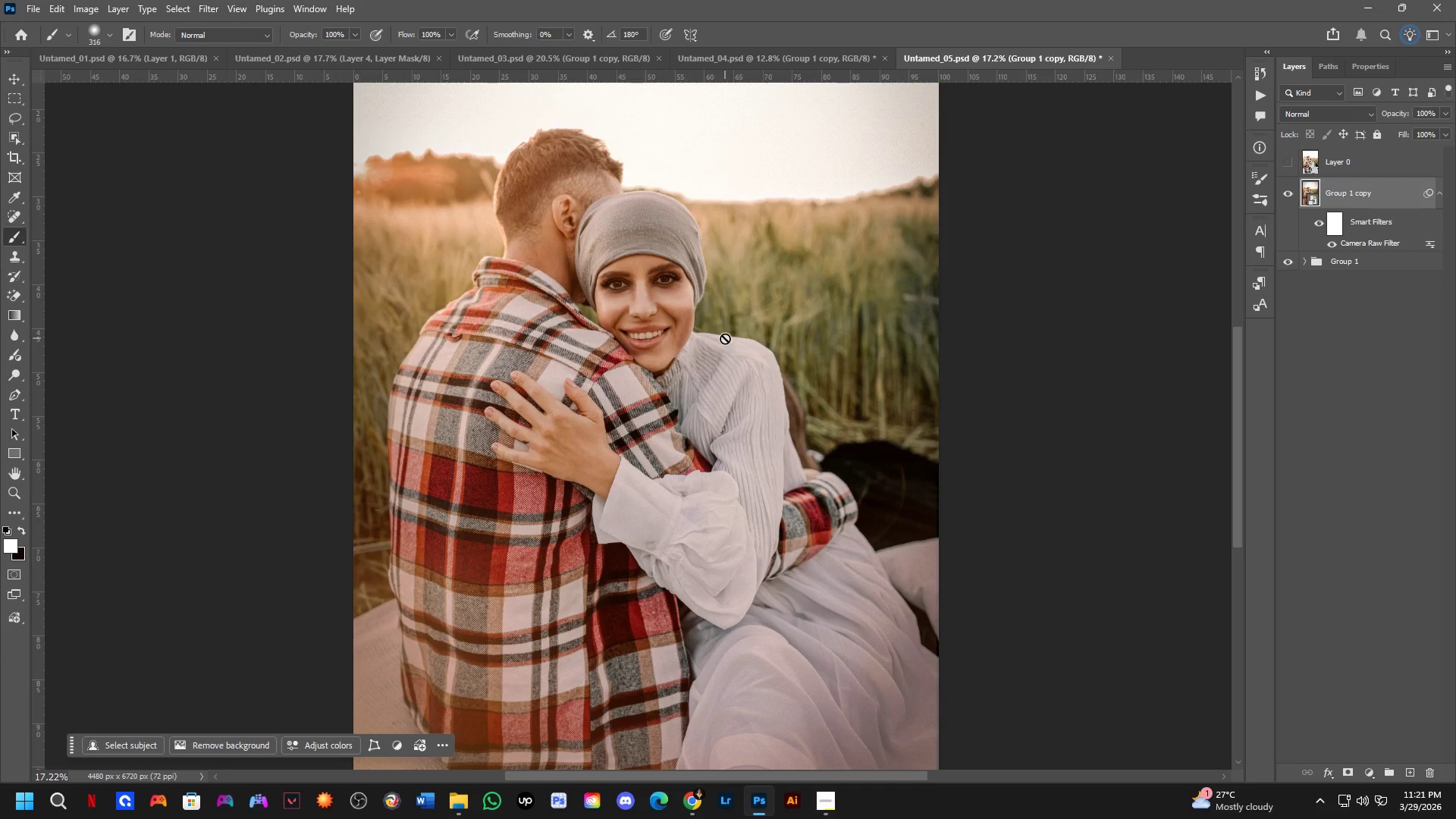 
scroll: coordinate [725, 338], scroll_direction: up, amount: 1.0
 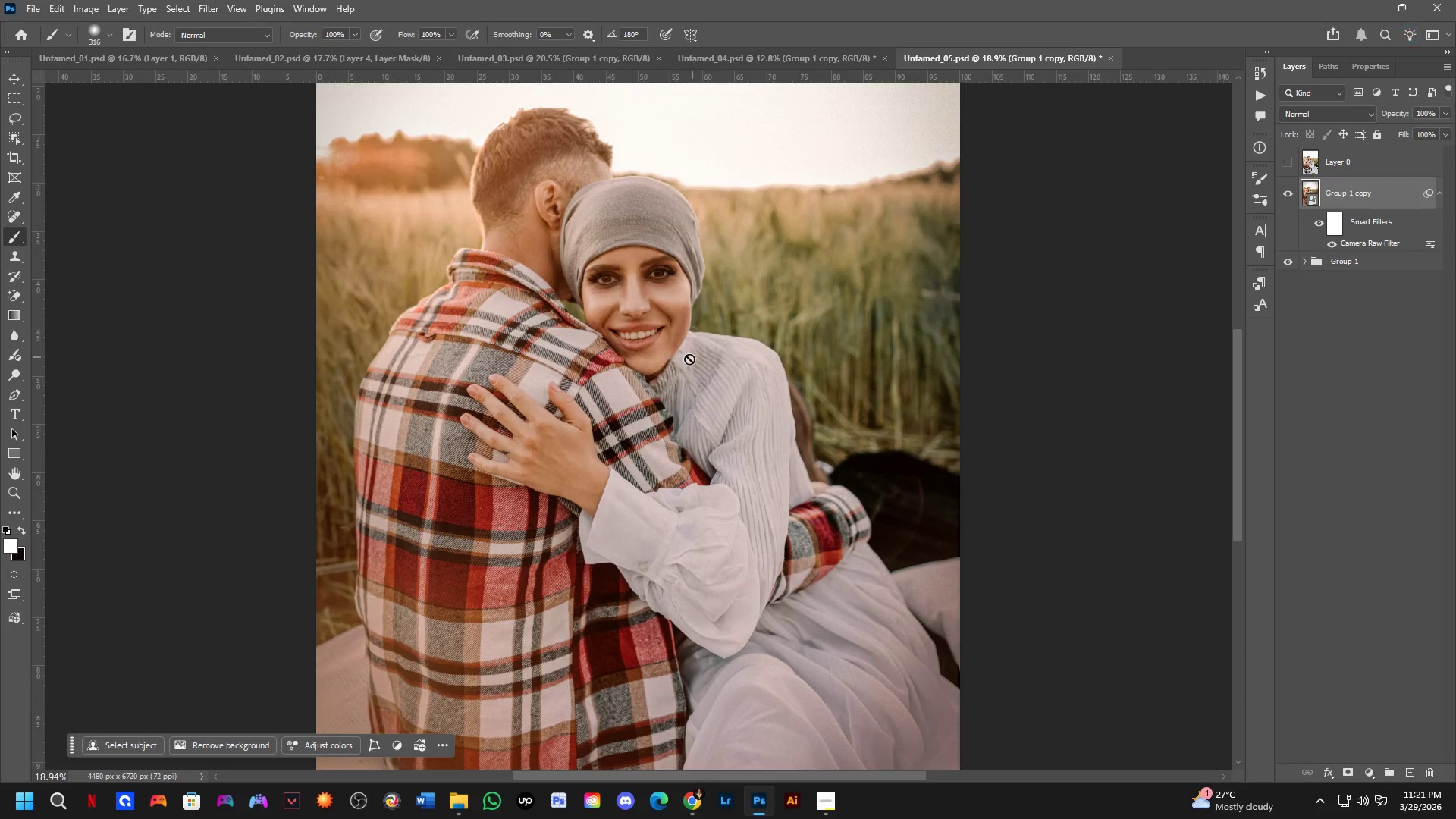 
hold_key(key=ControlLeft, duration=1.34)
hold_key(key=ControlLeft, duration=0.81)
scroll: coordinate [591, 265], scroll_direction: up, amount: 25.0
 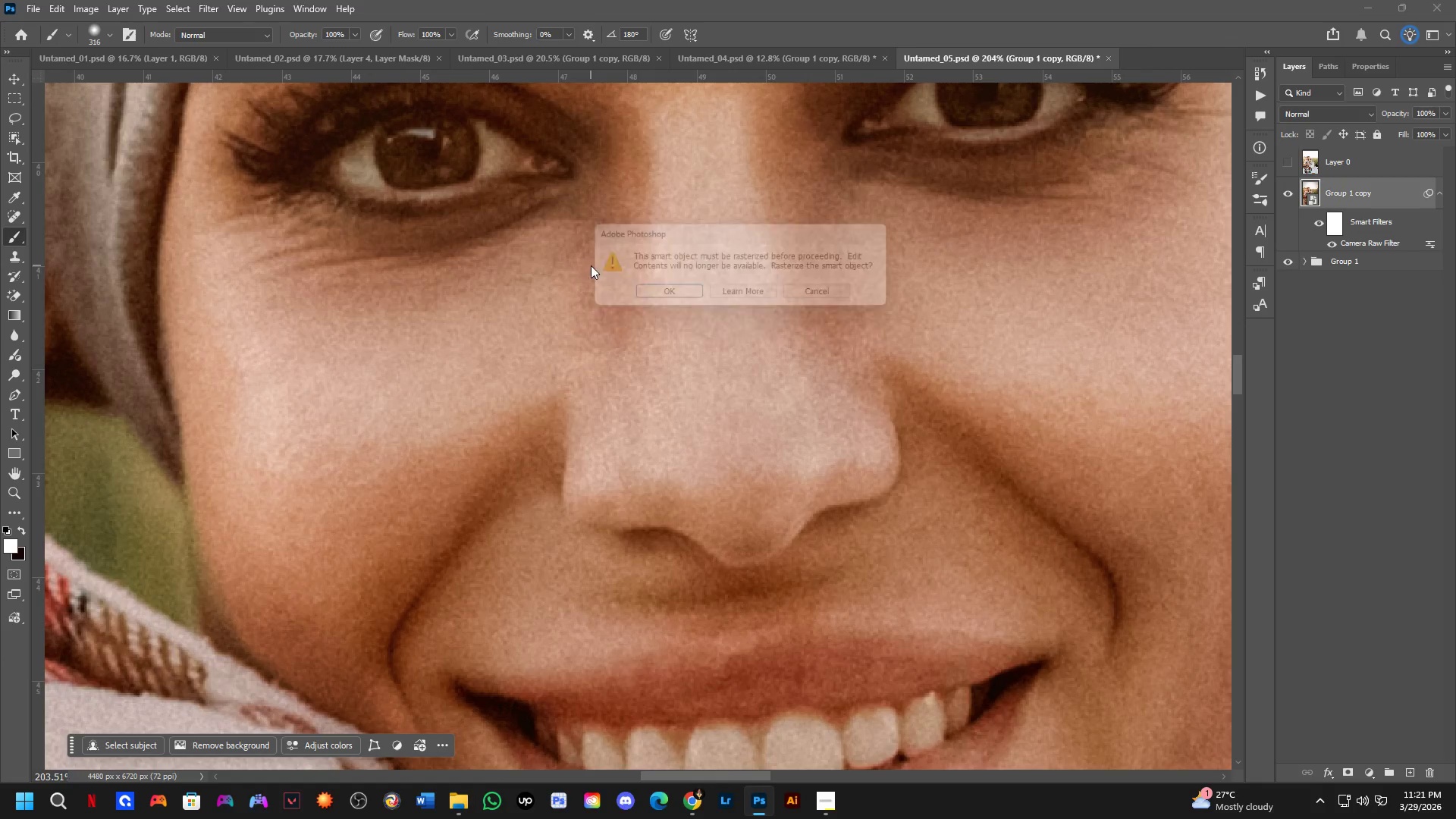 
left_click_drag(start_coordinate=[591, 265], to_coordinate=[637, 303])
 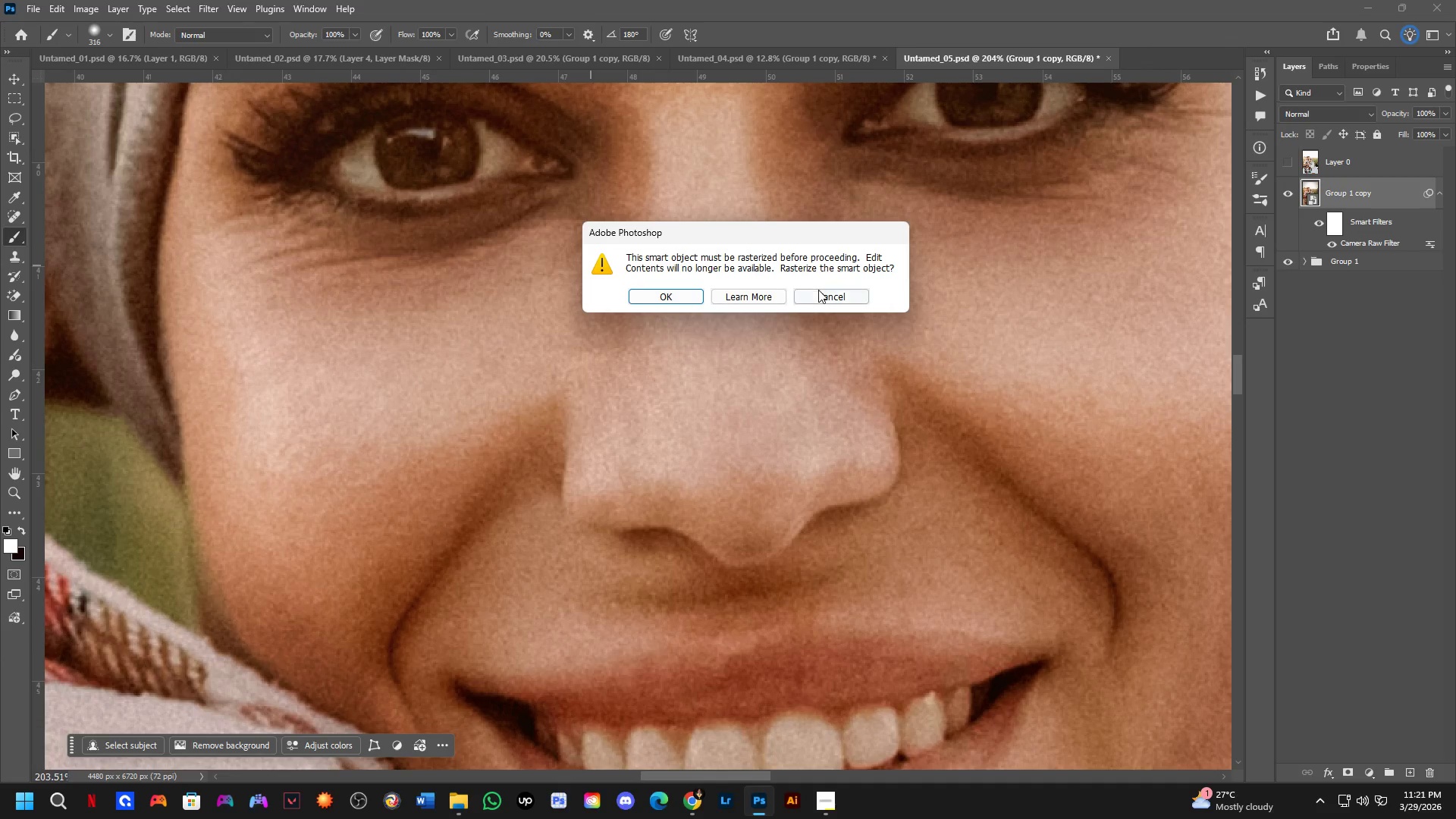 
left_click([818, 290])
 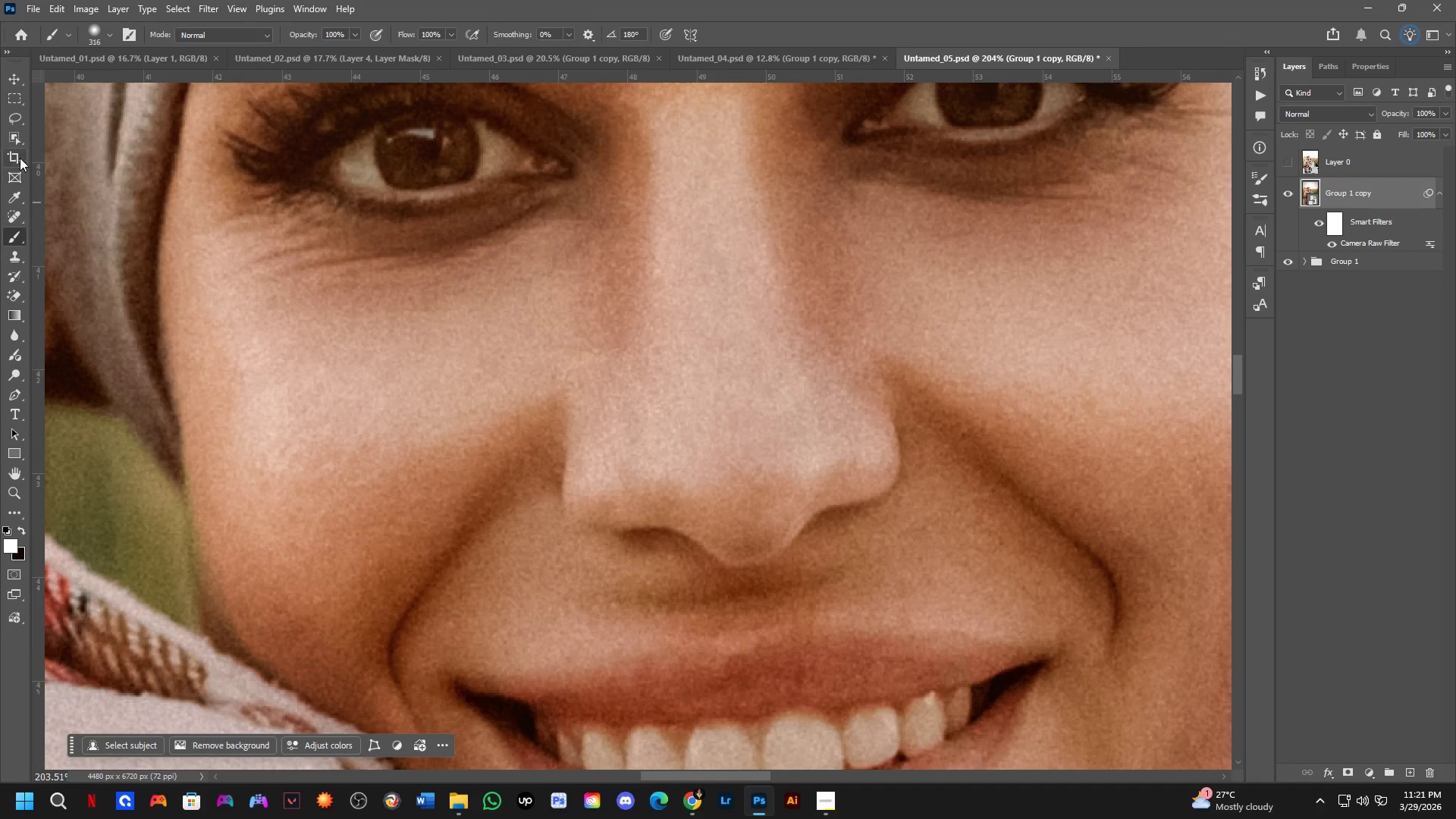 
scroll: coordinate [187, 193], scroll_direction: down, amount: 1.0
 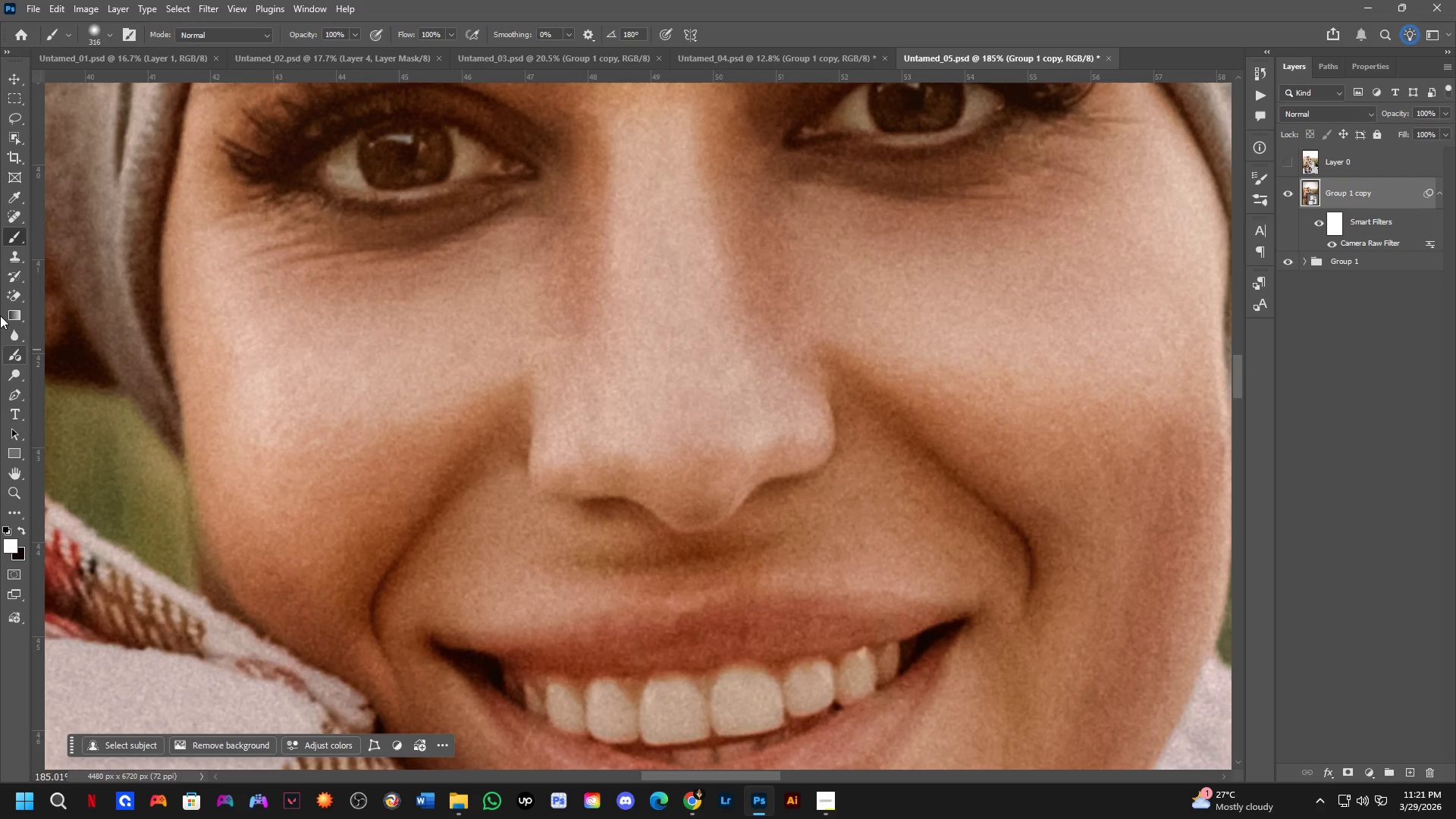 
left_click([18, 331])
 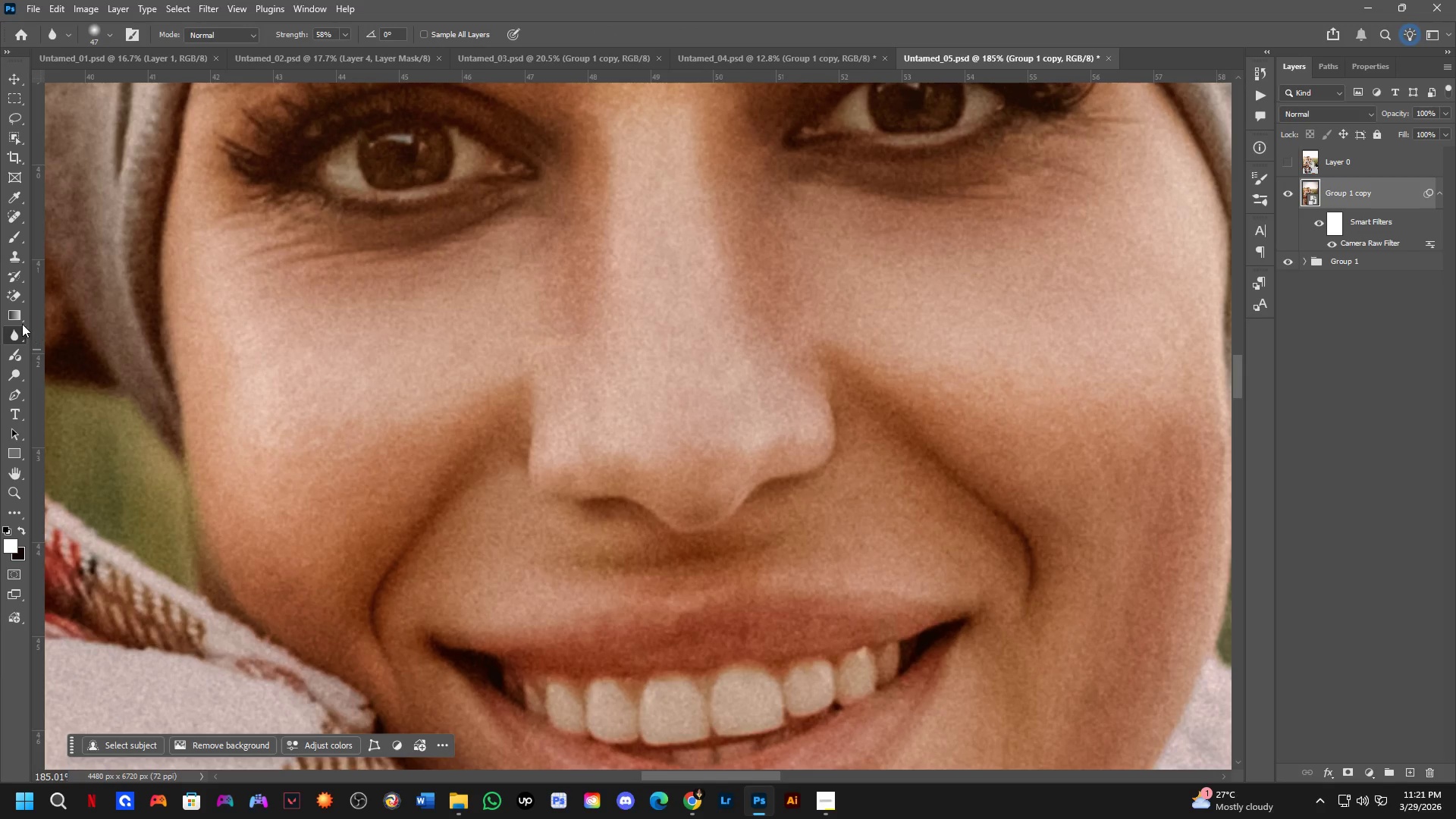 
left_click([22, 324])
 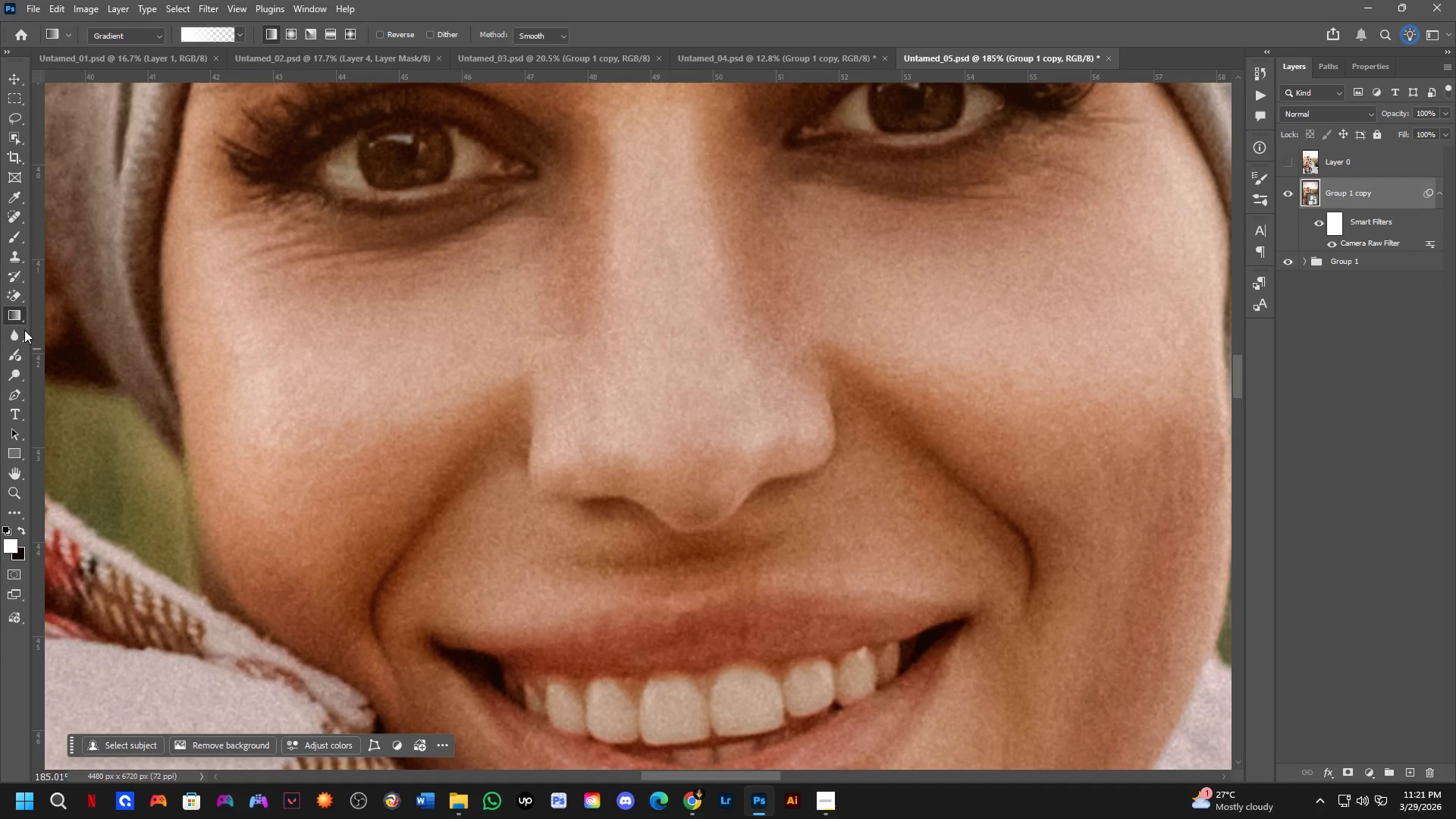 
left_click([20, 344])
 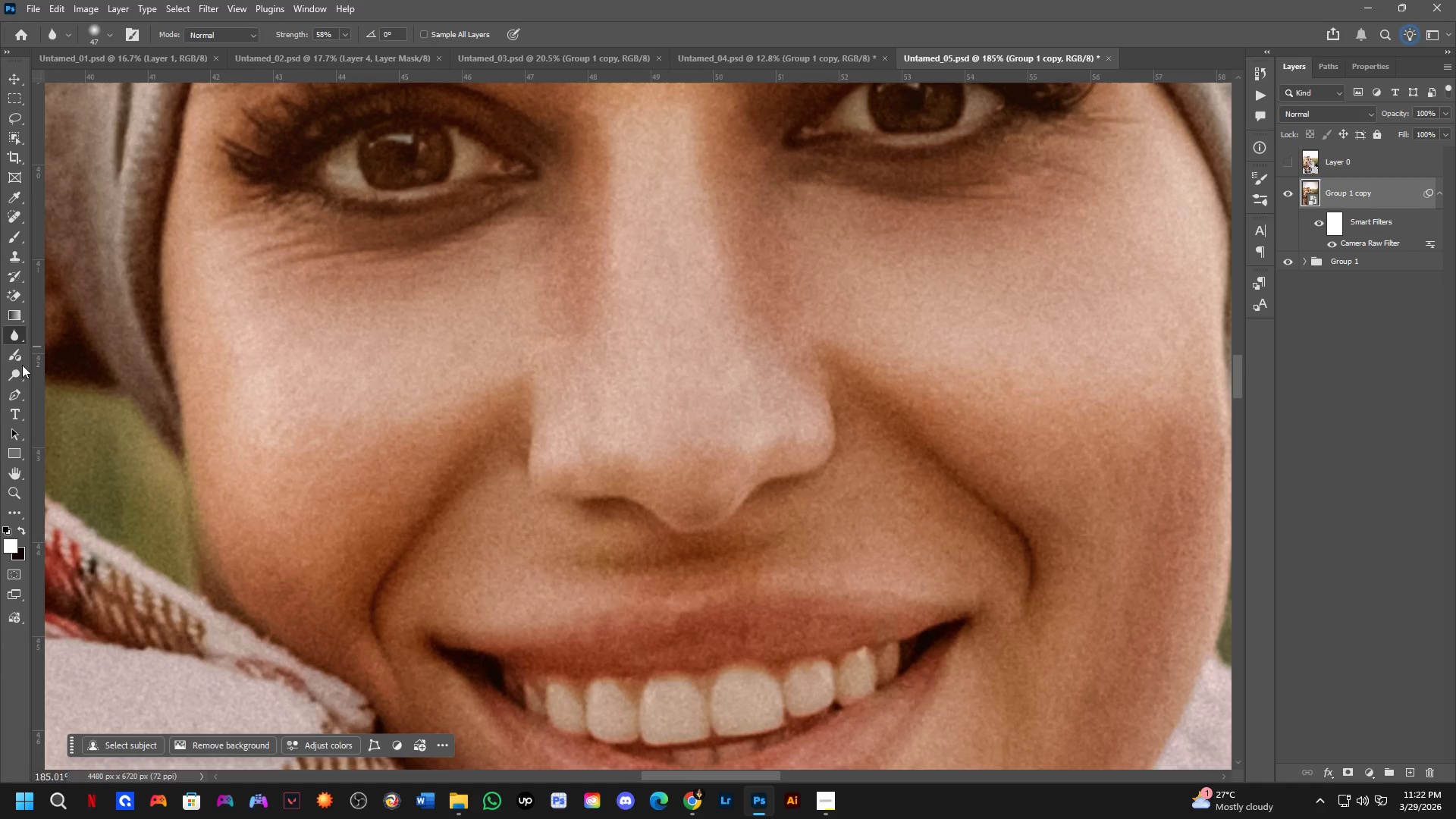 
left_click([17, 319])
 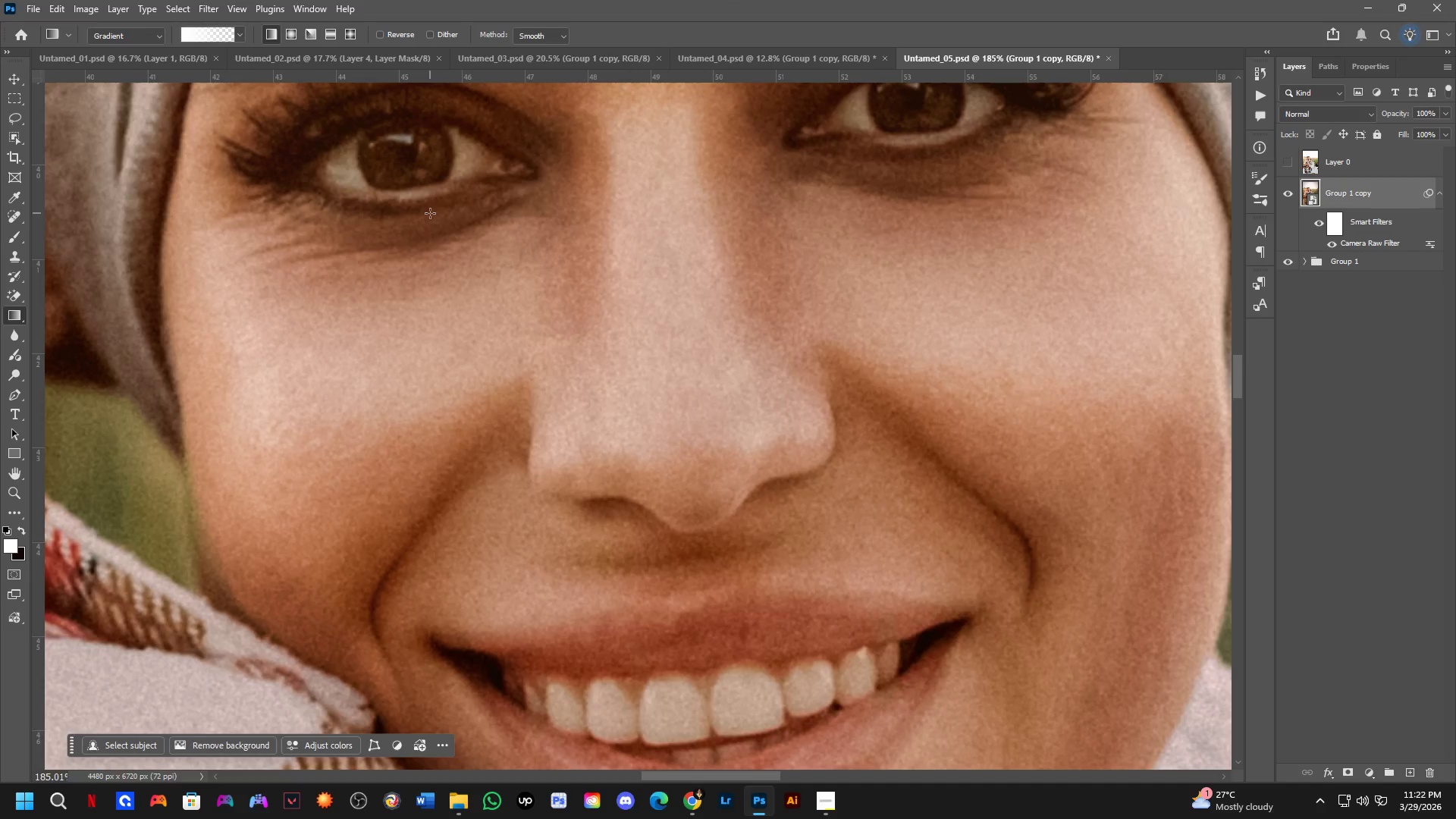 
left_click_drag(start_coordinate=[414, 231], to_coordinate=[463, 250])
 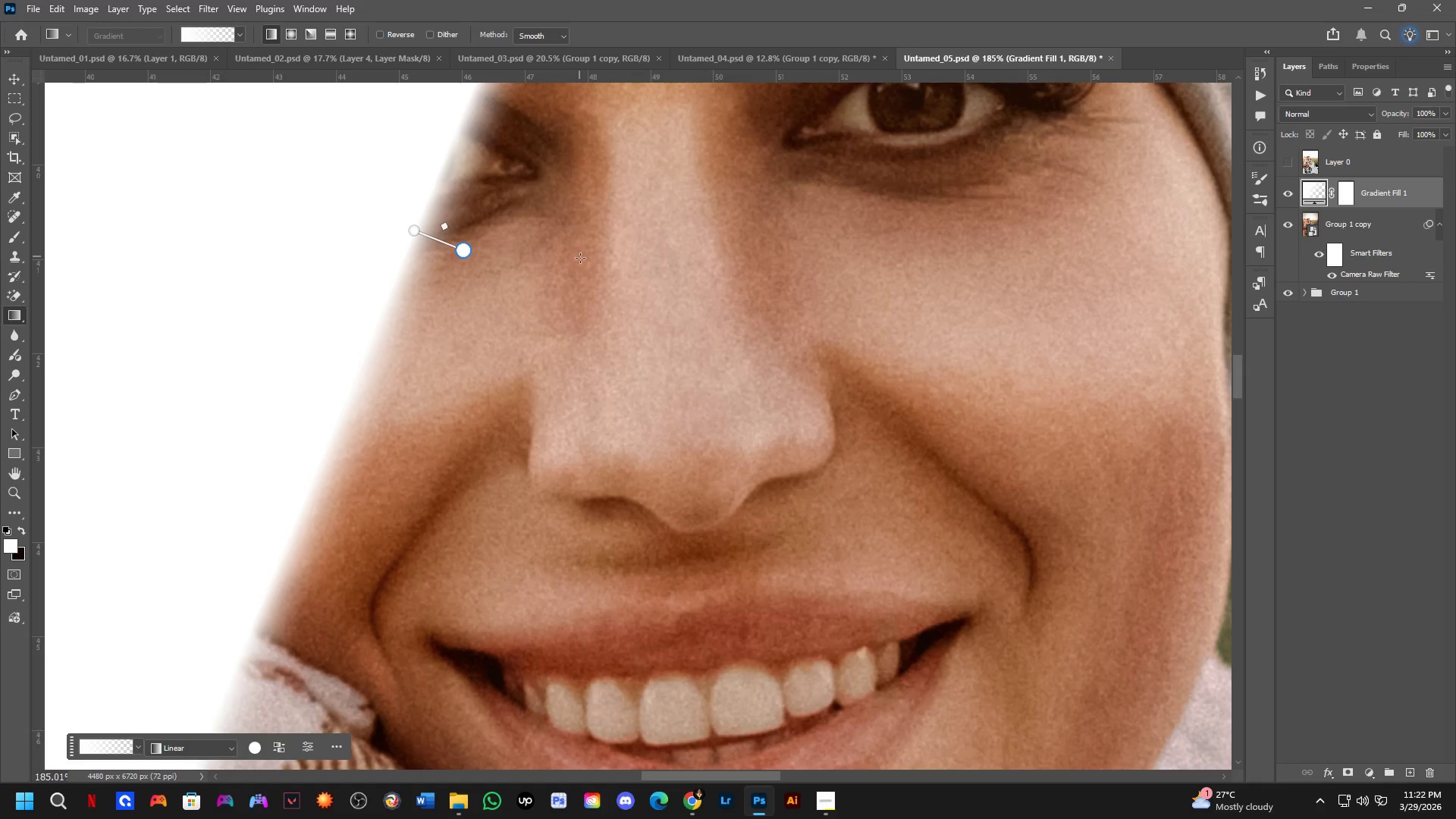 
key(Control+Z)
 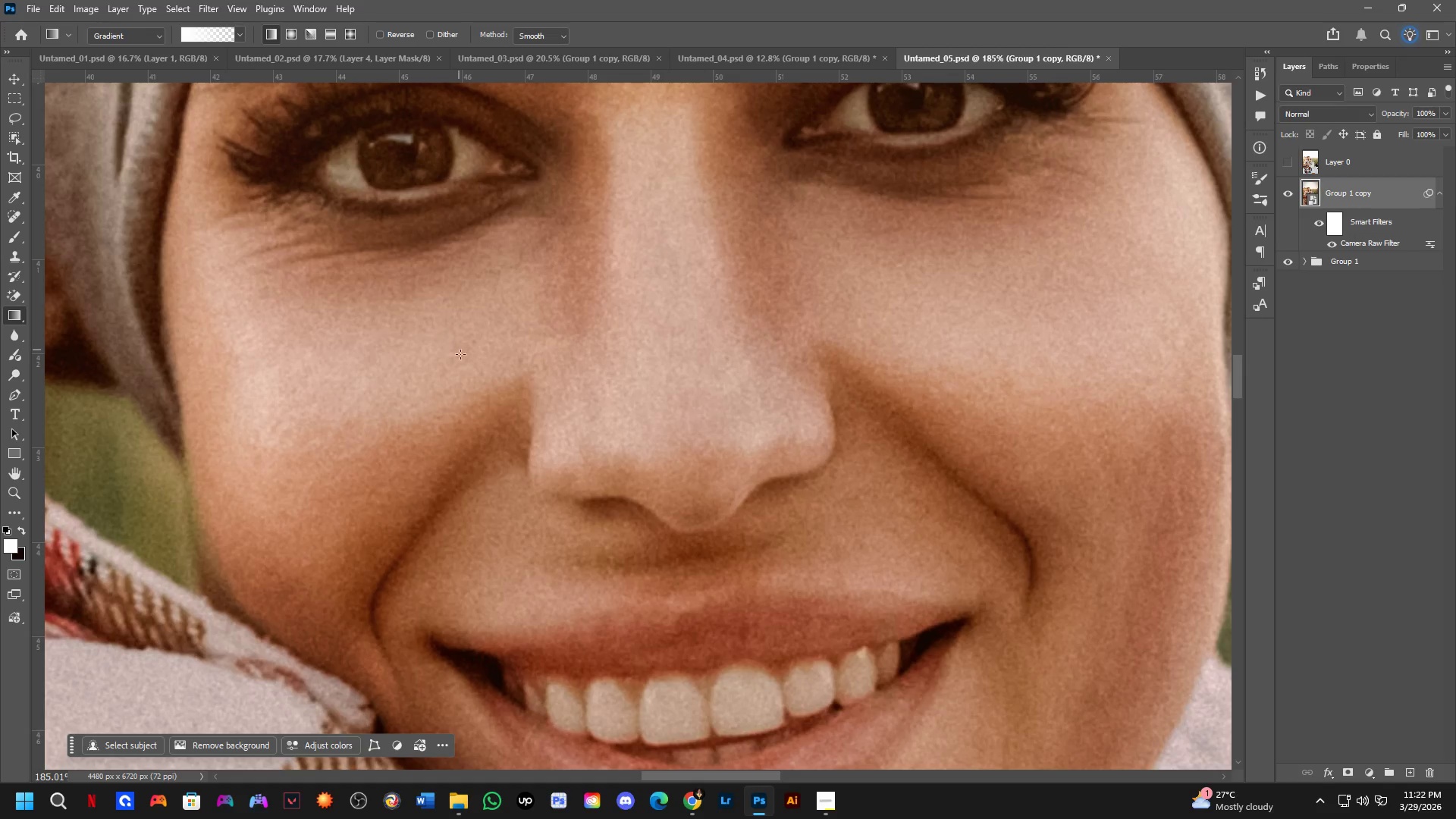 
scroll: coordinate [603, 376], scroll_direction: down, amount: 4.0
 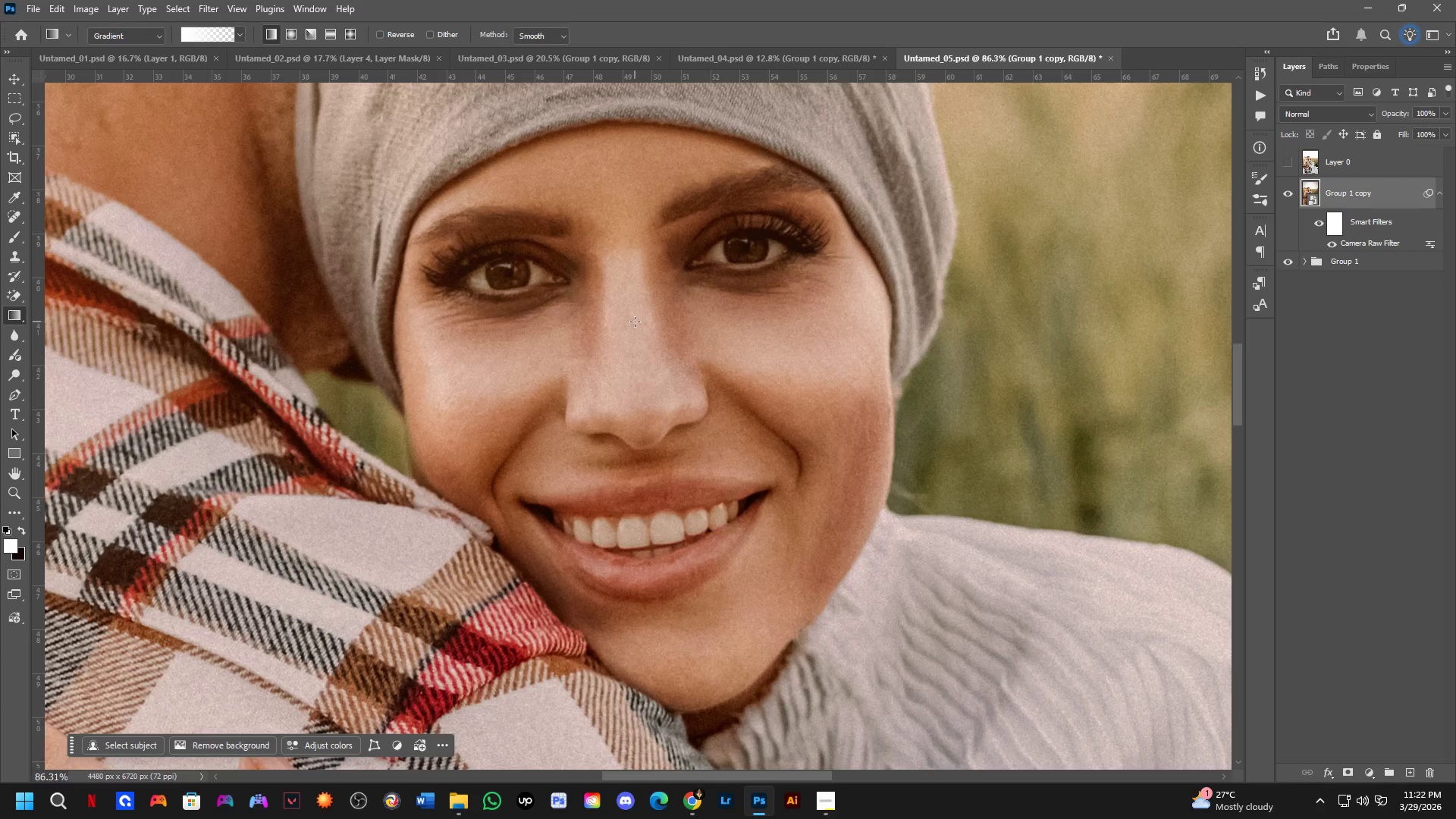 
wait(7.56)
 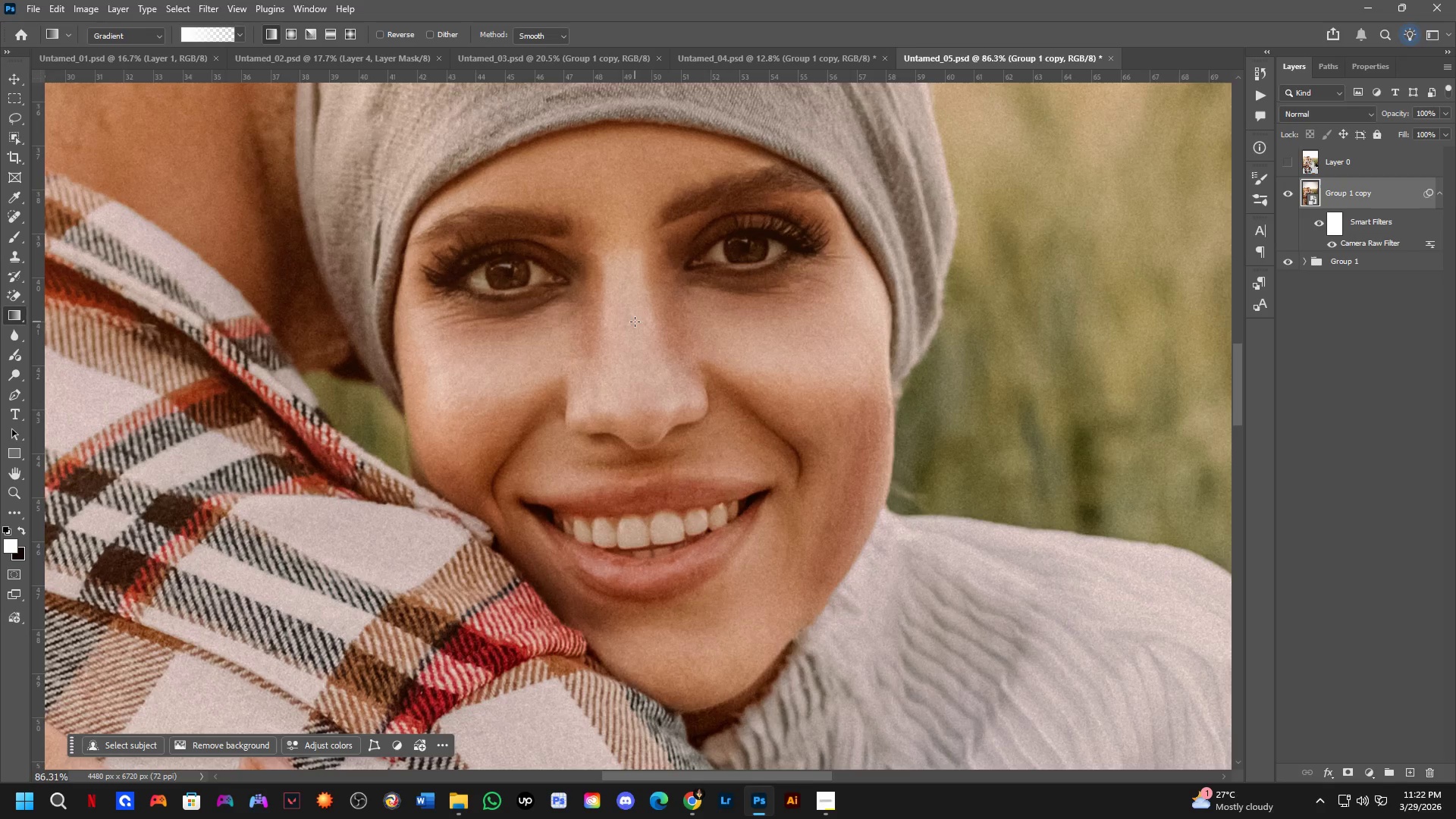 
scroll: coordinate [573, 339], scroll_direction: down, amount: 9.0
 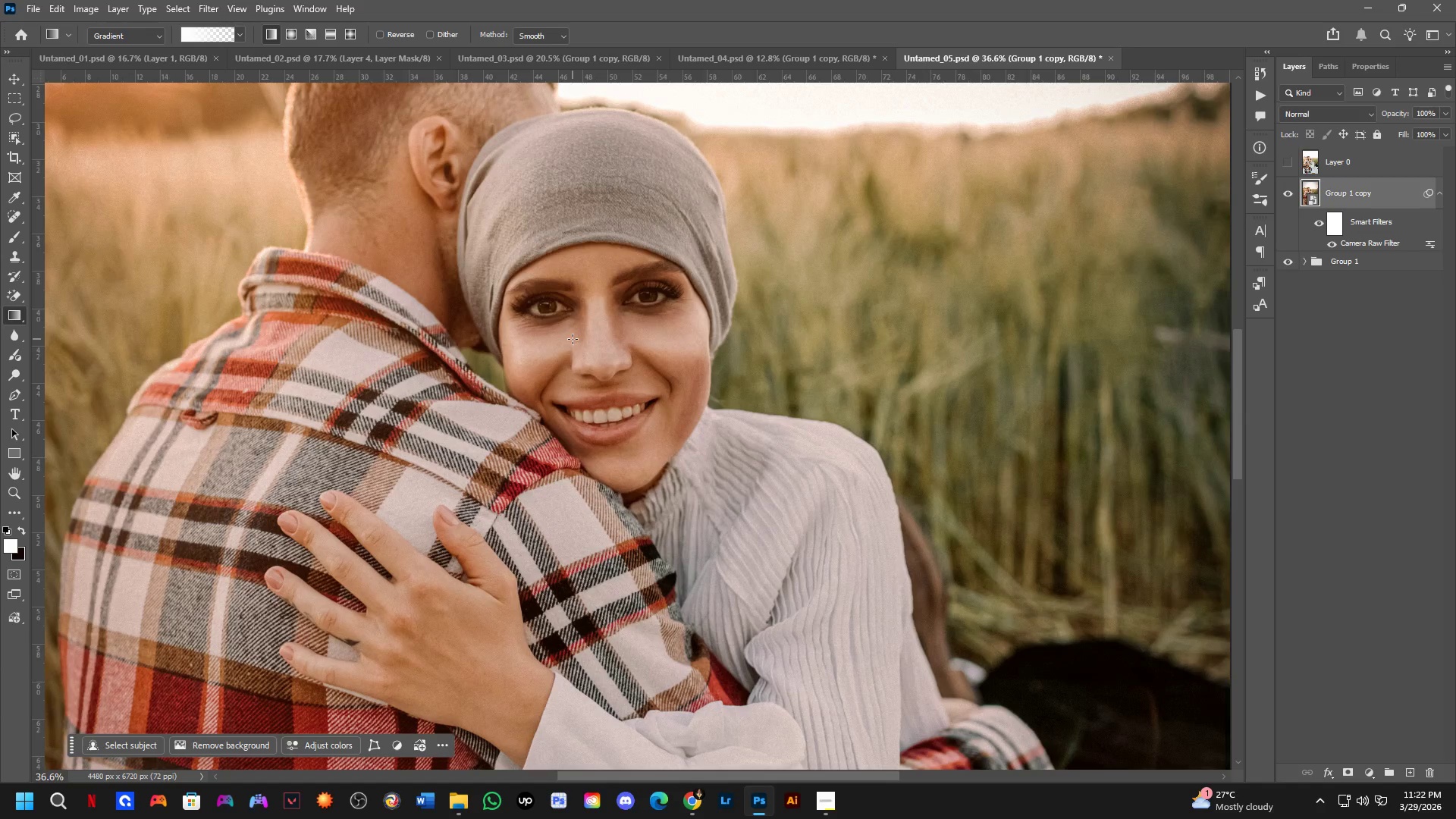 
hold_key(key=Space, duration=0.44)
 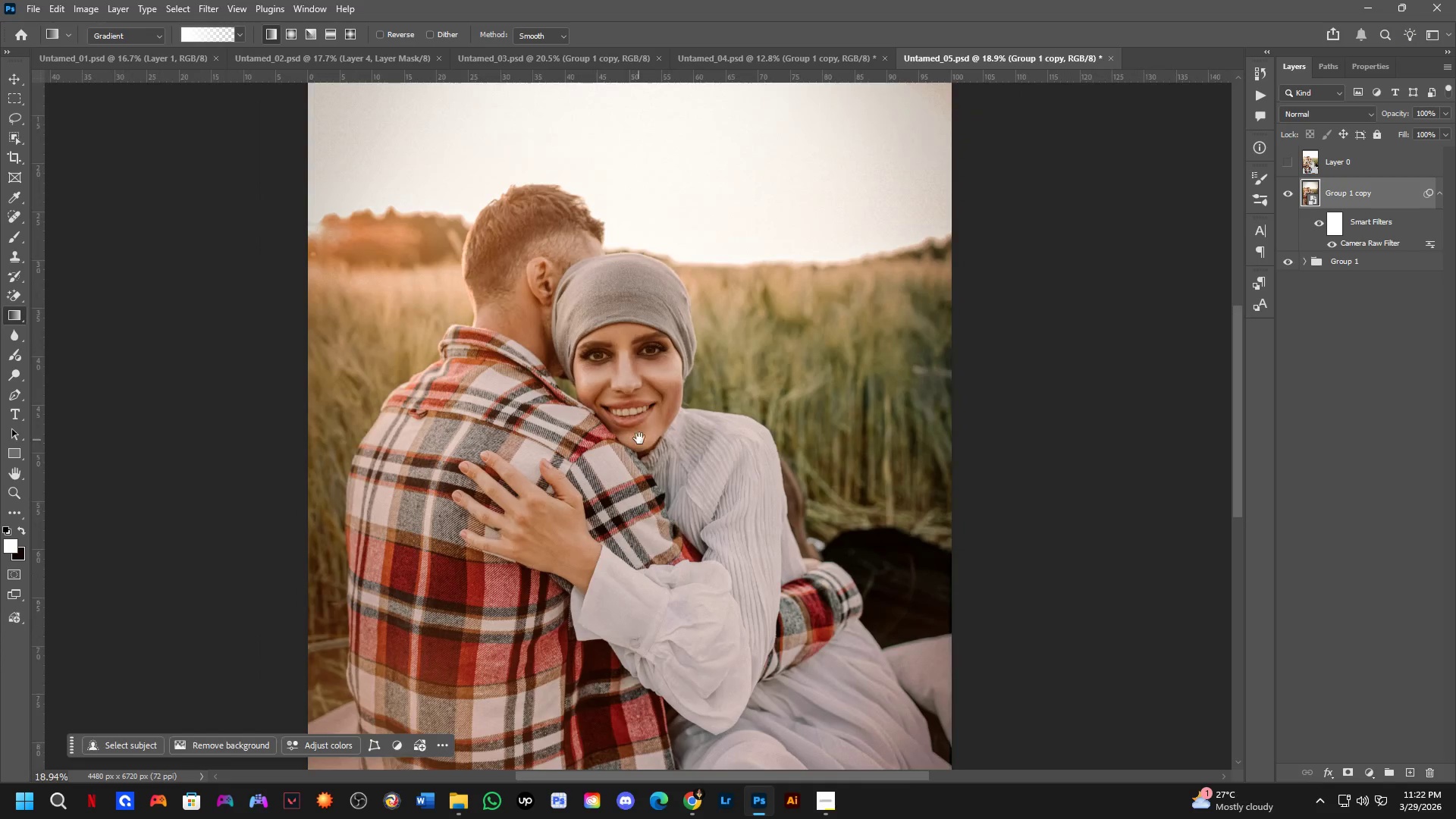 
left_click_drag(start_coordinate=[605, 447], to_coordinate=[627, 430])
 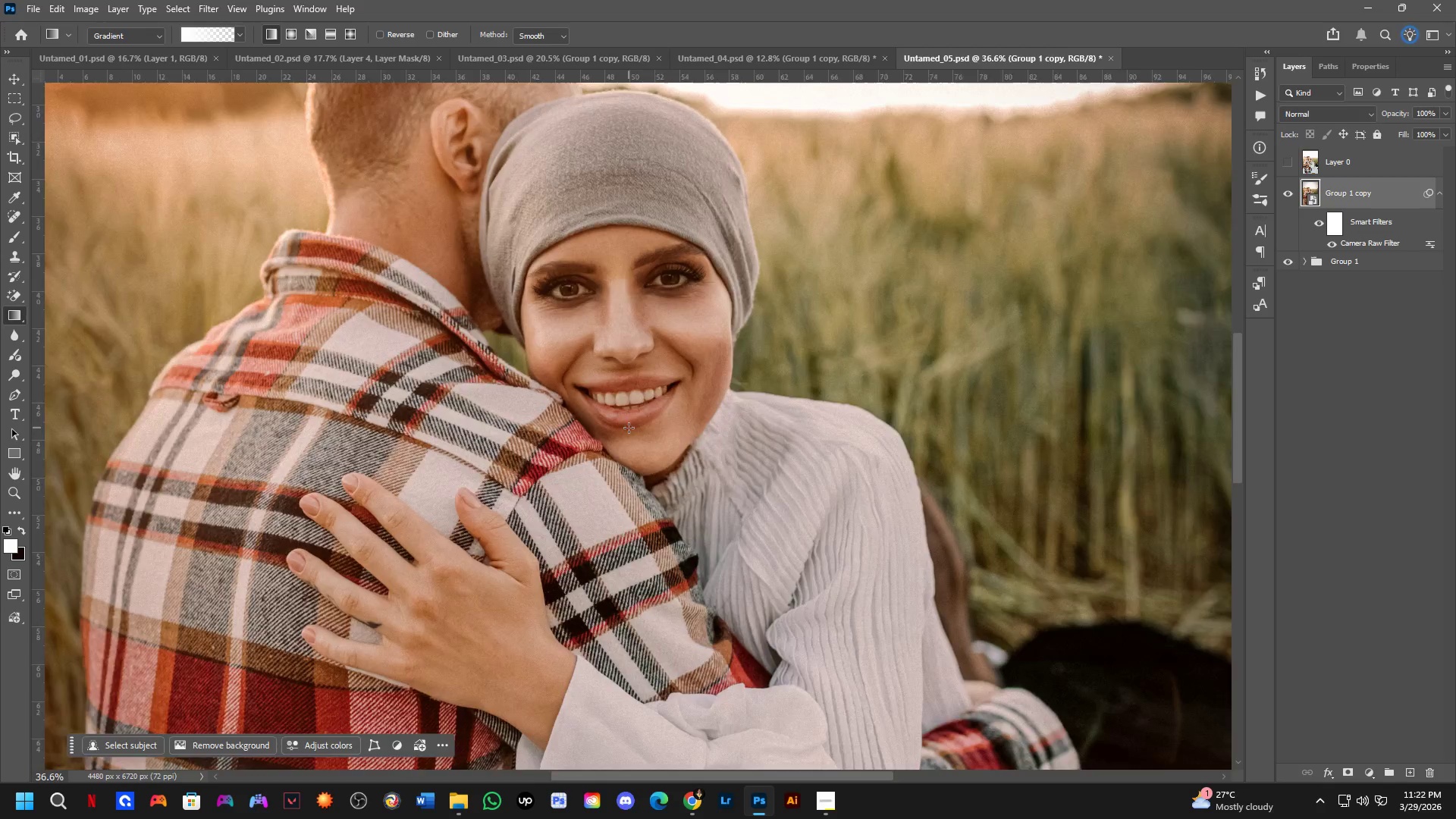 
scroll: coordinate [629, 427], scroll_direction: down, amount: 7.0
 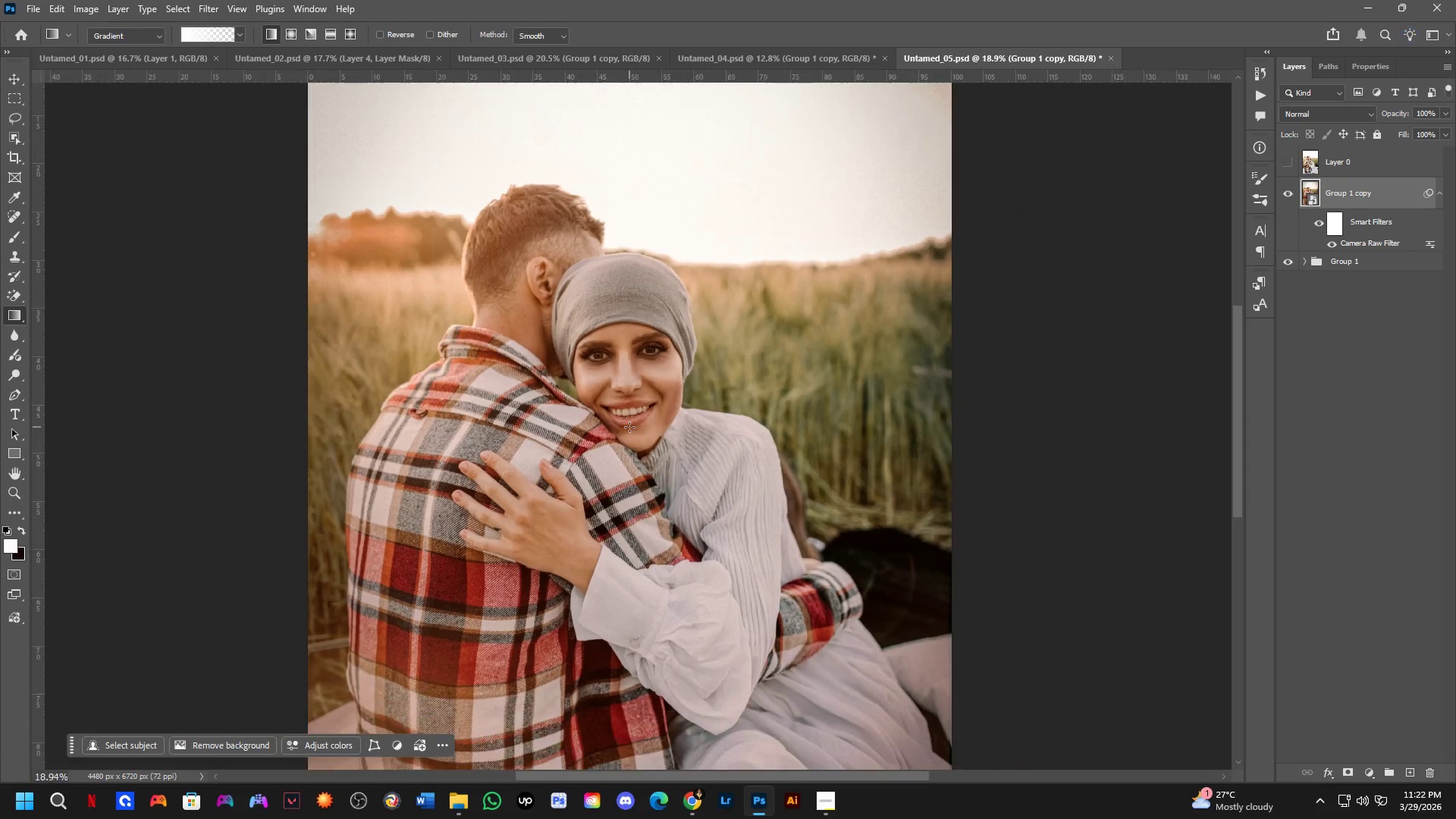 
hold_key(key=Space, duration=0.33)
 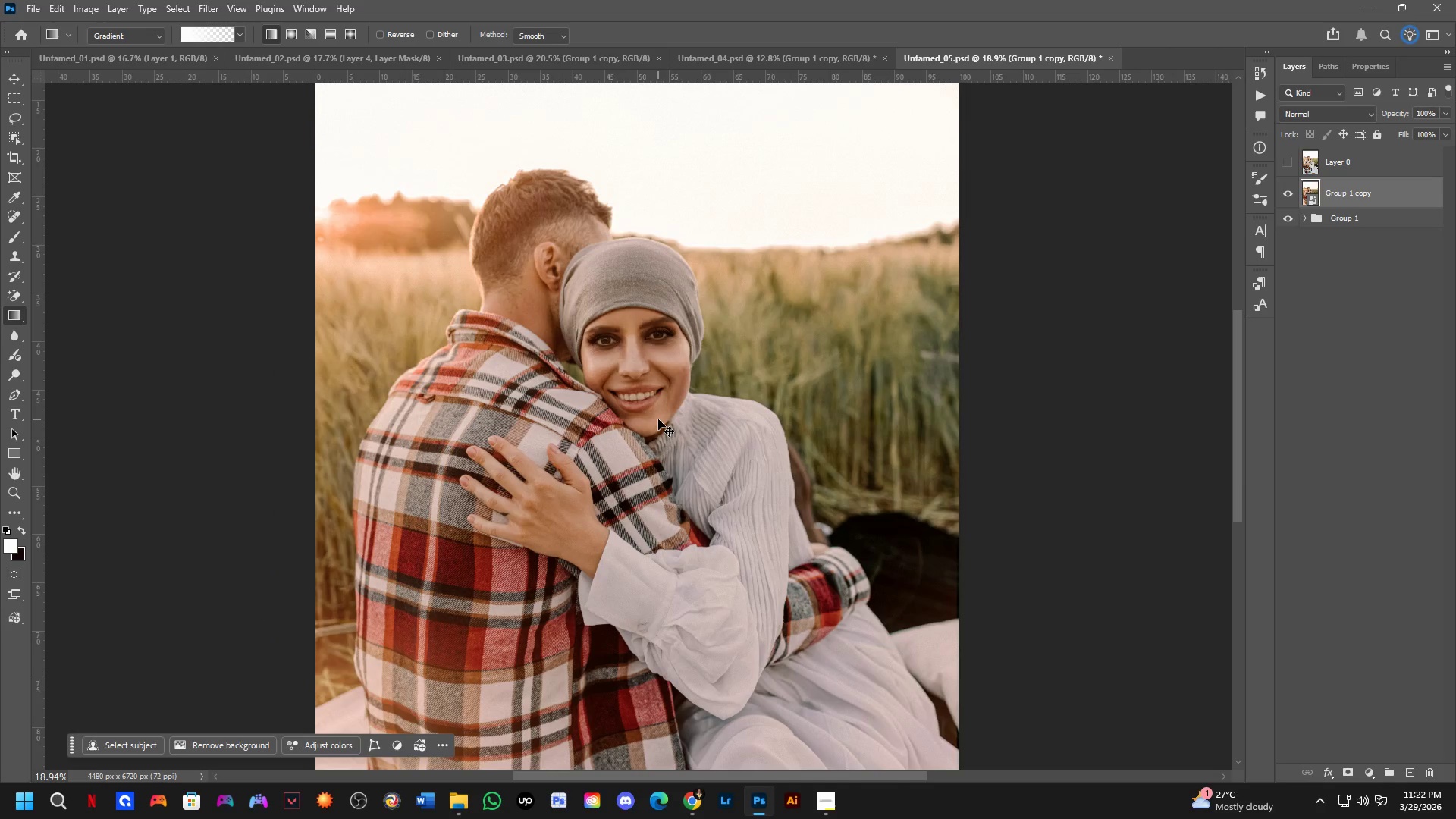 
left_click_drag(start_coordinate=[641, 433], to_coordinate=[648, 418])
 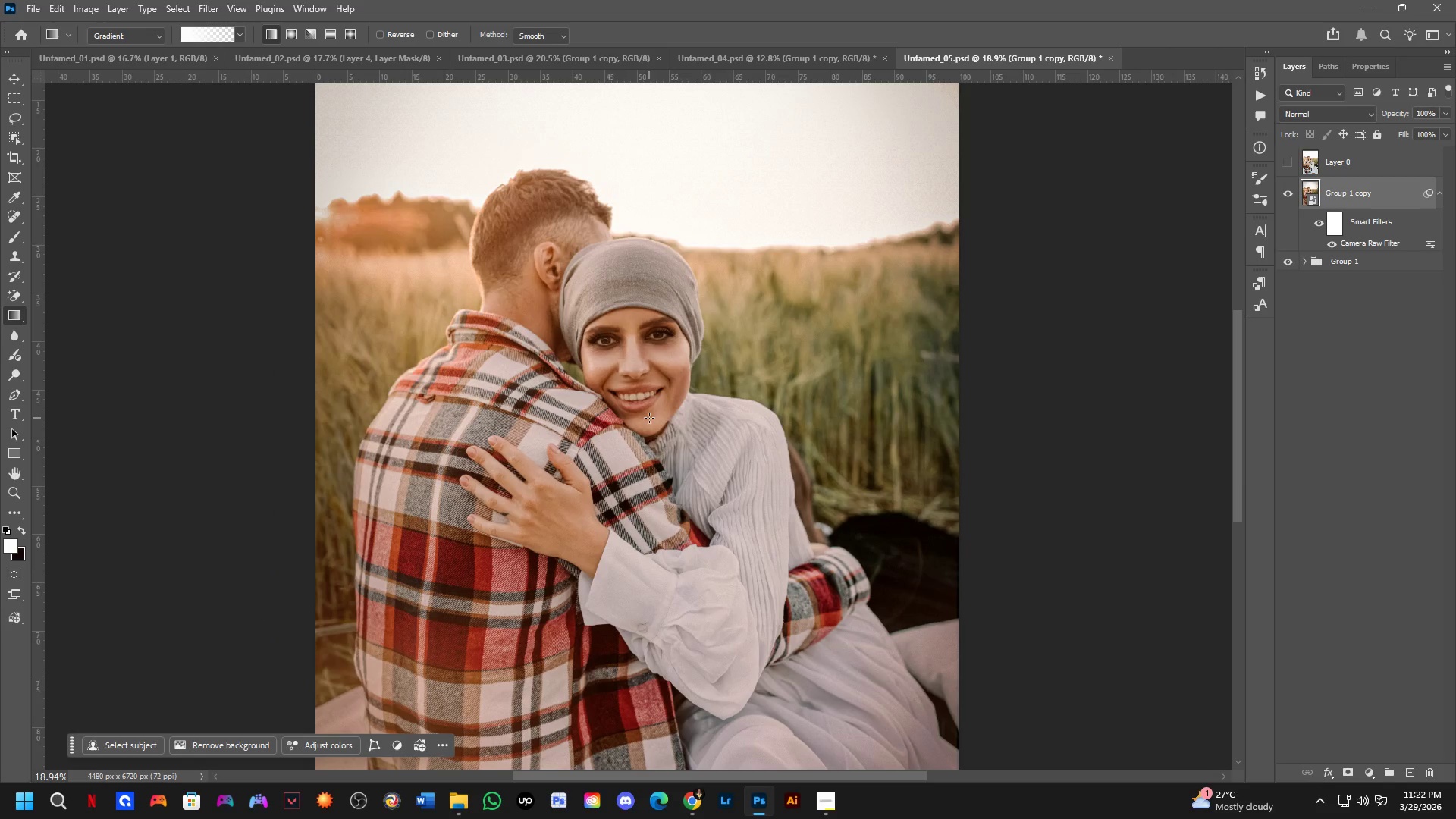 
key(Control+Z)
 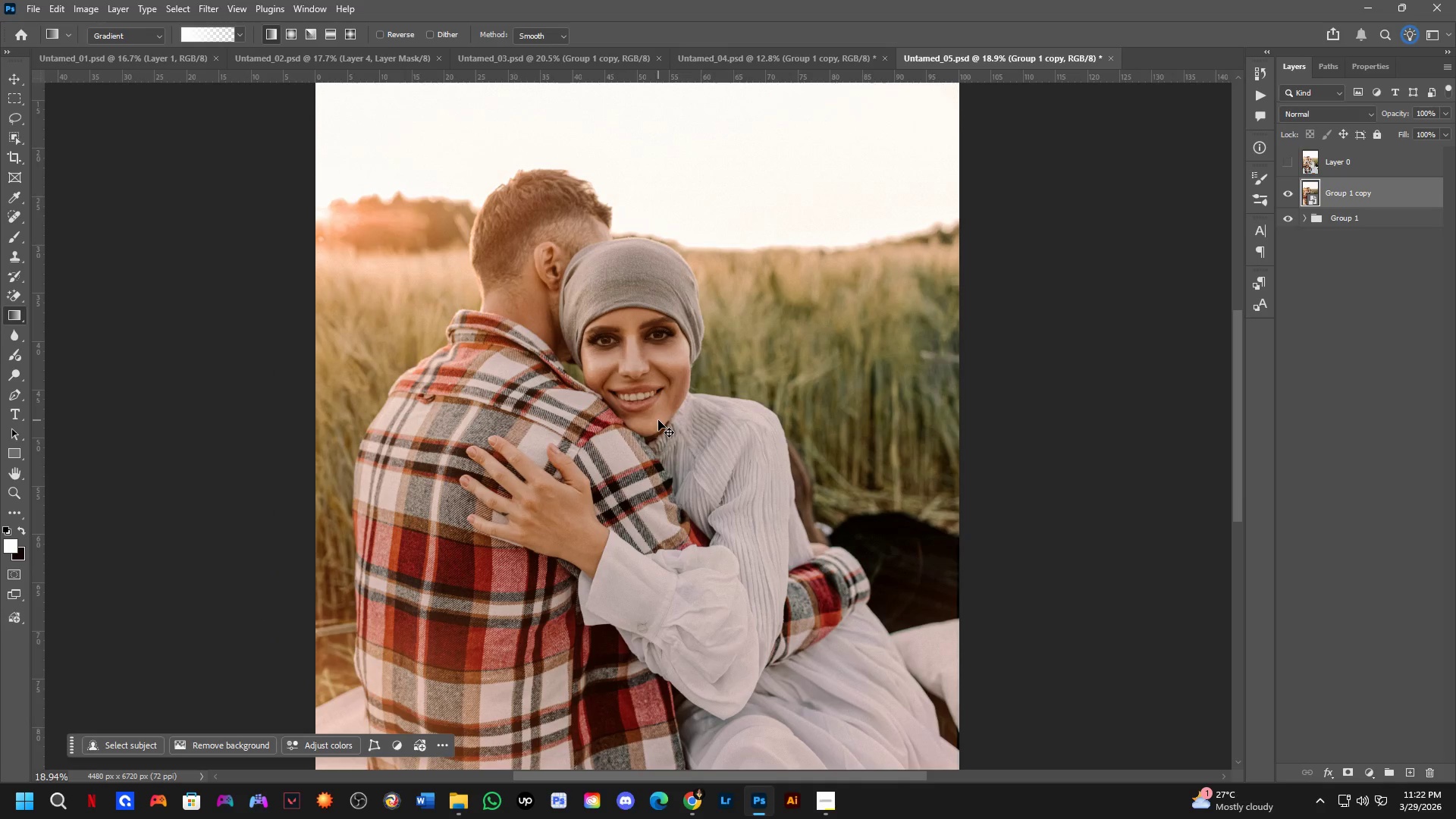 
key(Control+Shift+ShiftLeft)
 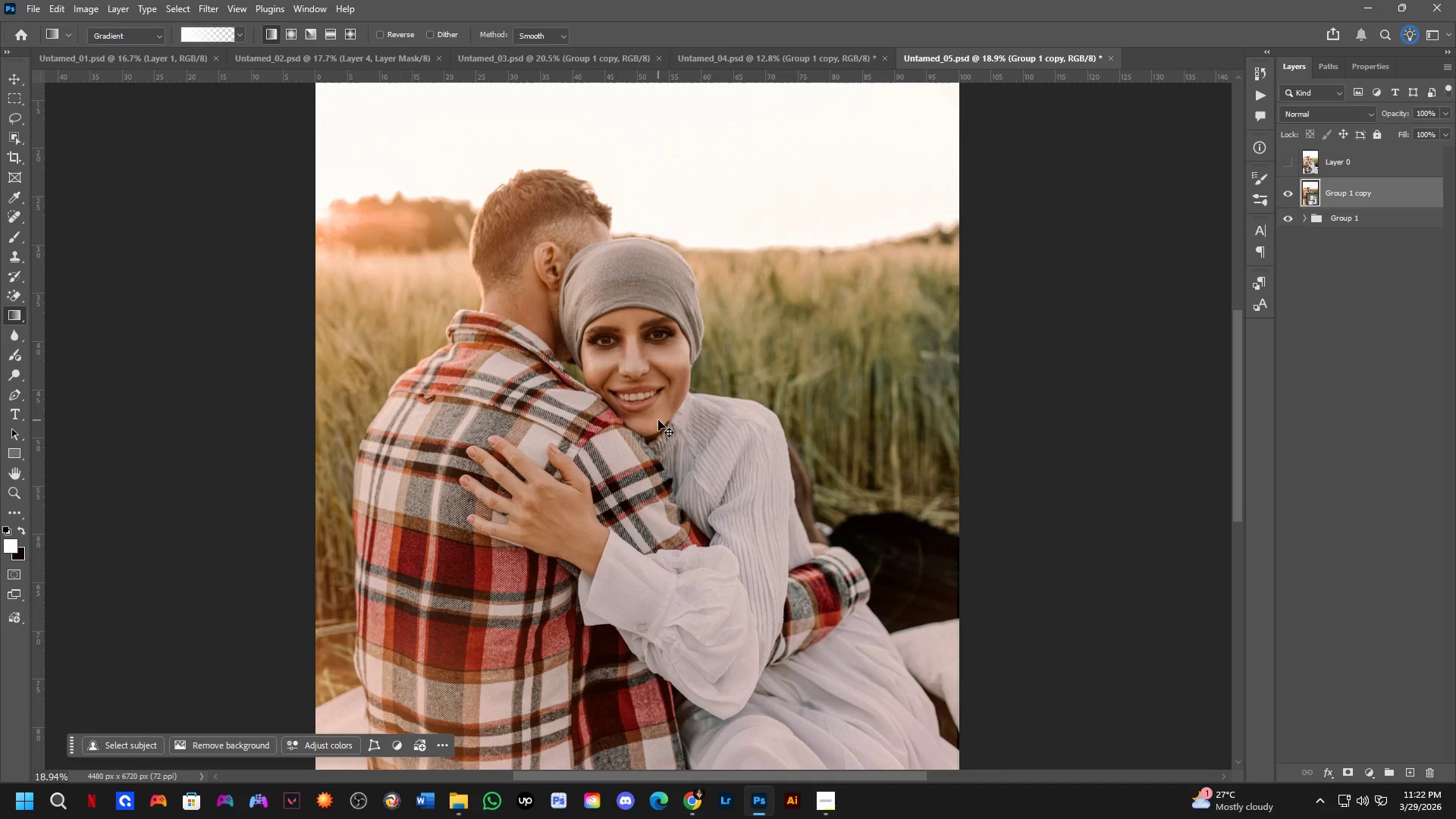 
key(Control+Shift+Z)
 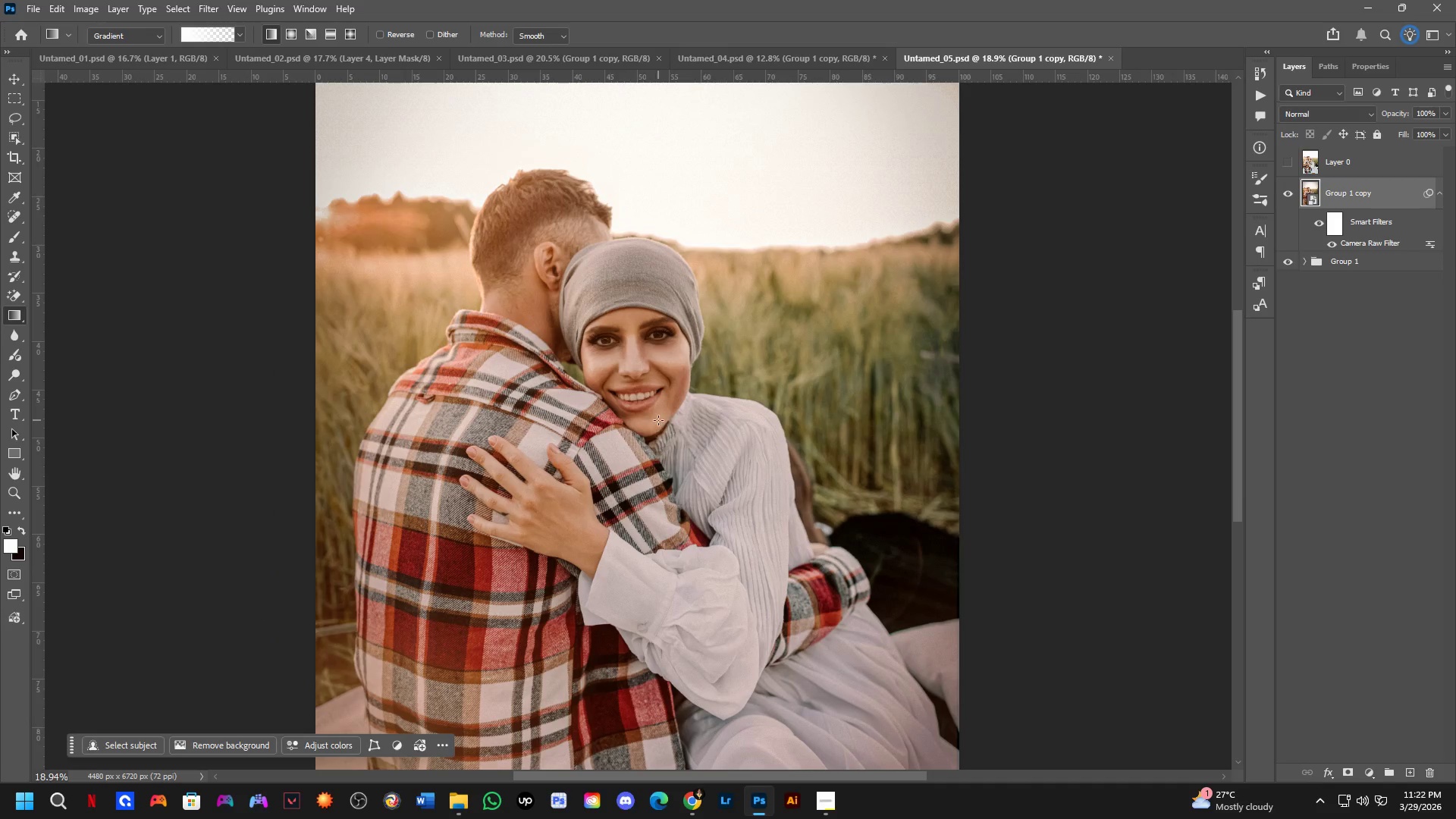 
scroll: coordinate [657, 420], scroll_direction: down, amount: 5.0
 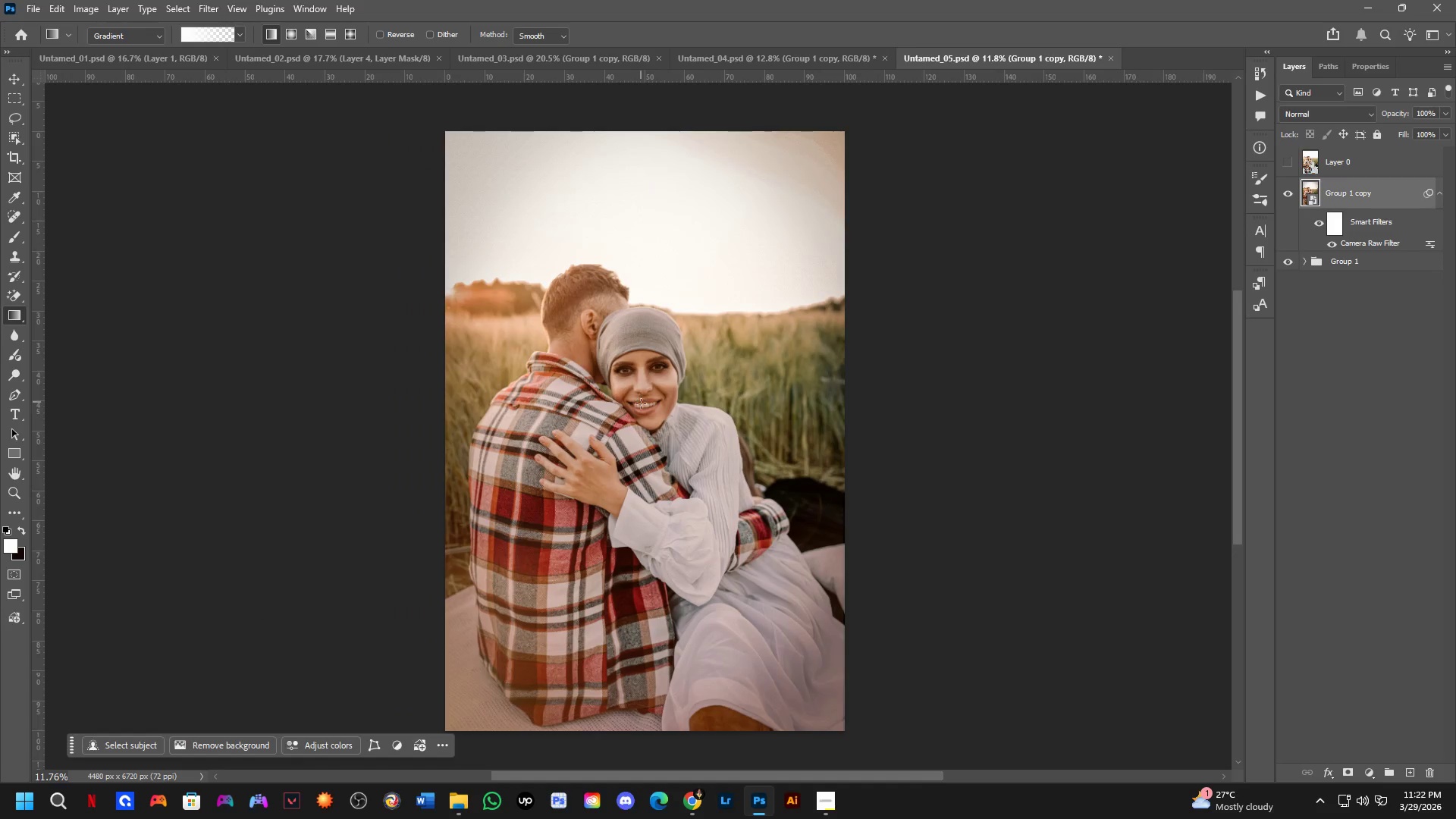 
hold_key(key=Space, duration=0.36)
 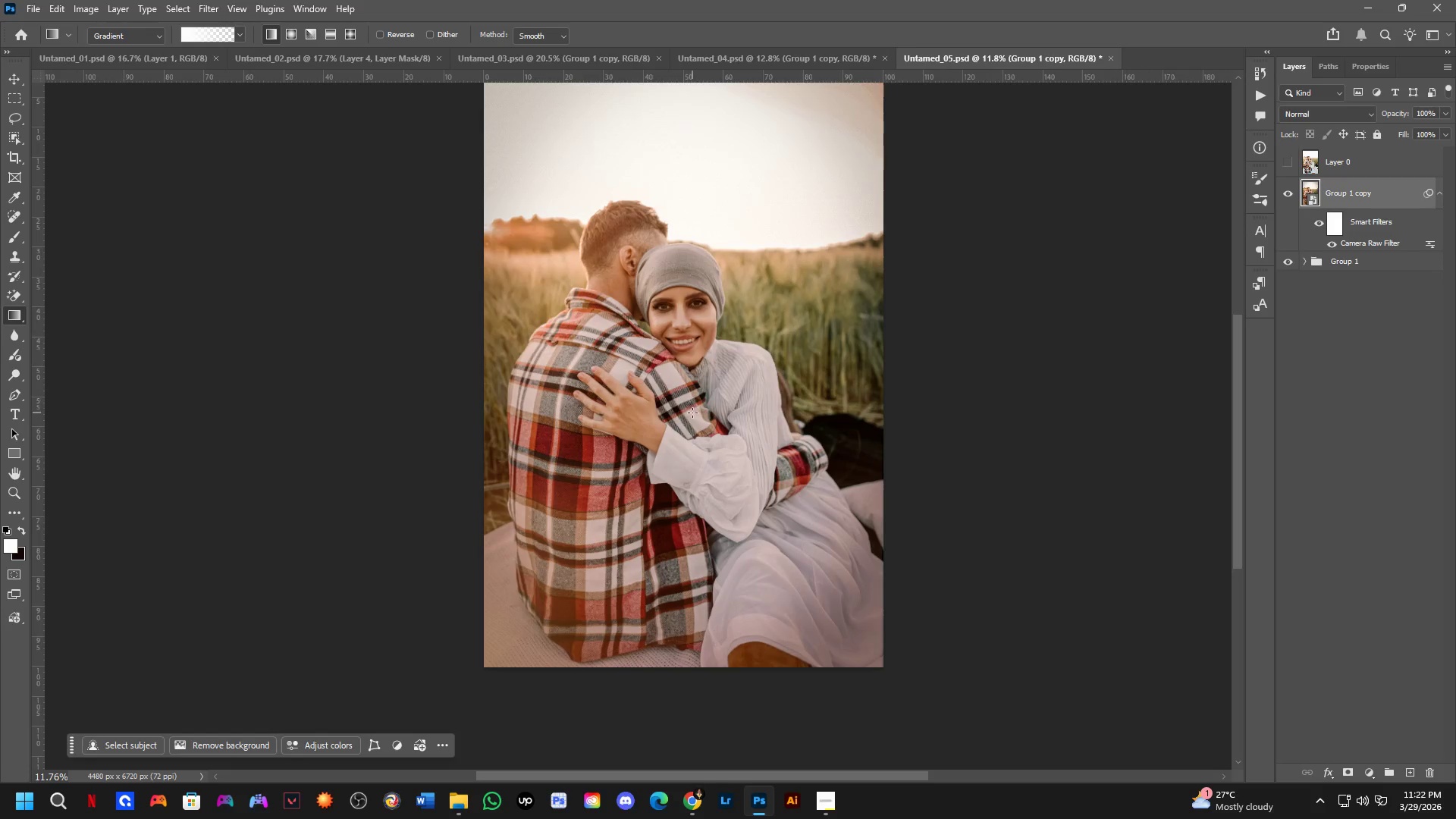 
left_click_drag(start_coordinate=[637, 423], to_coordinate=[661, 387])
 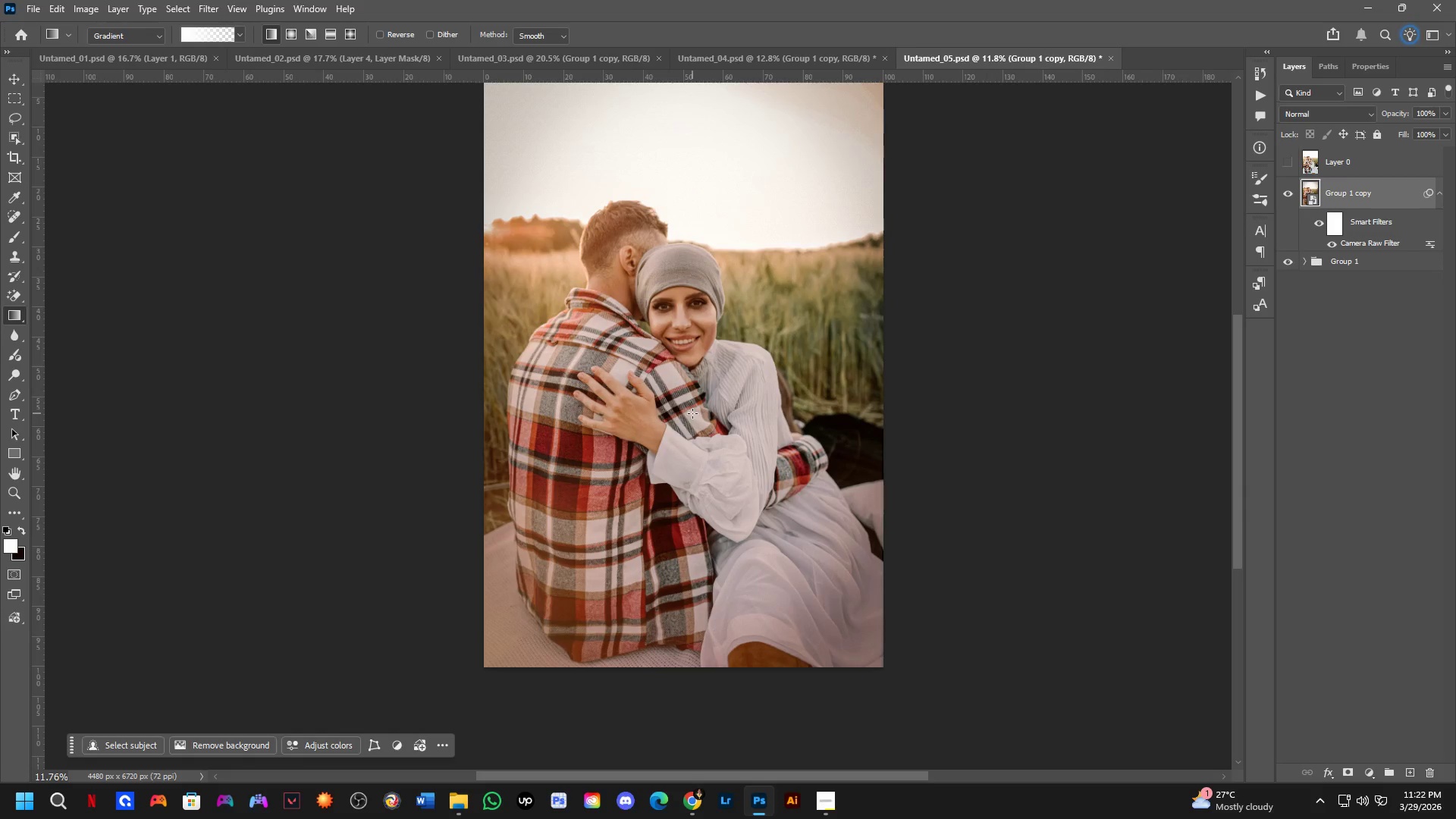 
scroll: coordinate [682, 416], scroll_direction: down, amount: 3.0
 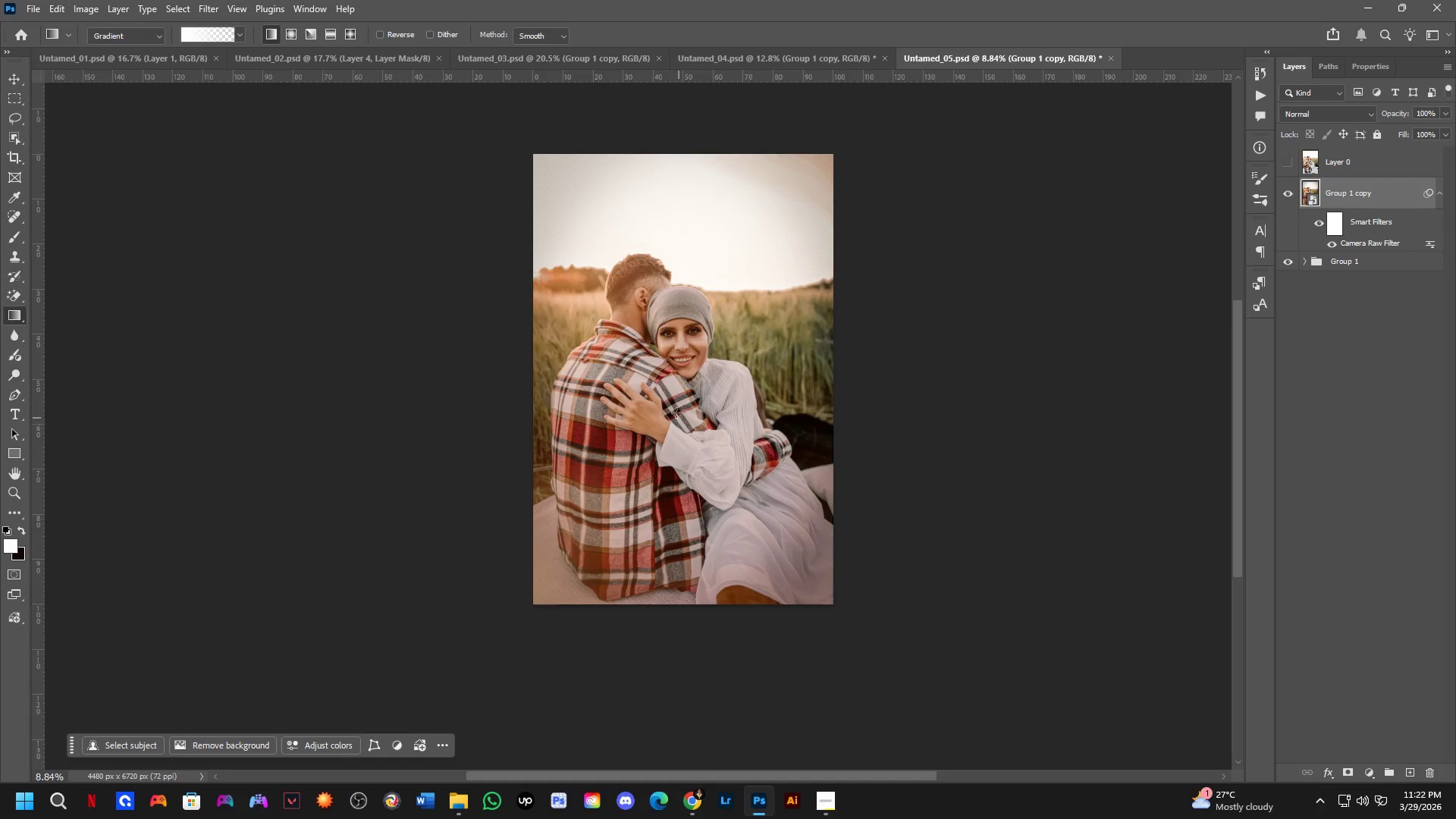 
hold_key(key=Space, duration=0.42)
 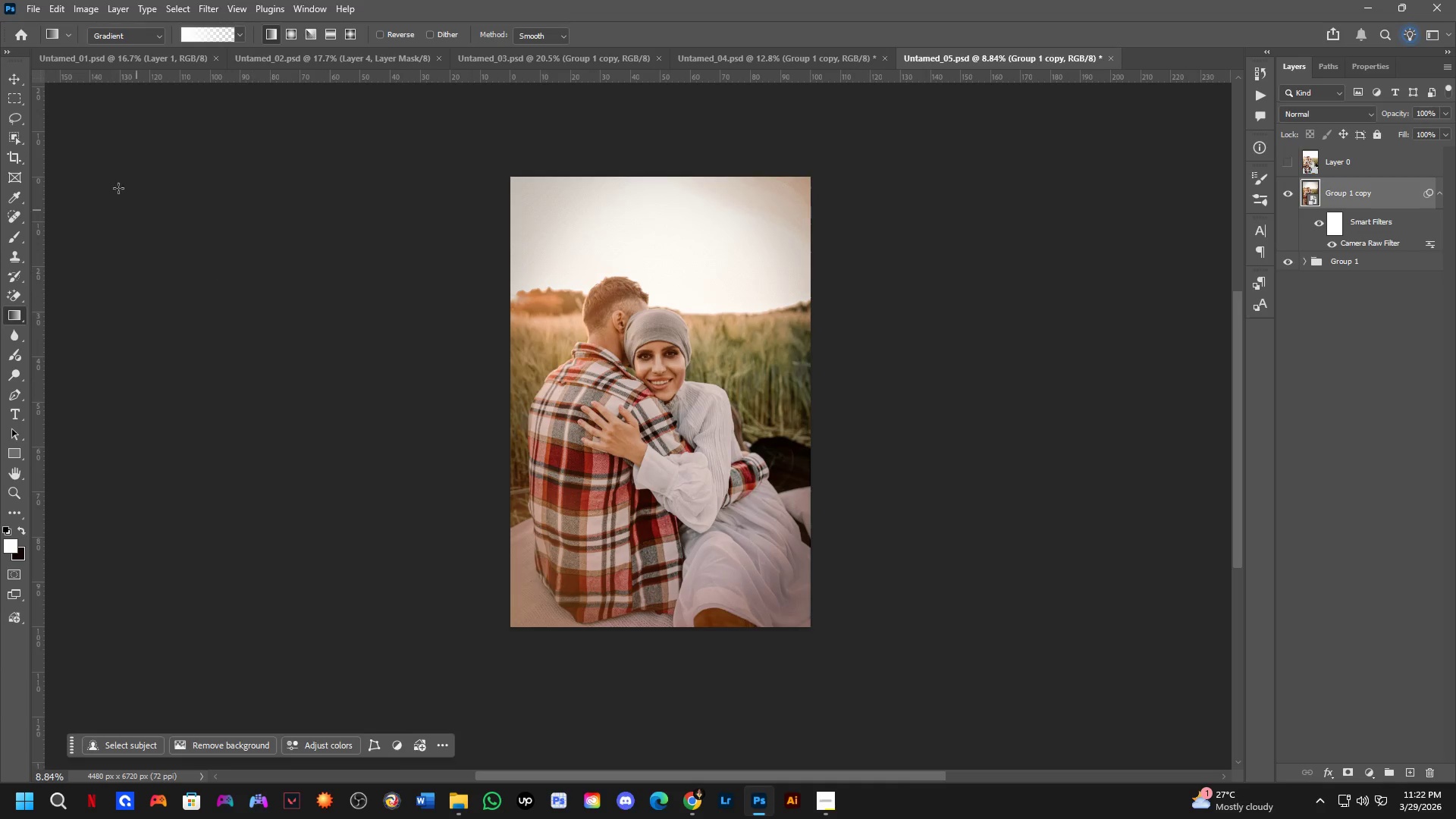 
left_click_drag(start_coordinate=[657, 367], to_coordinate=[634, 390])
 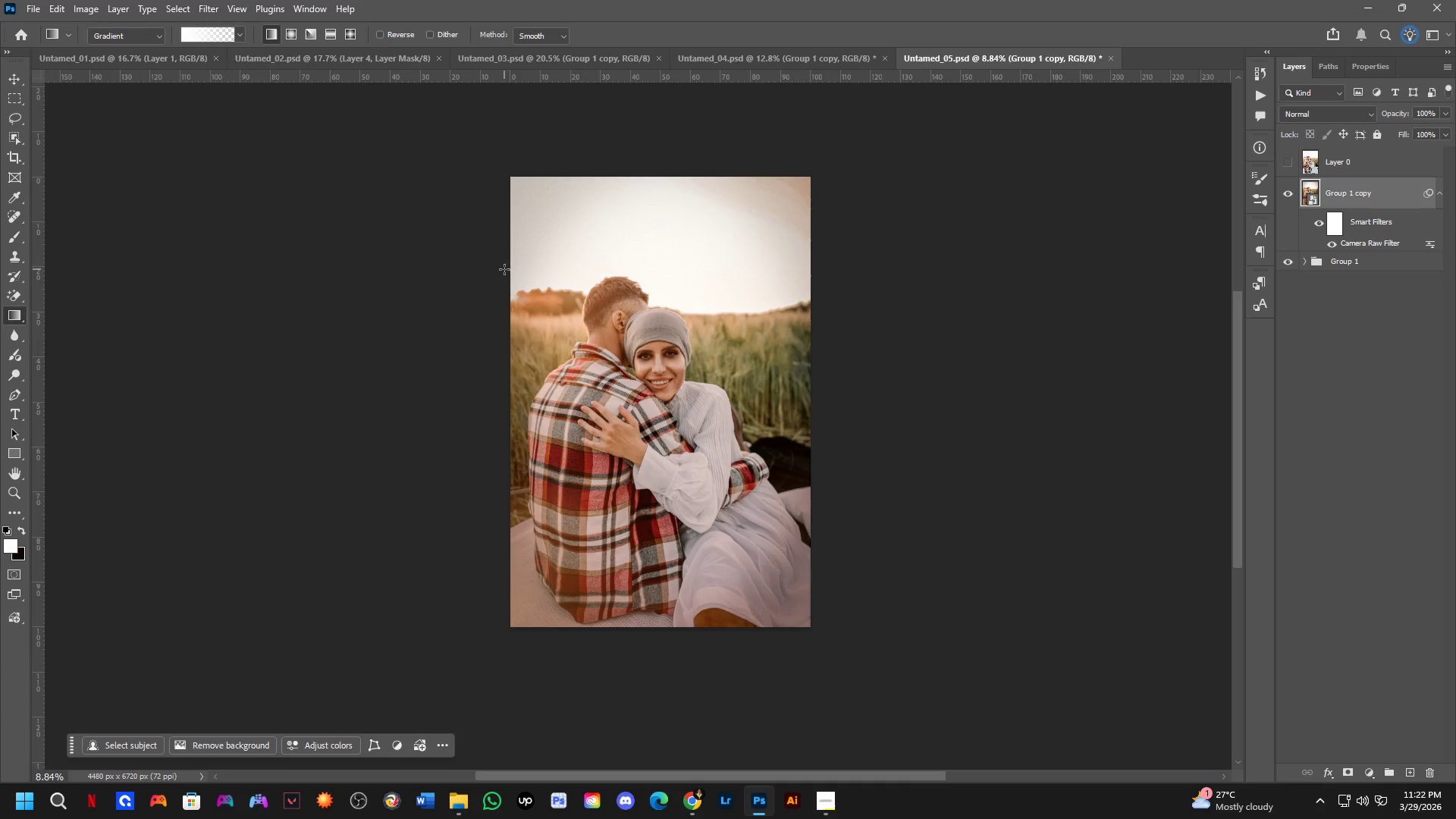 
left_click_drag(start_coordinate=[677, 317], to_coordinate=[670, 494])
 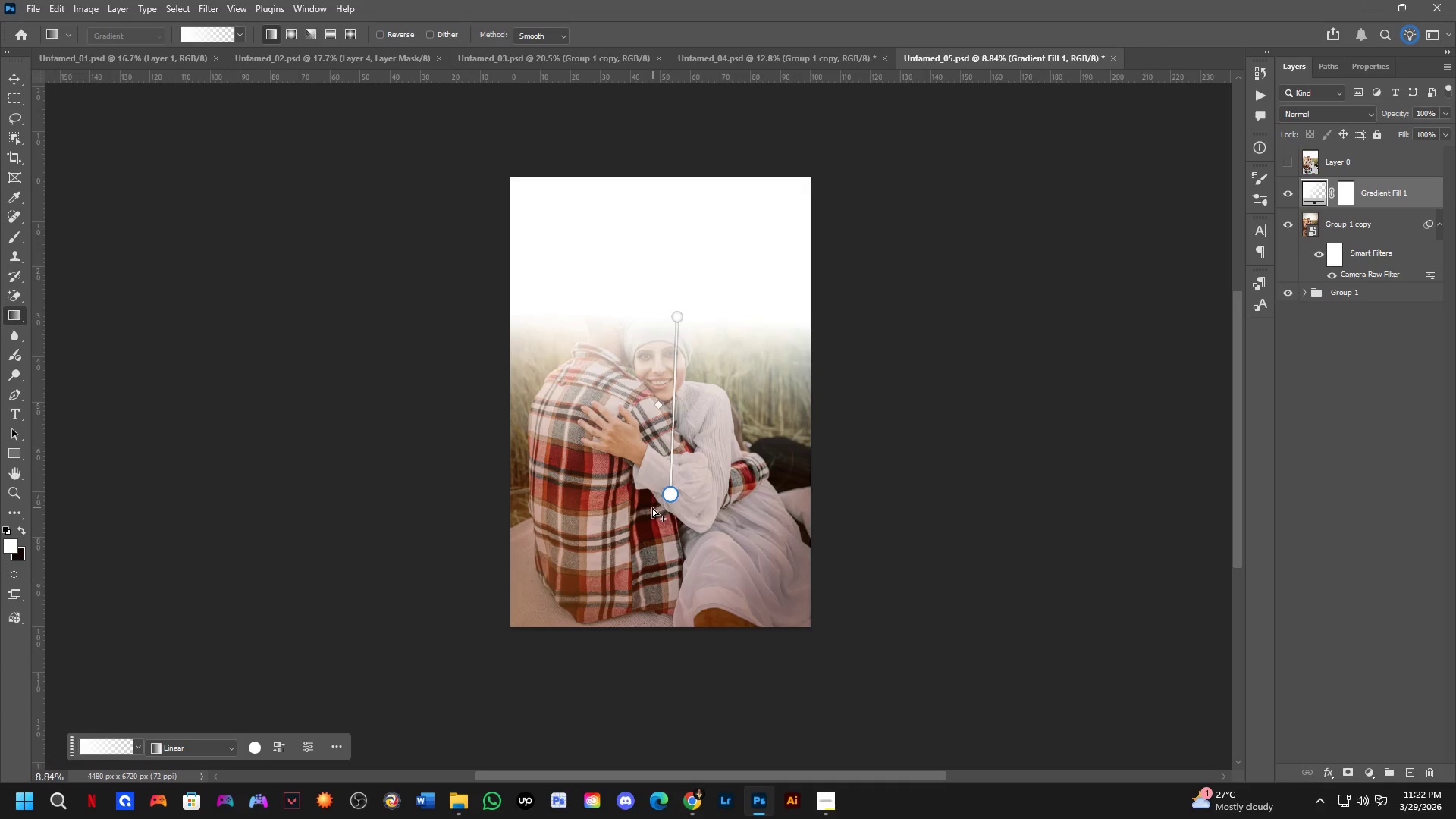 
key(Control+ControlLeft)
 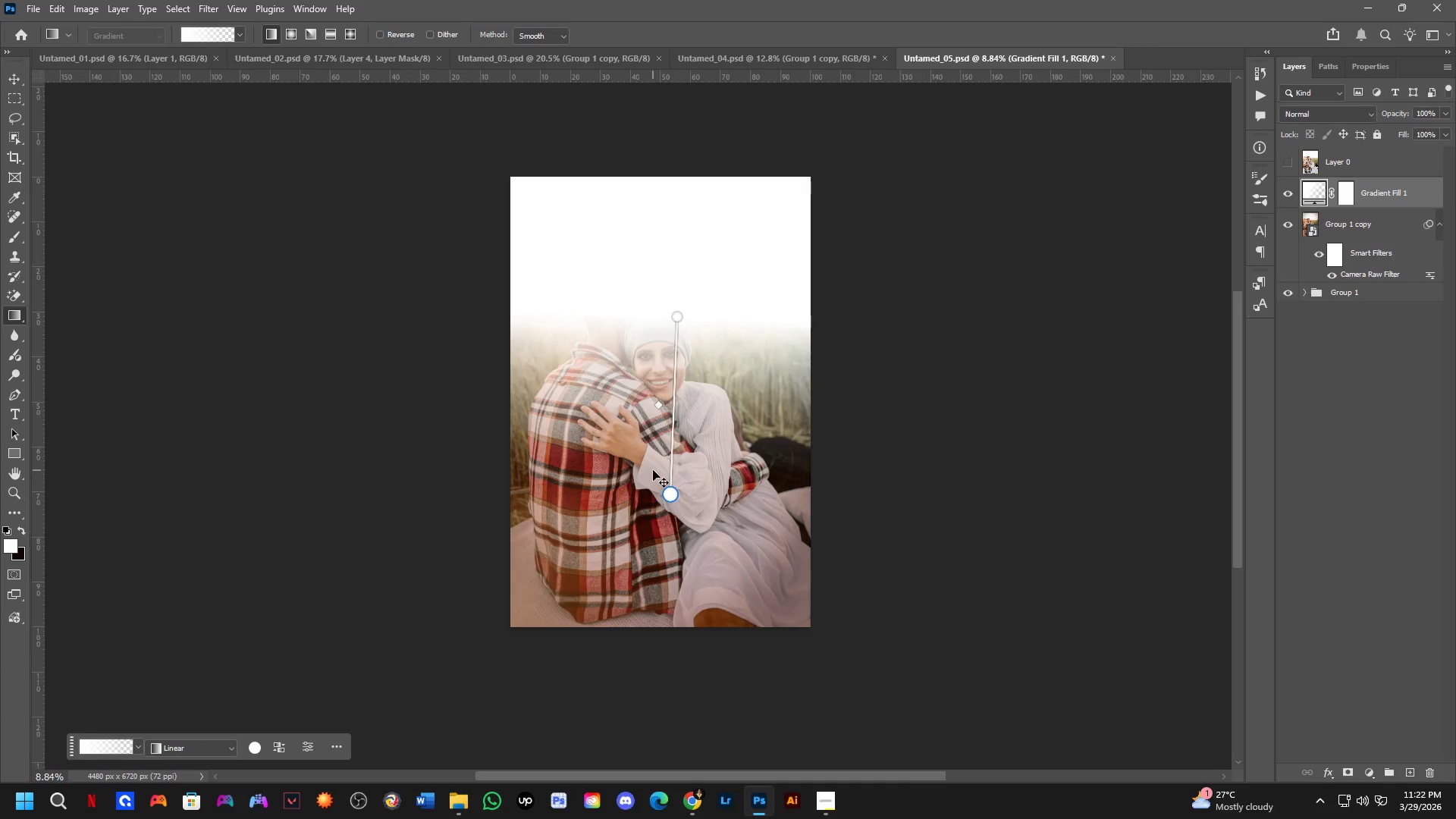 
key(Control+Z)
 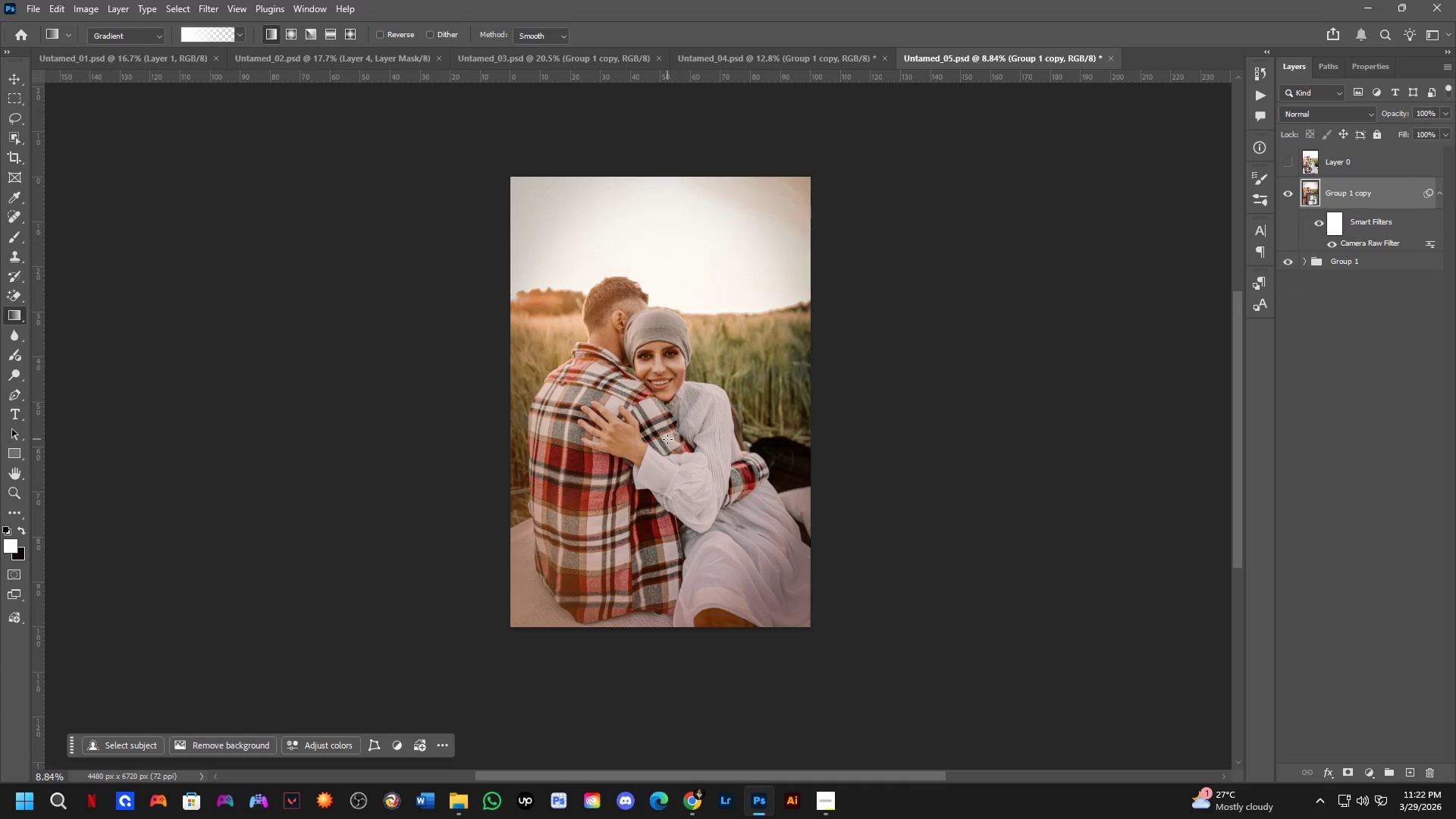 
scroll: coordinate [651, 435], scroll_direction: up, amount: 4.0
 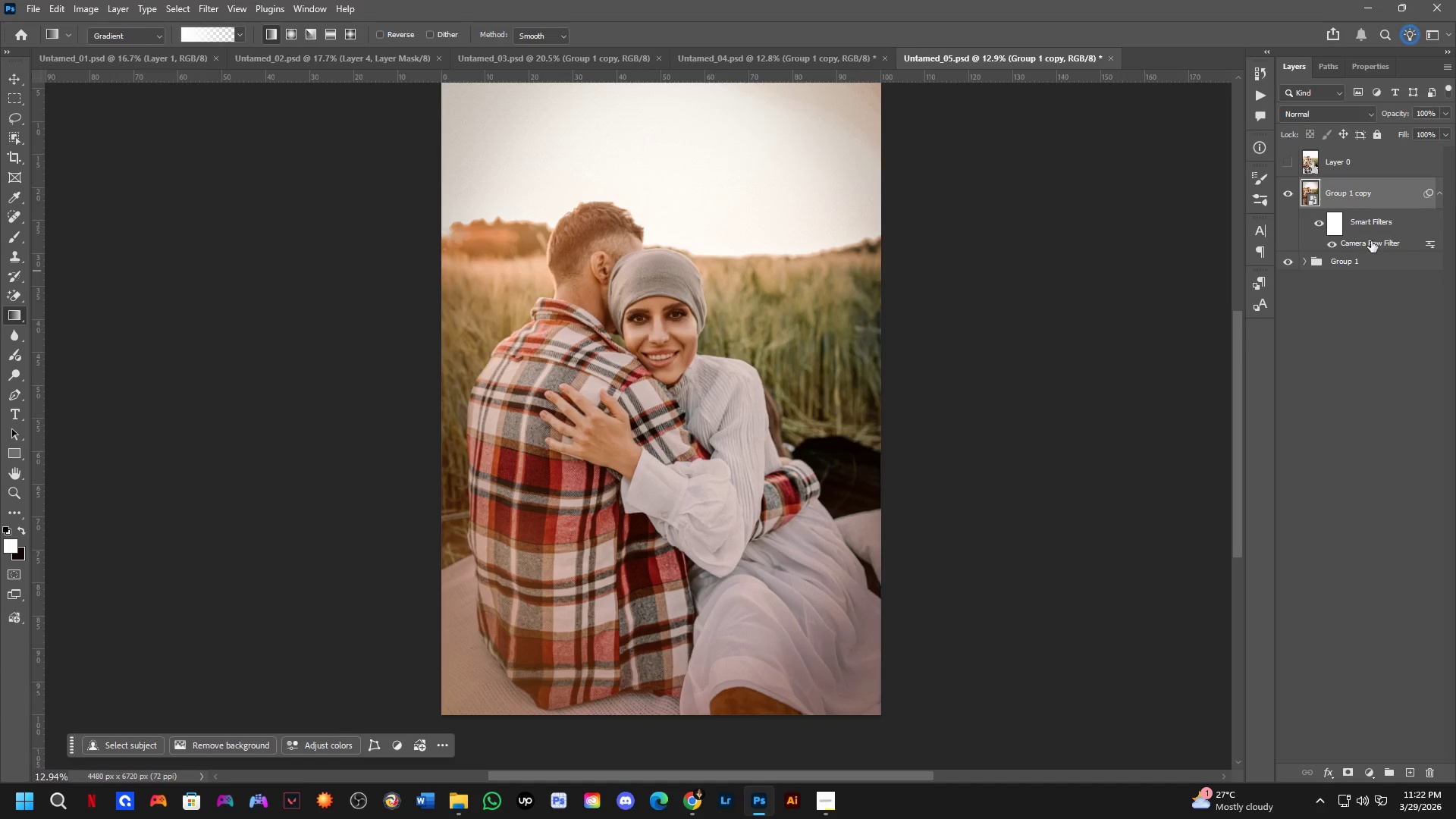 
double_click([1371, 240])
 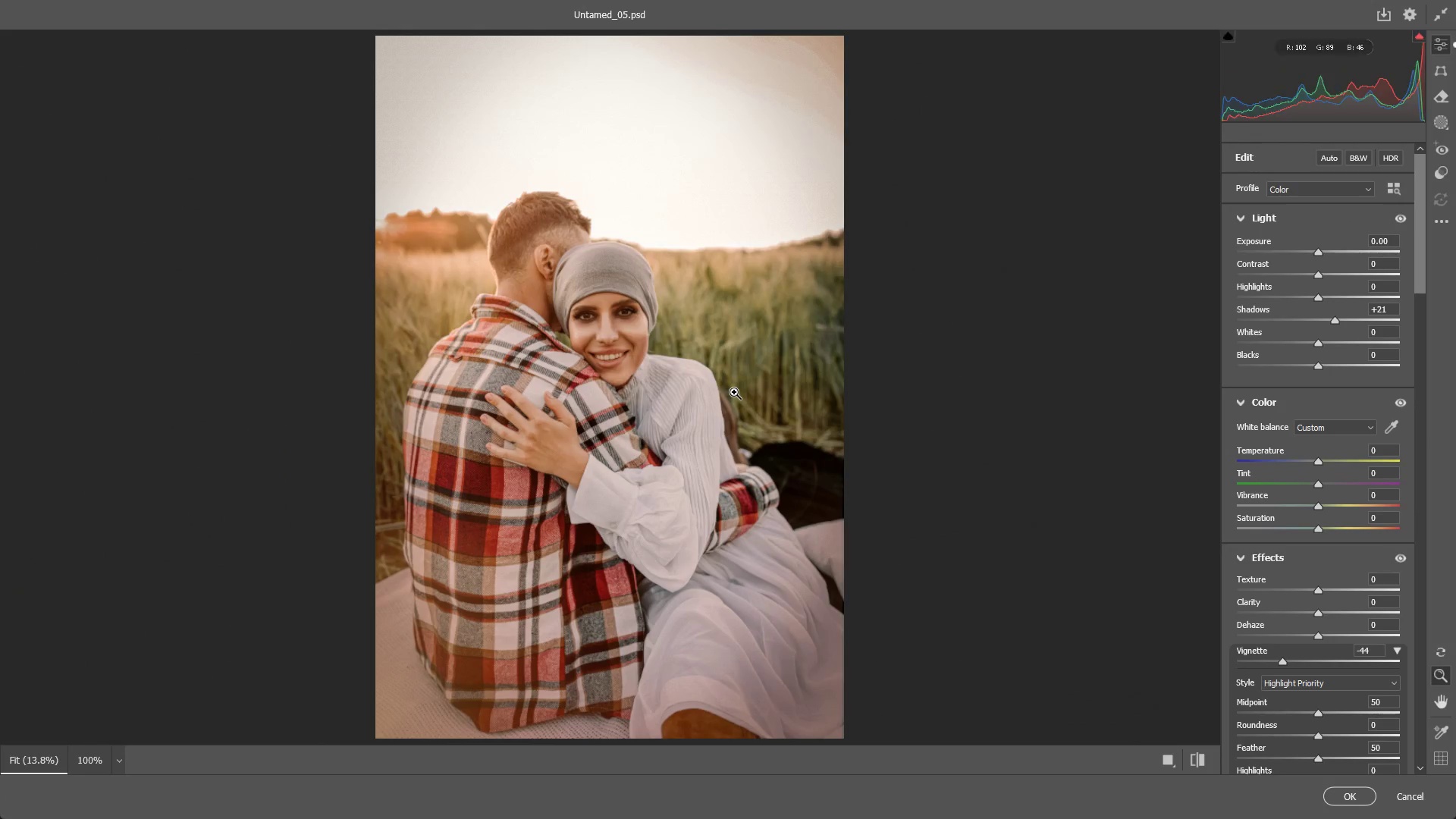 
left_click_drag(start_coordinate=[594, 300], to_coordinate=[766, 262])
 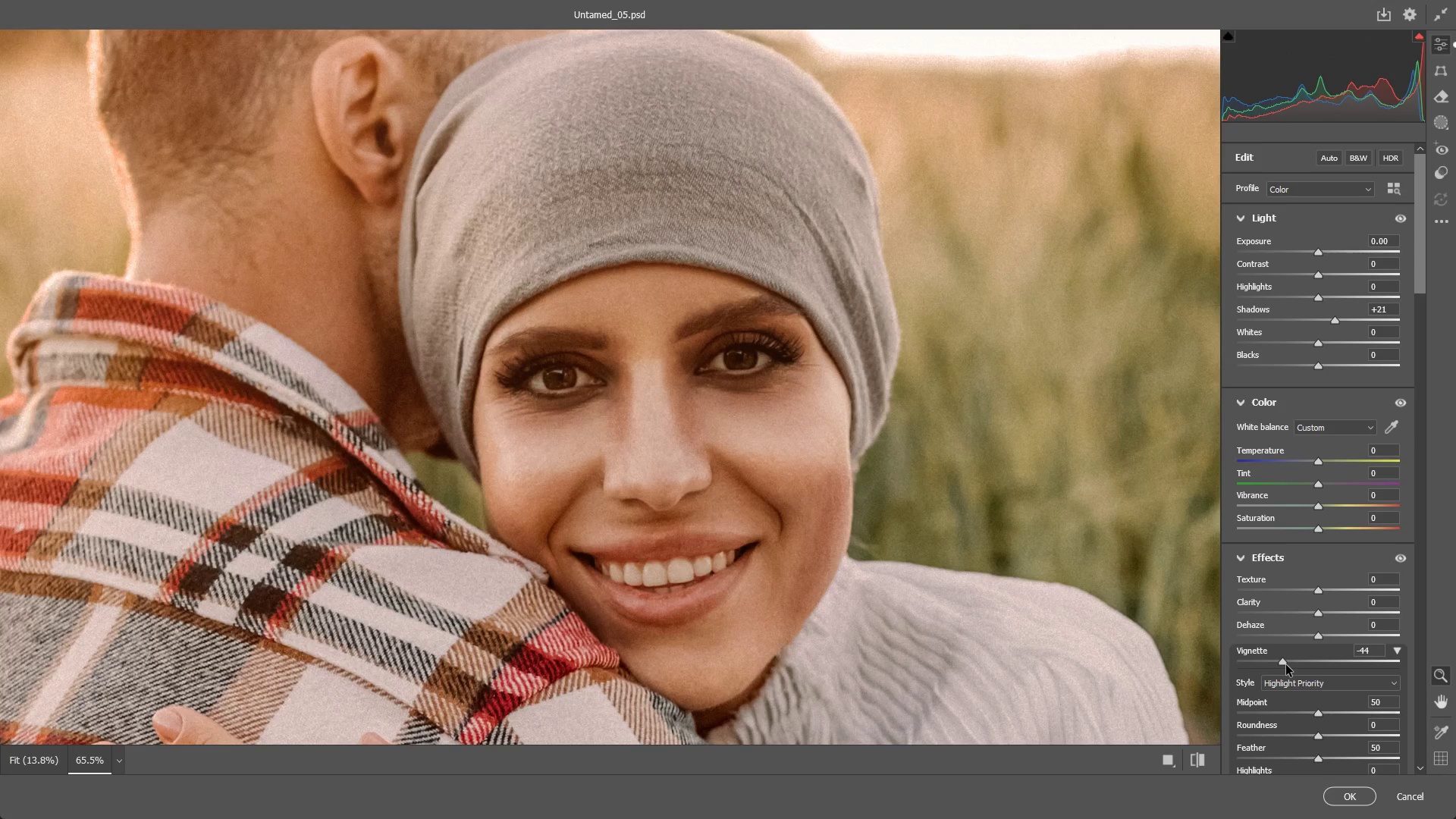 
left_click_drag(start_coordinate=[1285, 665], to_coordinate=[1290, 657])
 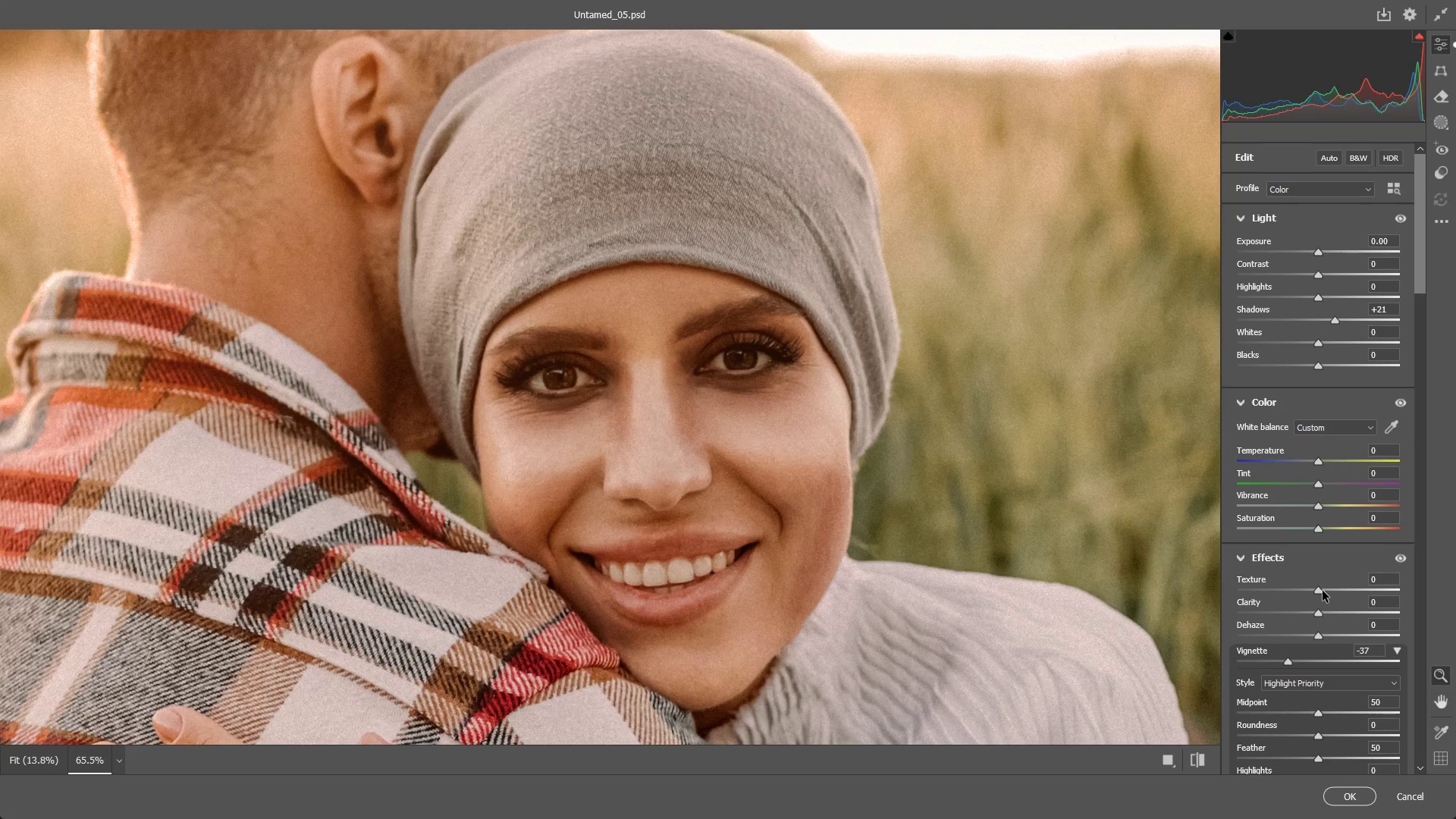 
left_click_drag(start_coordinate=[1320, 589], to_coordinate=[1303, 582])
 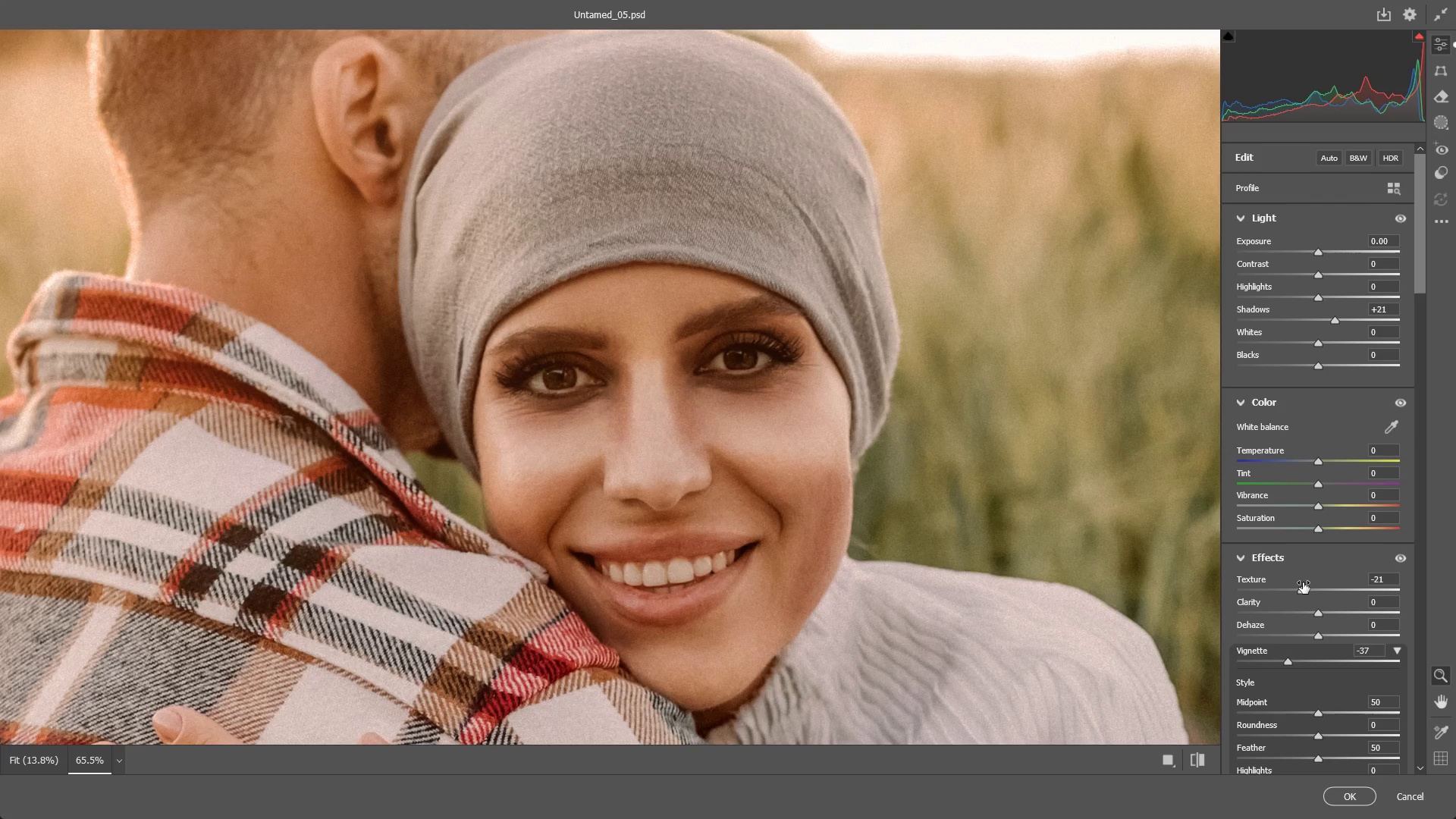 
key(Control+ControlLeft)
 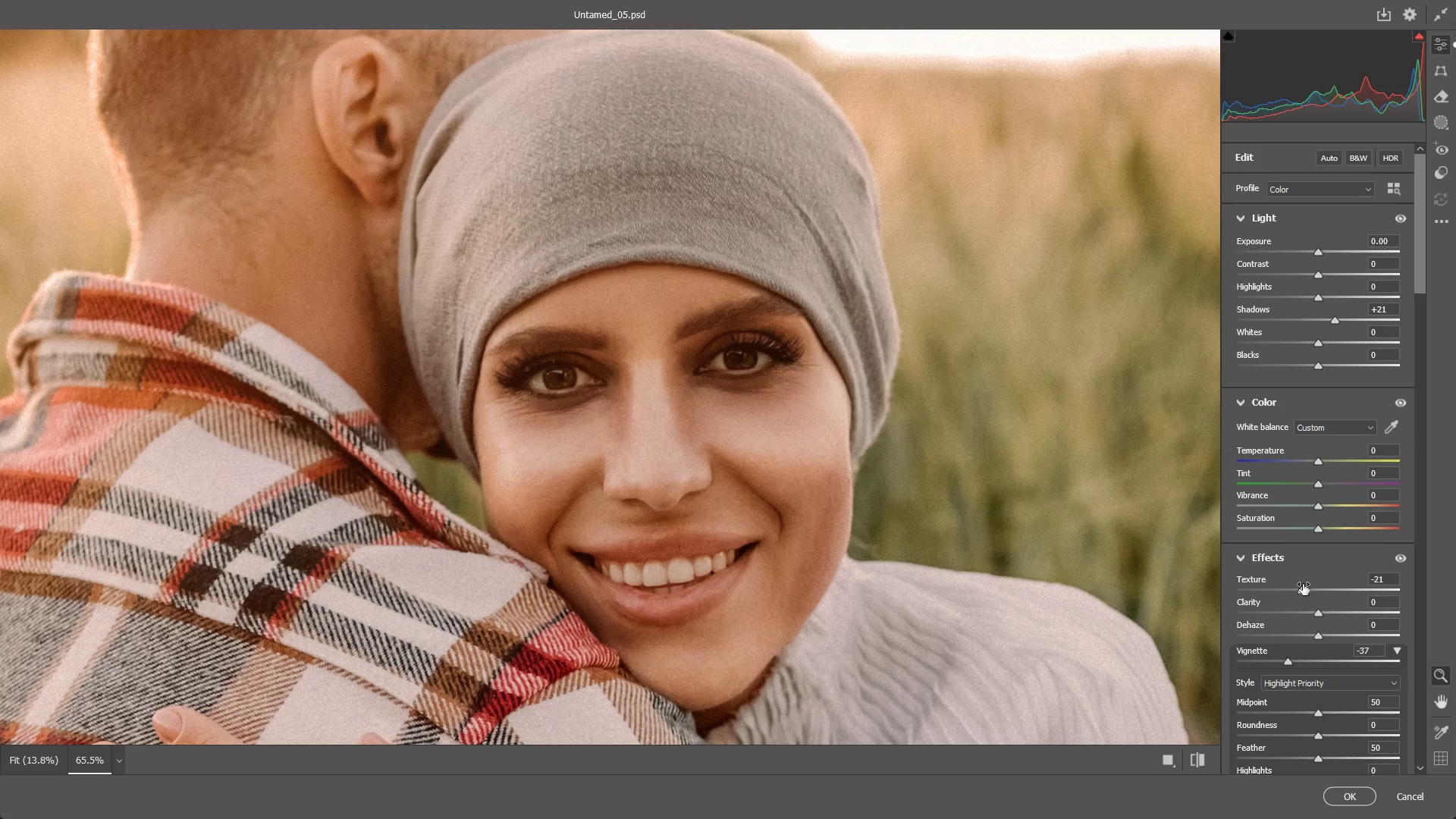 
key(Control+Z)
 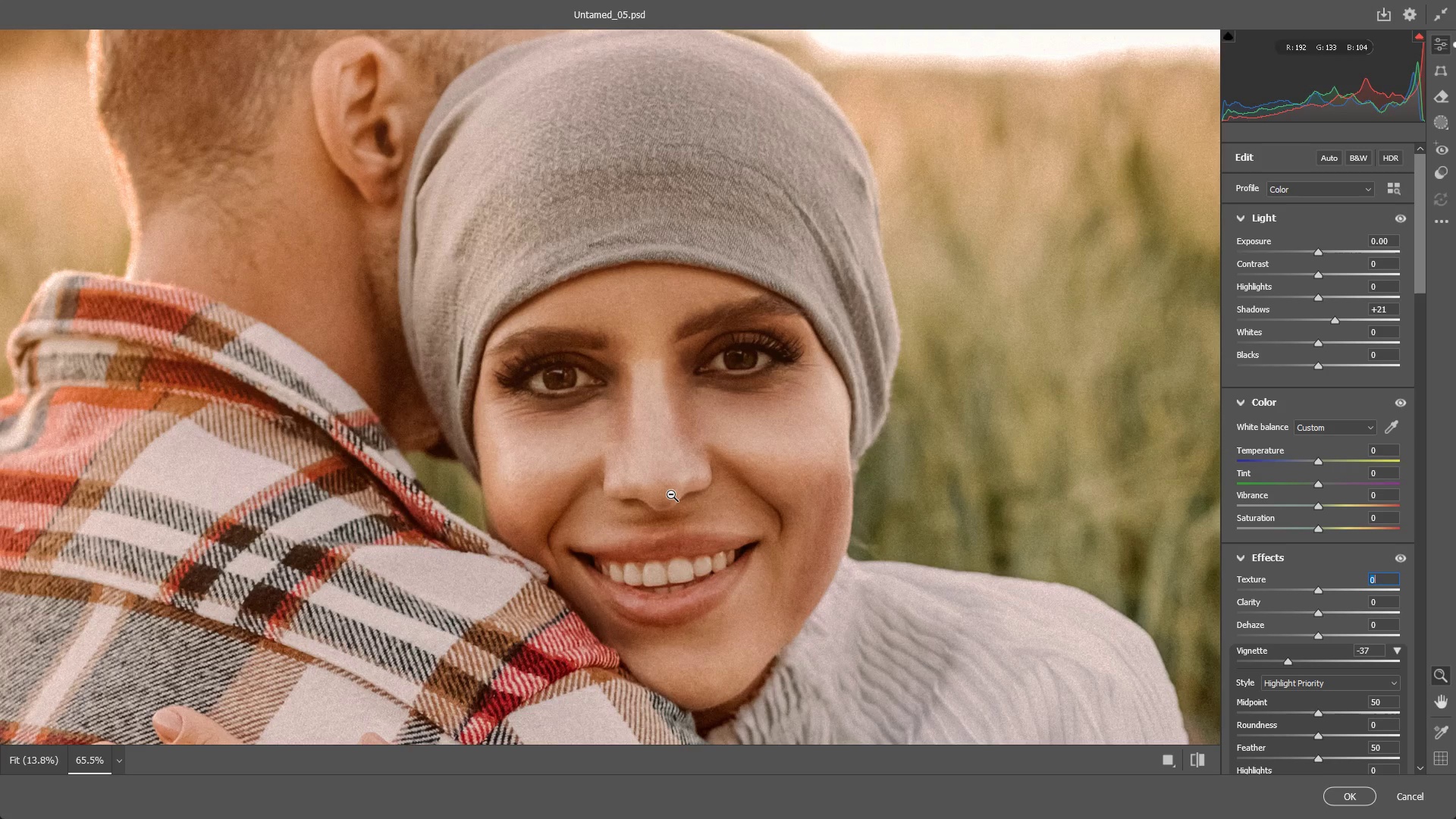 
scroll: coordinate [671, 494], scroll_direction: down, amount: 3.0
 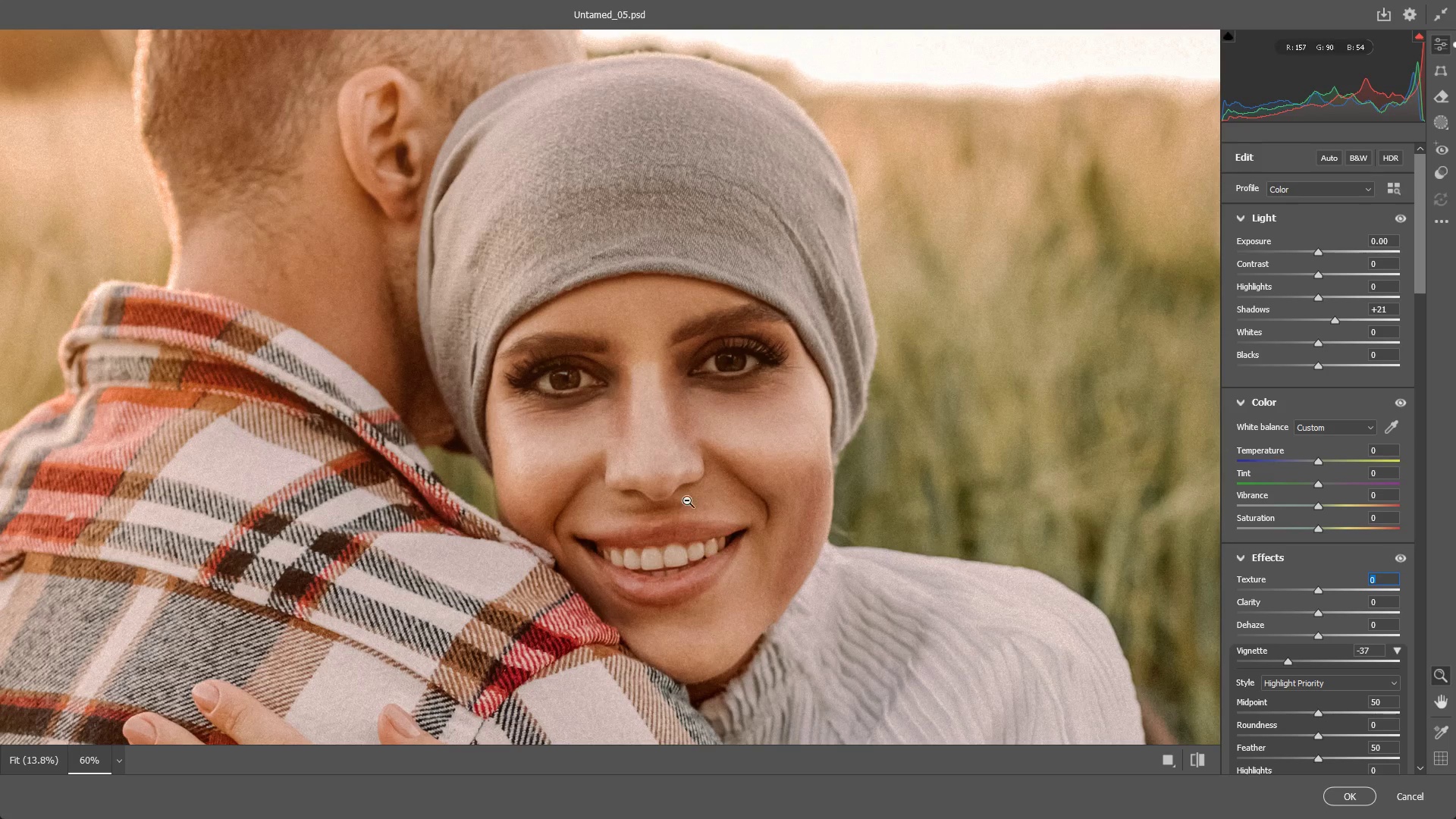 
hold_key(key=Space, duration=0.56)
 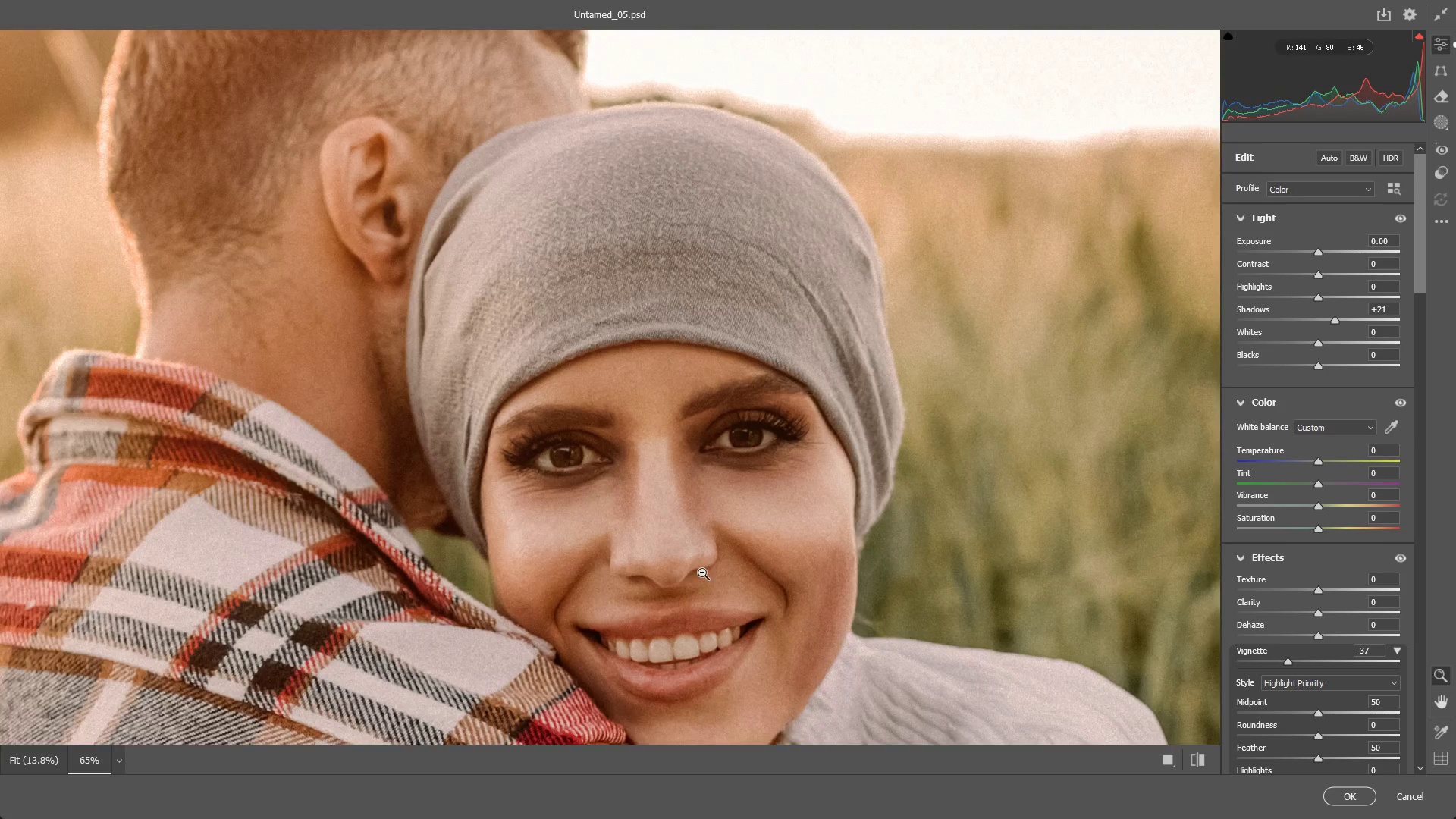 
left_click_drag(start_coordinate=[701, 502], to_coordinate=[705, 573])
 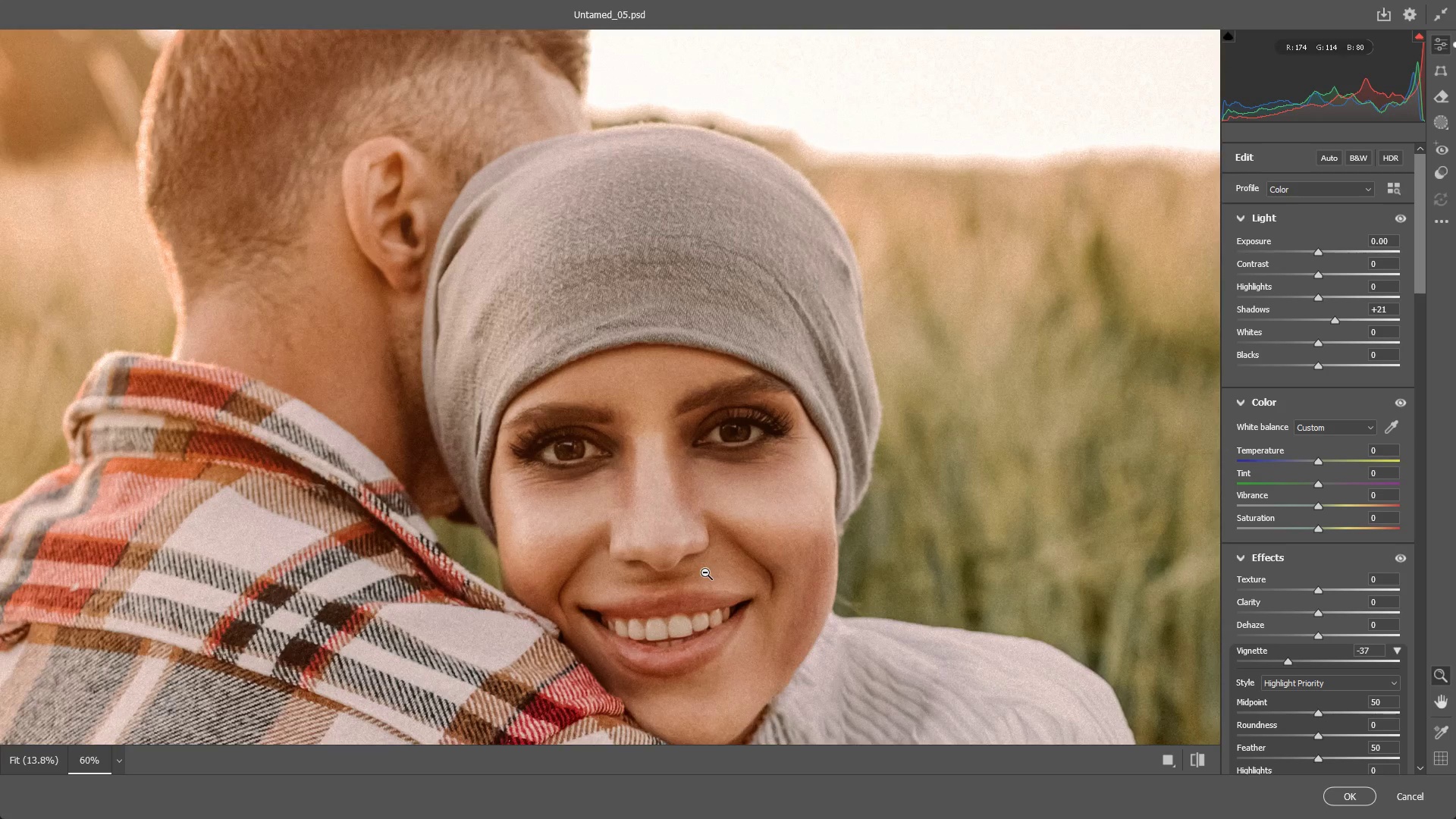 
scroll: coordinate [696, 565], scroll_direction: up, amount: 12.0
 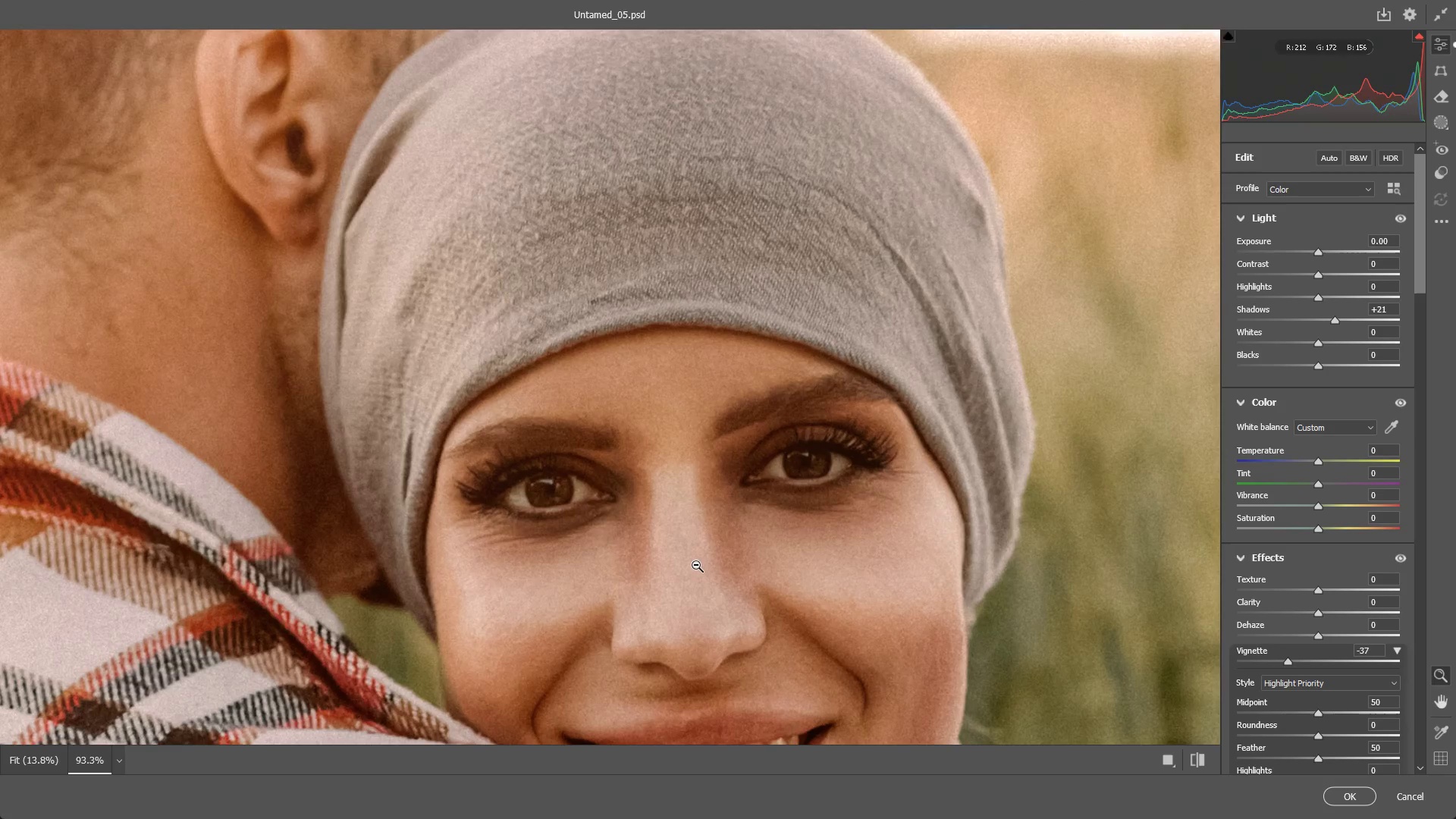 
left_click_drag(start_coordinate=[791, 500], to_coordinate=[753, 496])
 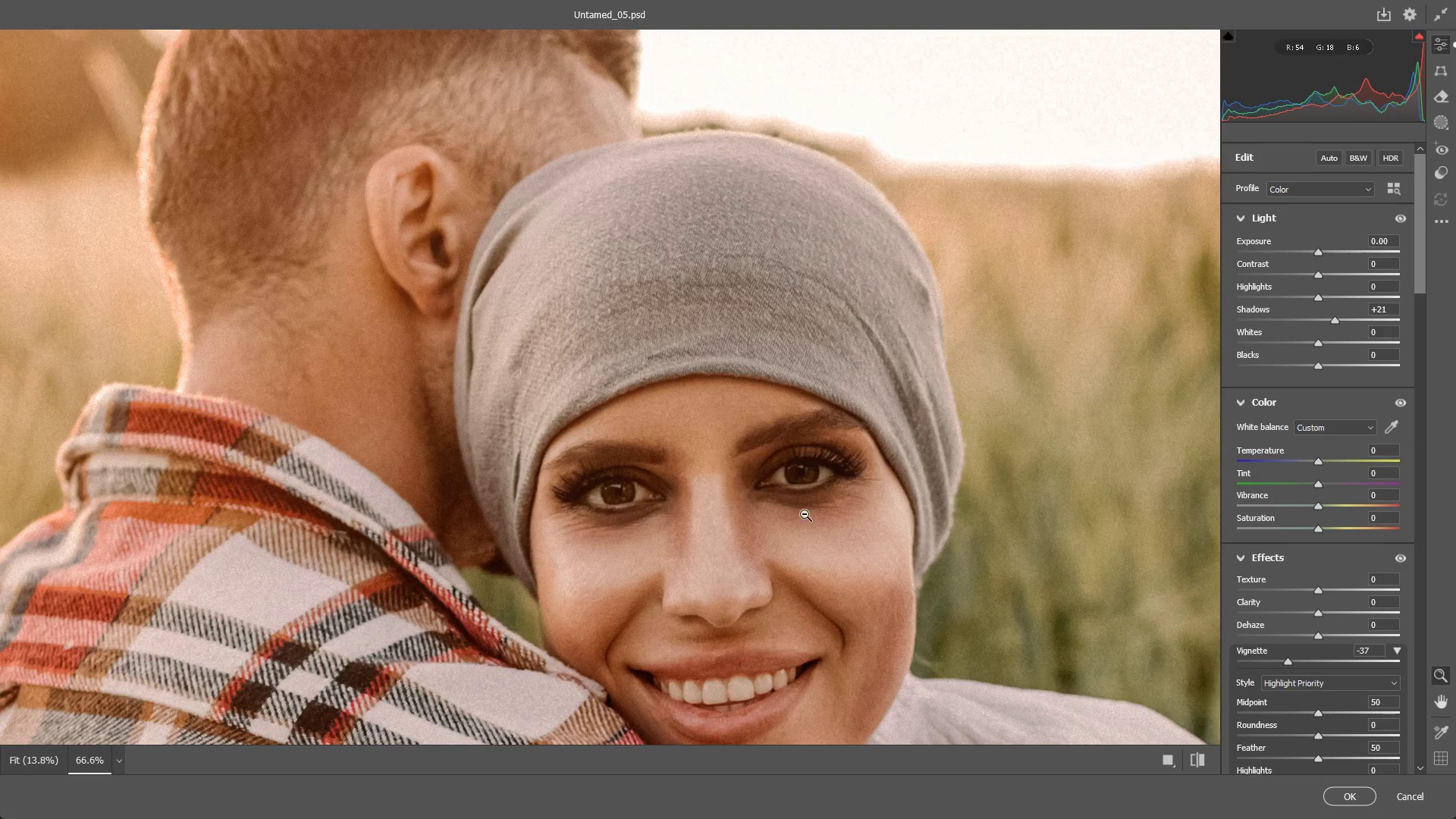 
hold_key(key=Space, duration=0.56)
 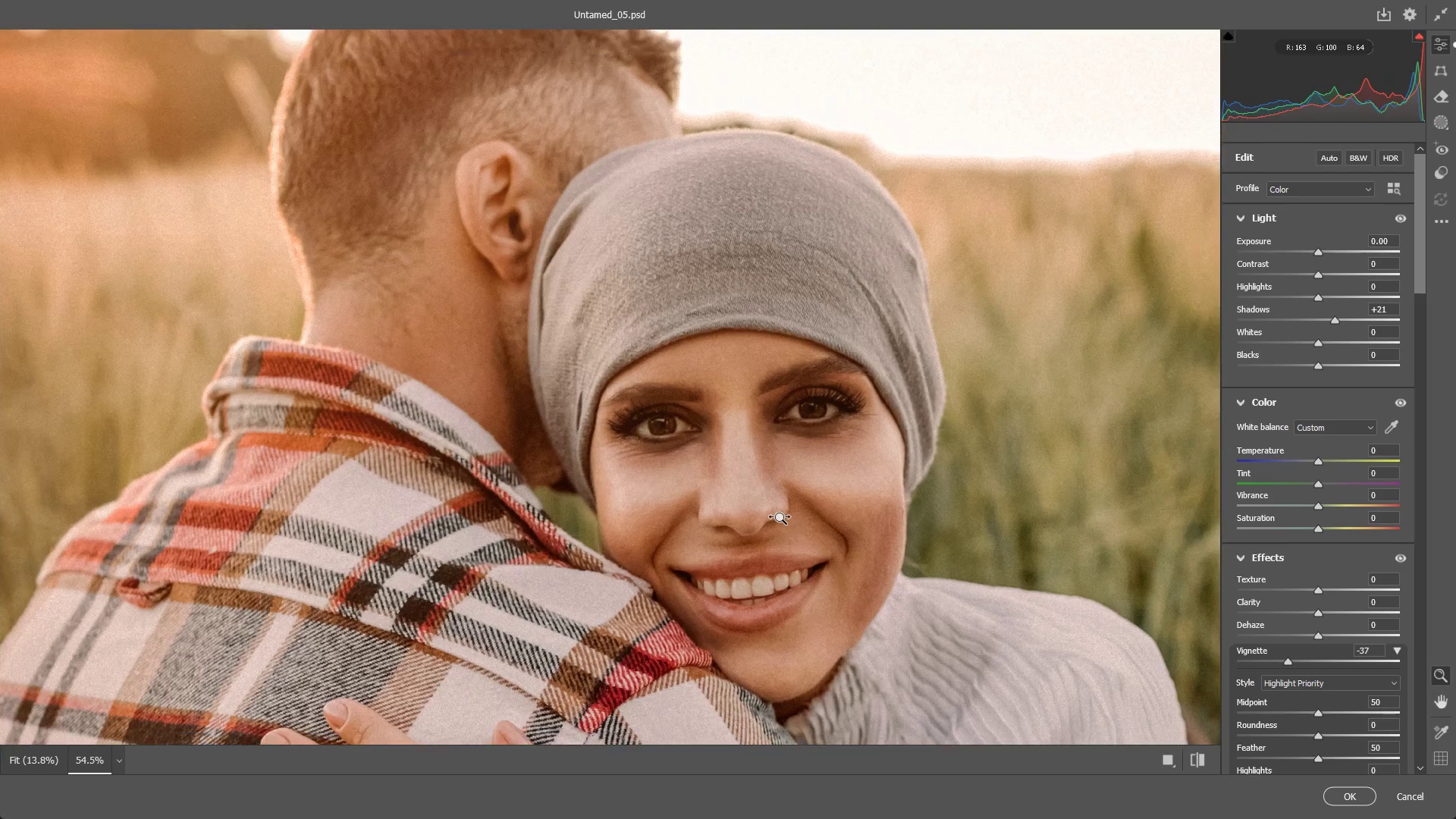 
left_click_drag(start_coordinate=[789, 537], to_coordinate=[803, 450])
 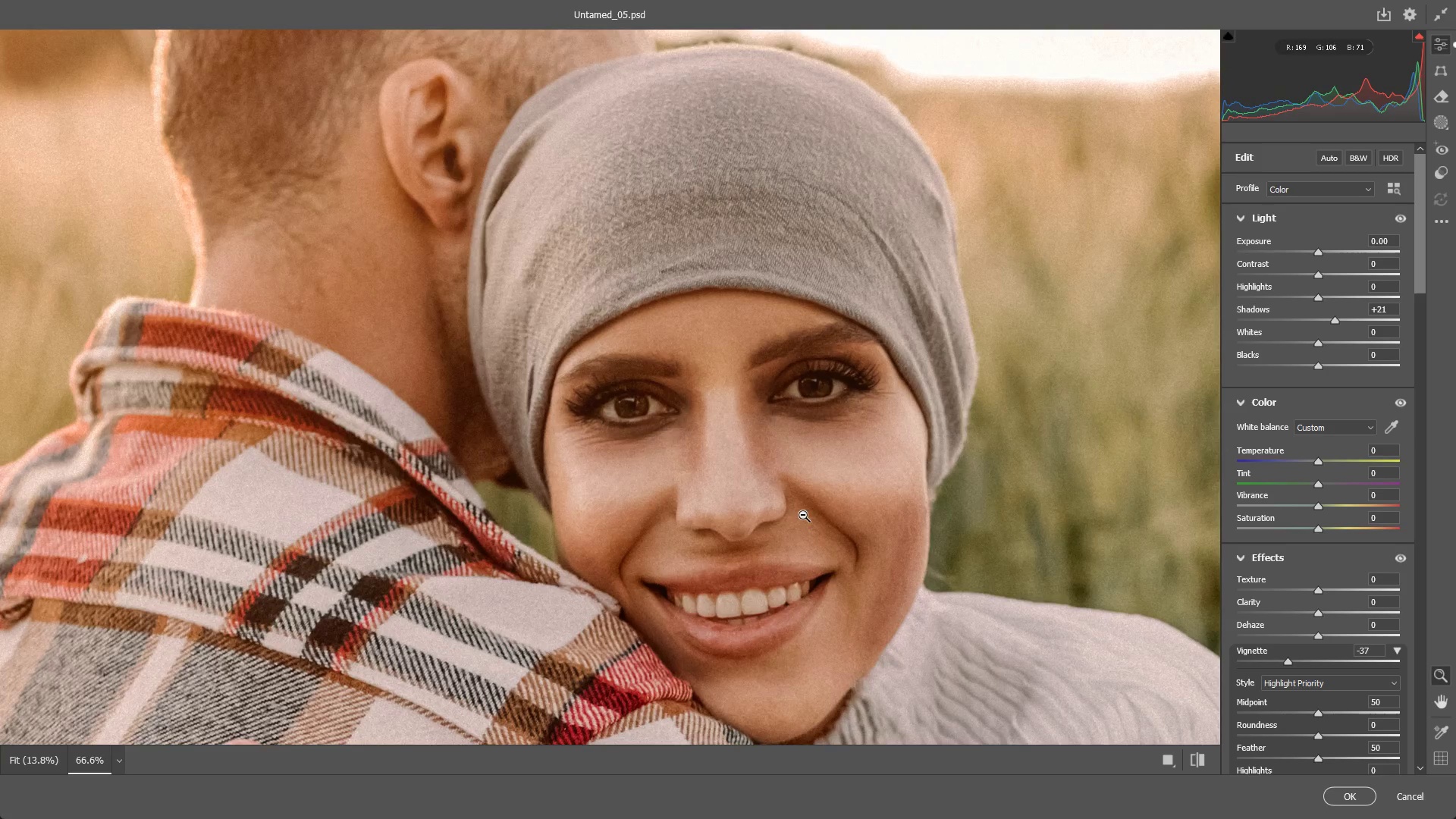 
left_click_drag(start_coordinate=[803, 515], to_coordinate=[780, 518])
 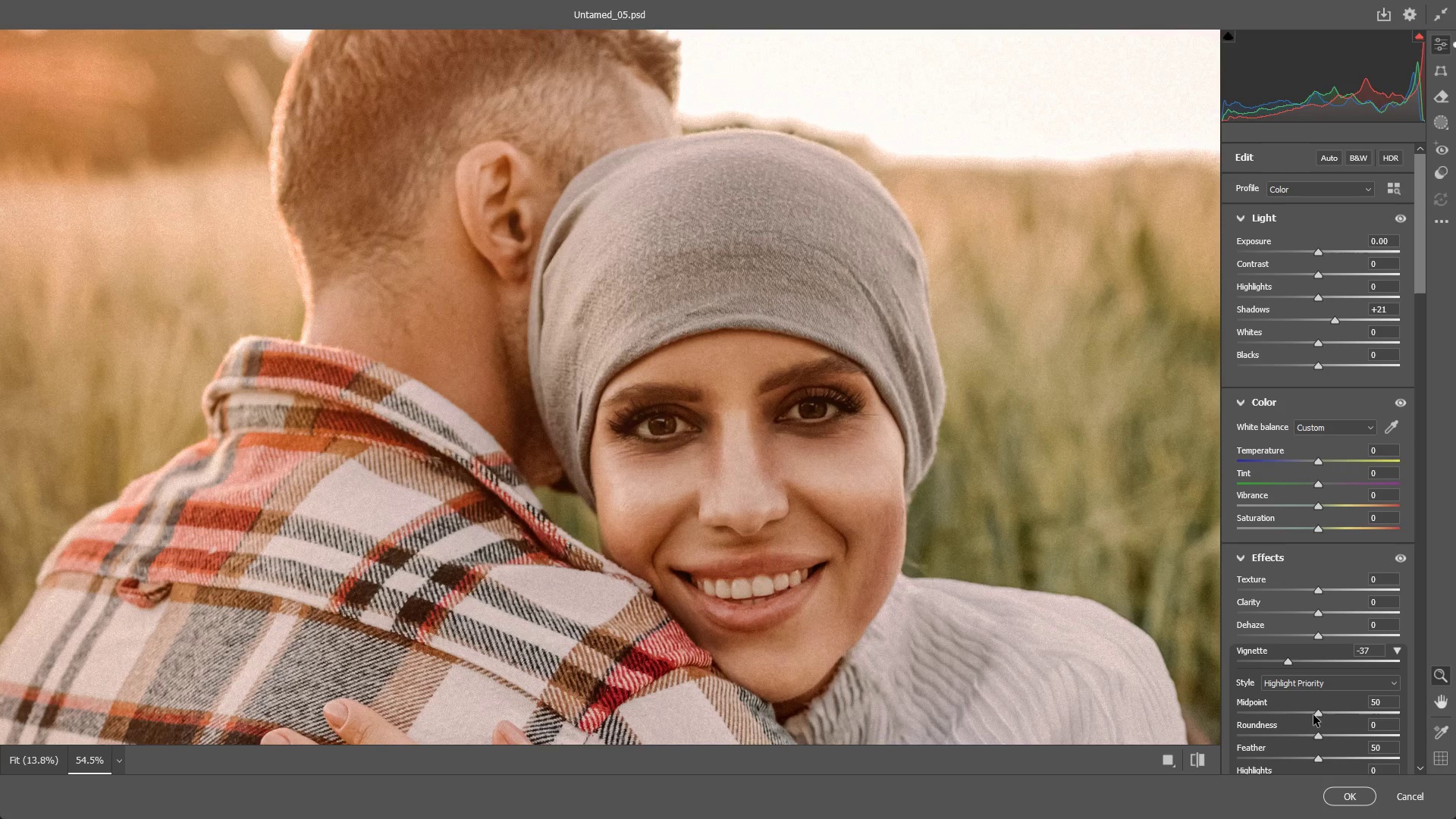 
left_click_drag(start_coordinate=[1317, 714], to_coordinate=[1295, 718])
 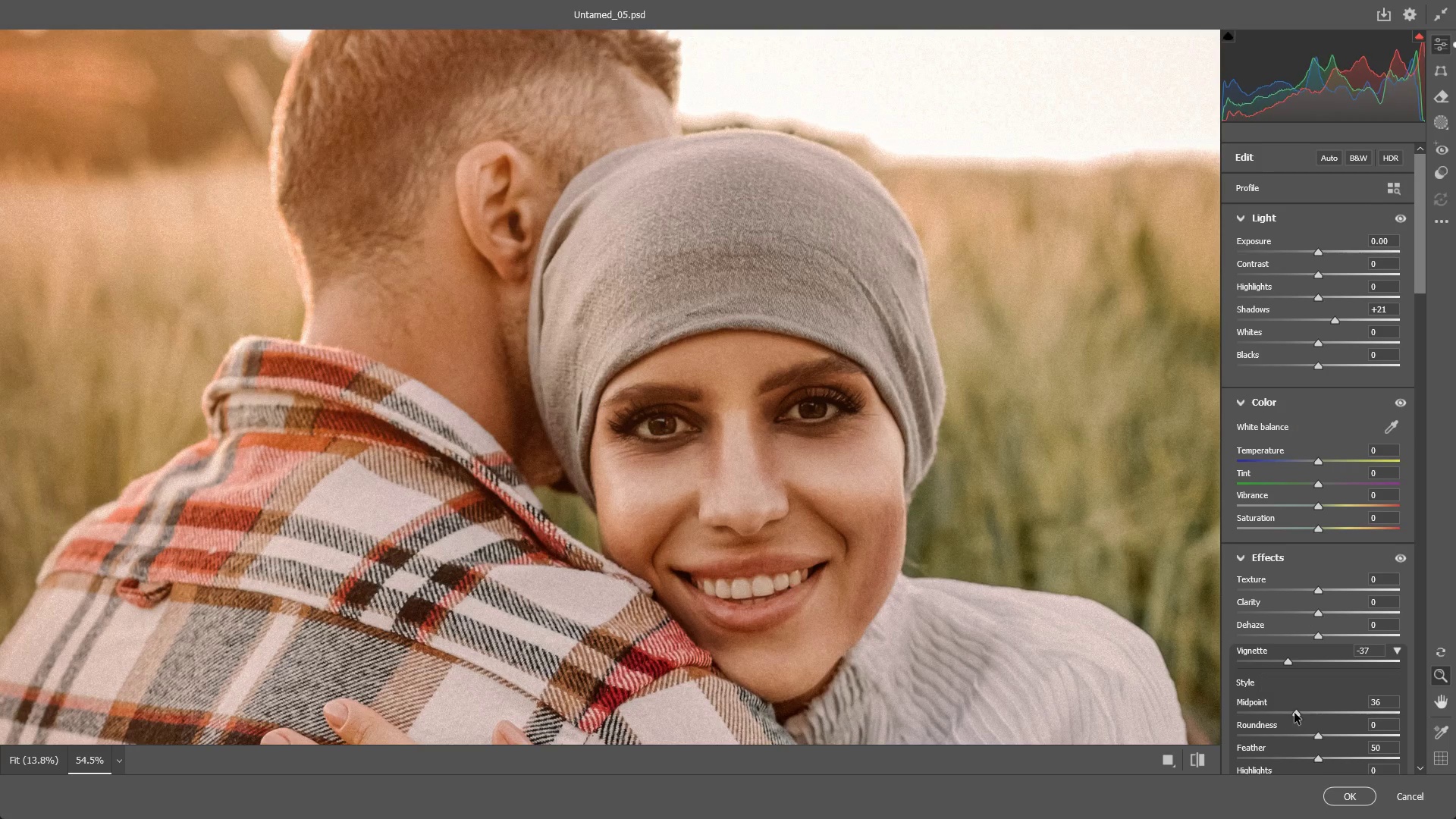 
key(Control+ControlLeft)
 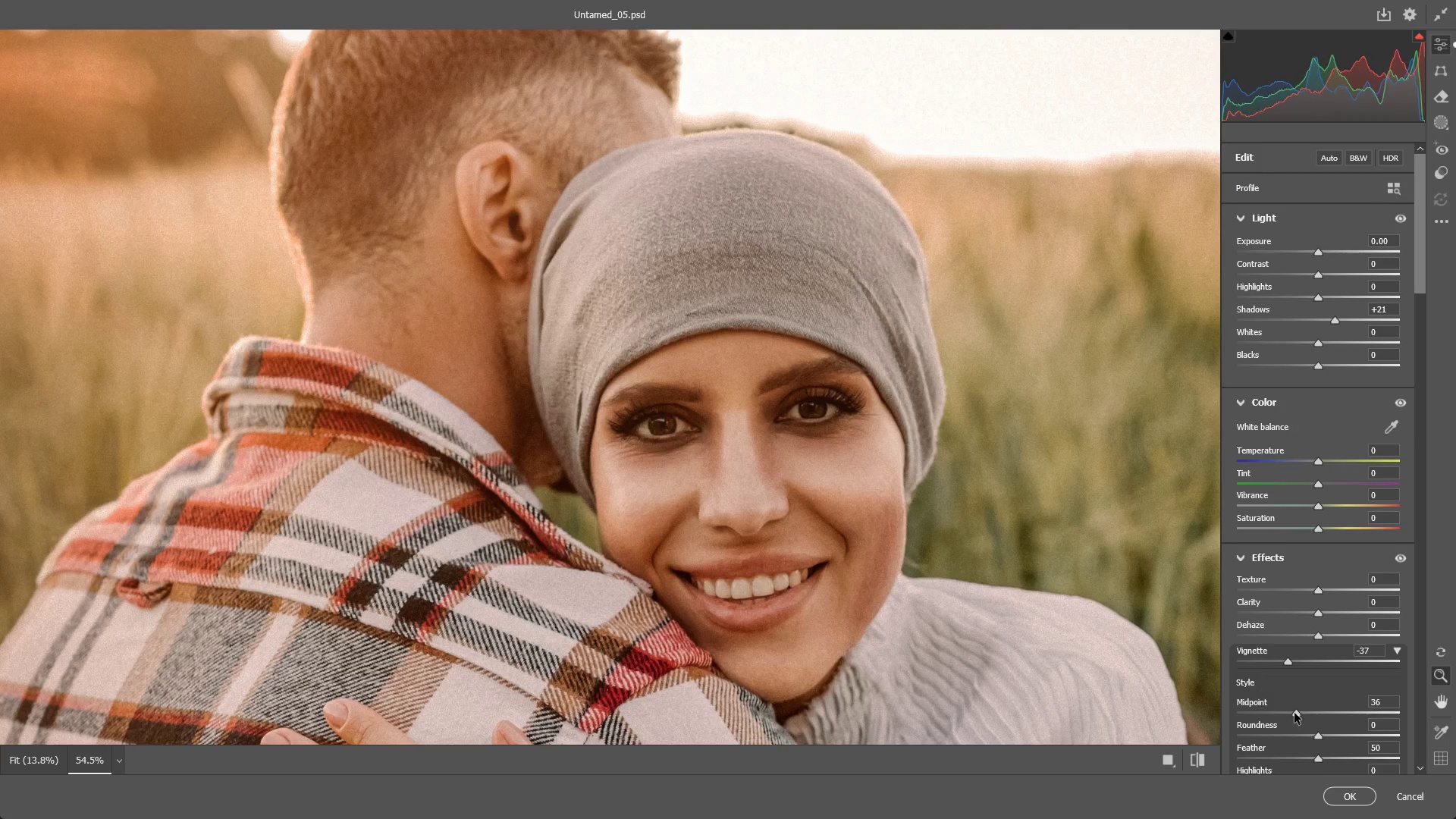 
key(Control+Z)
 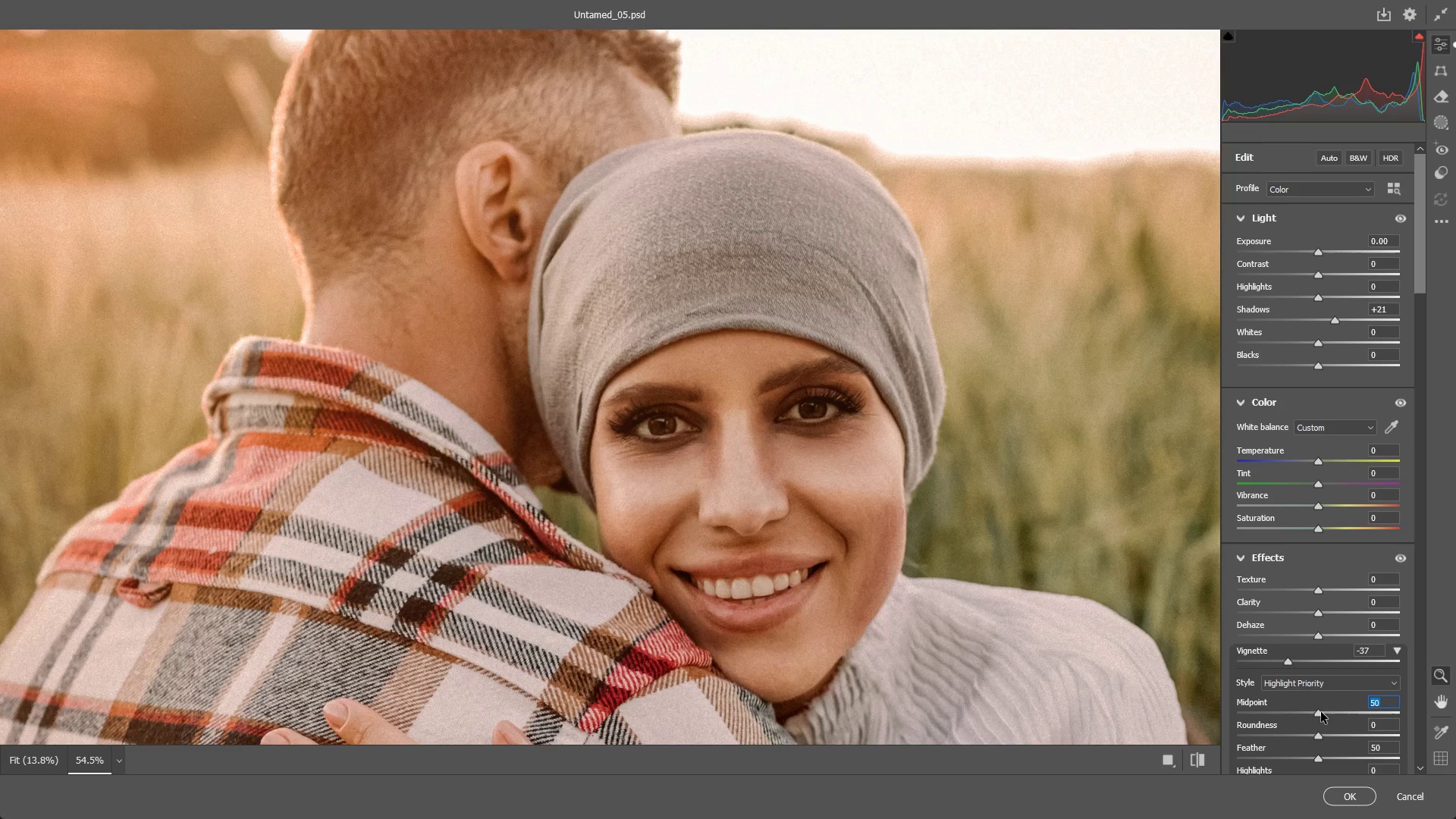 
left_click_drag(start_coordinate=[1321, 715], to_coordinate=[1313, 715])
 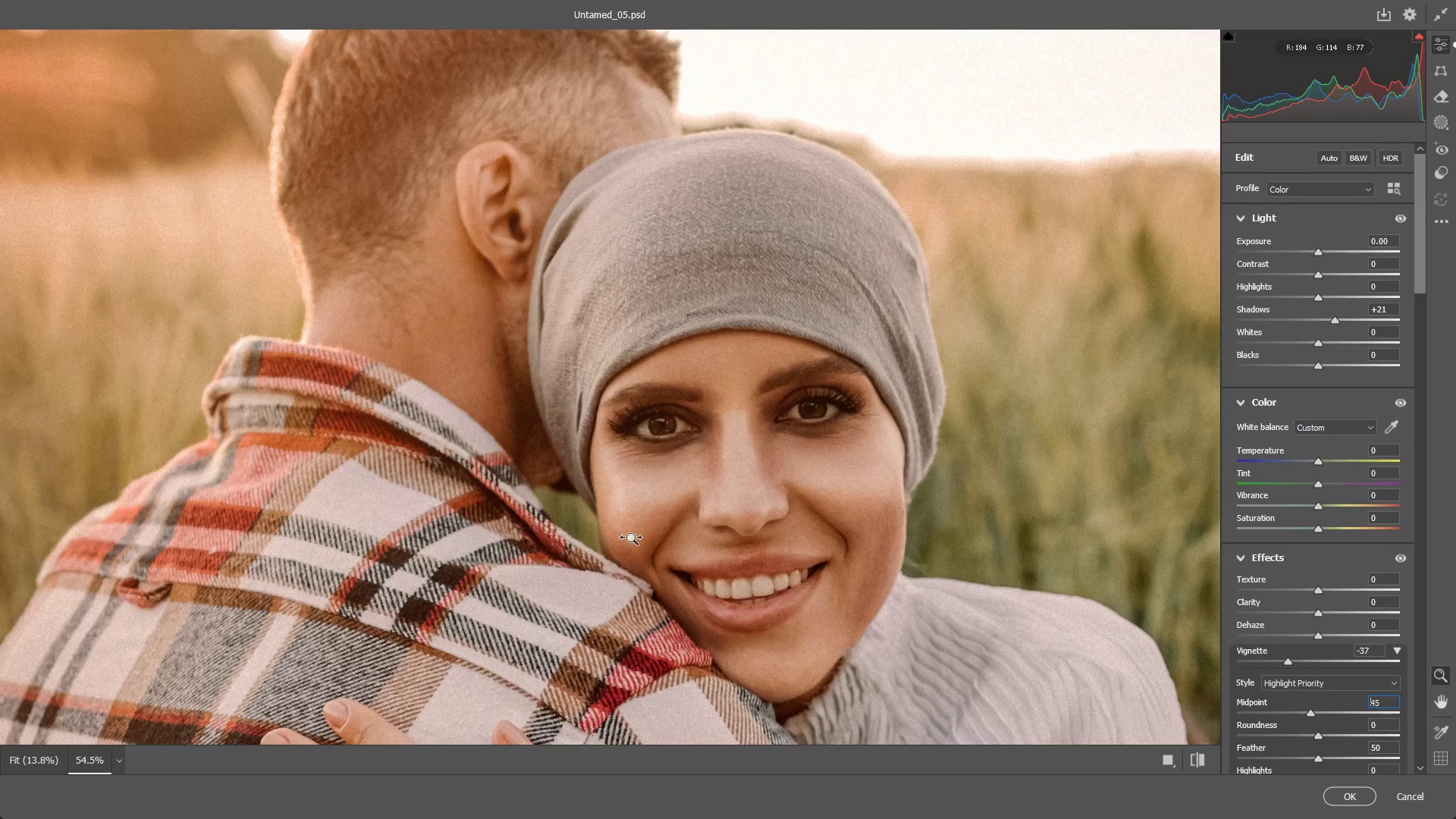 
left_click_drag(start_coordinate=[635, 538], to_coordinate=[538, 553])
 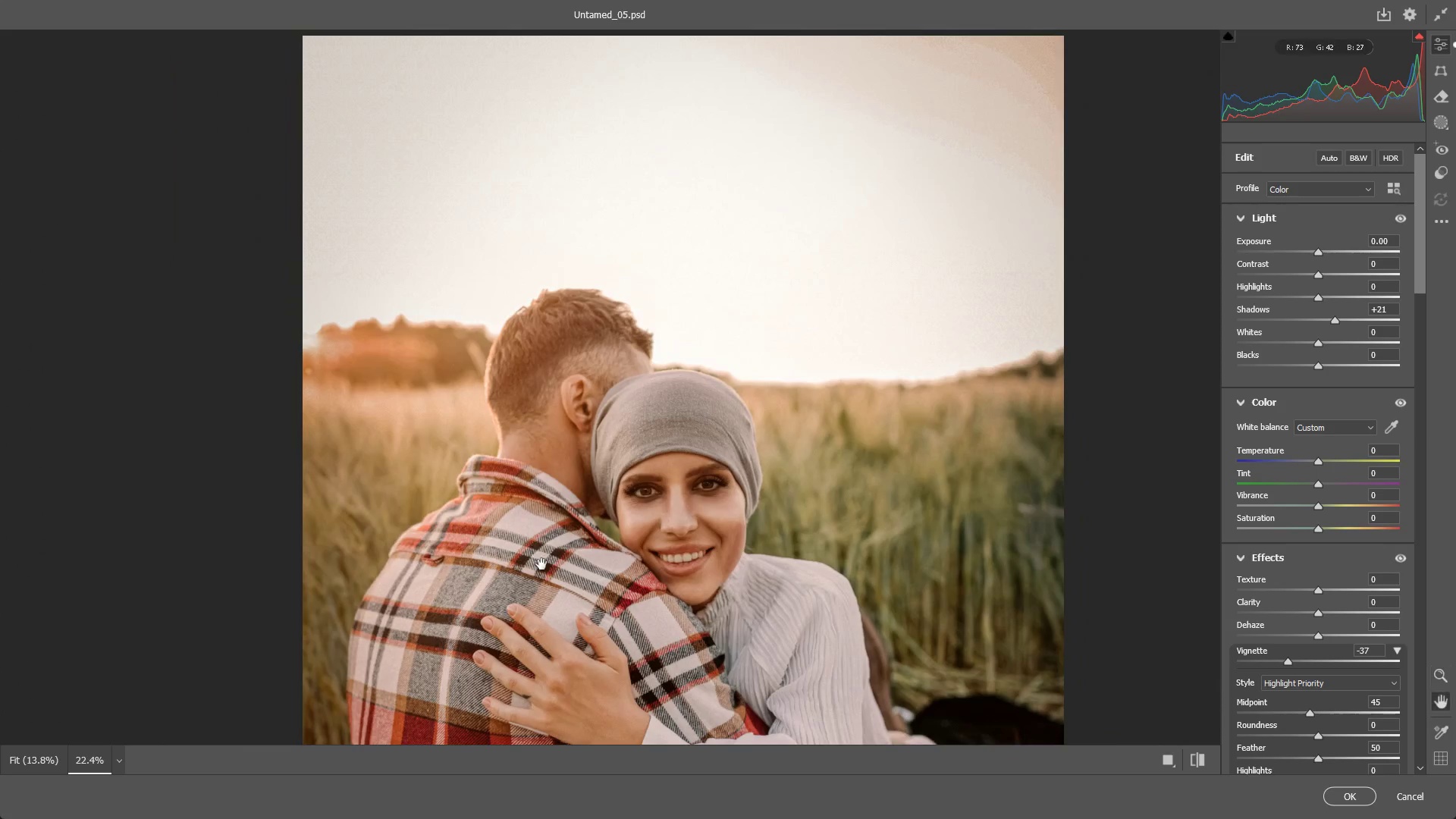 
hold_key(key=Space, duration=0.62)
 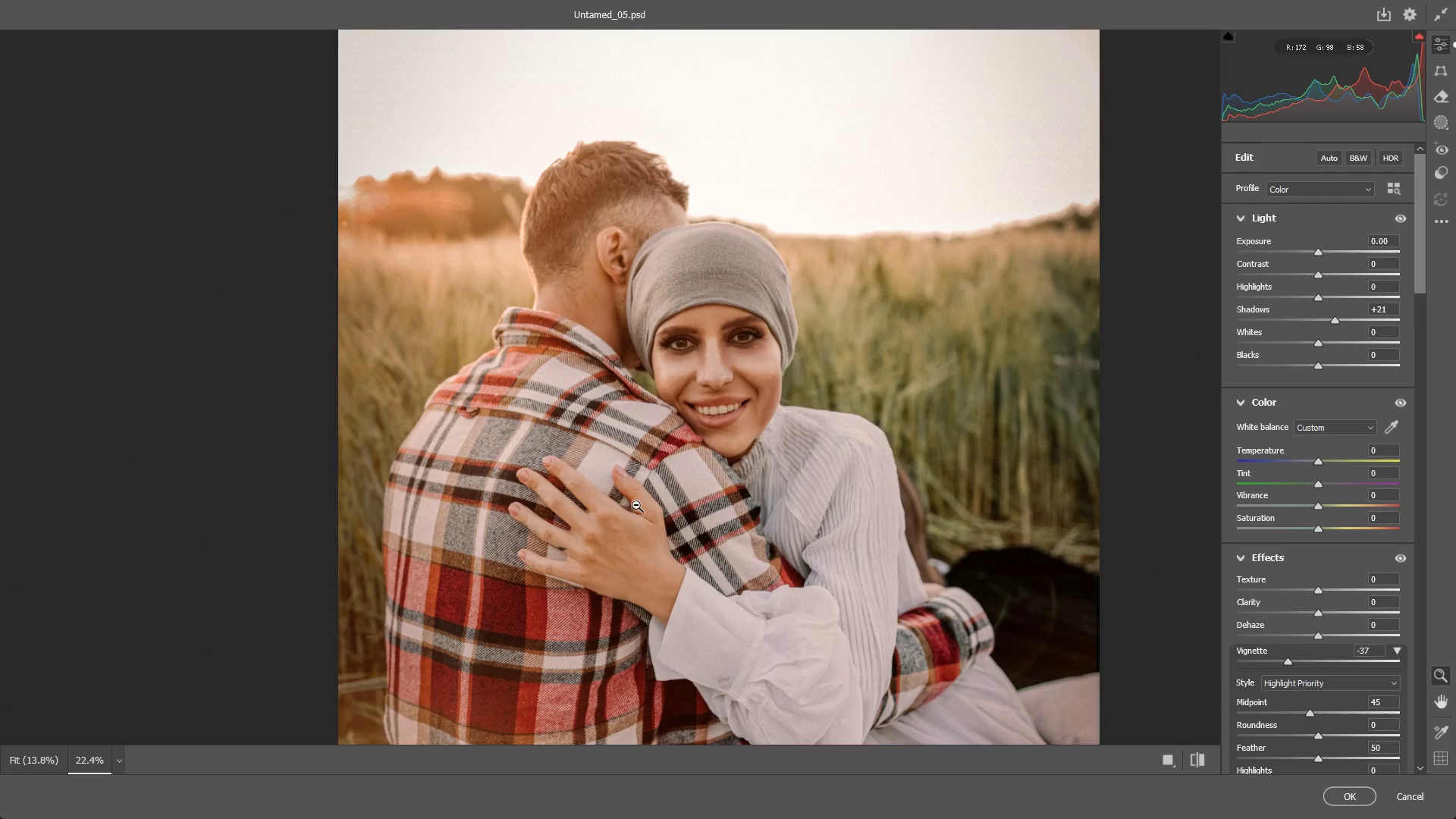 
left_click_drag(start_coordinate=[549, 572], to_coordinate=[585, 424])
 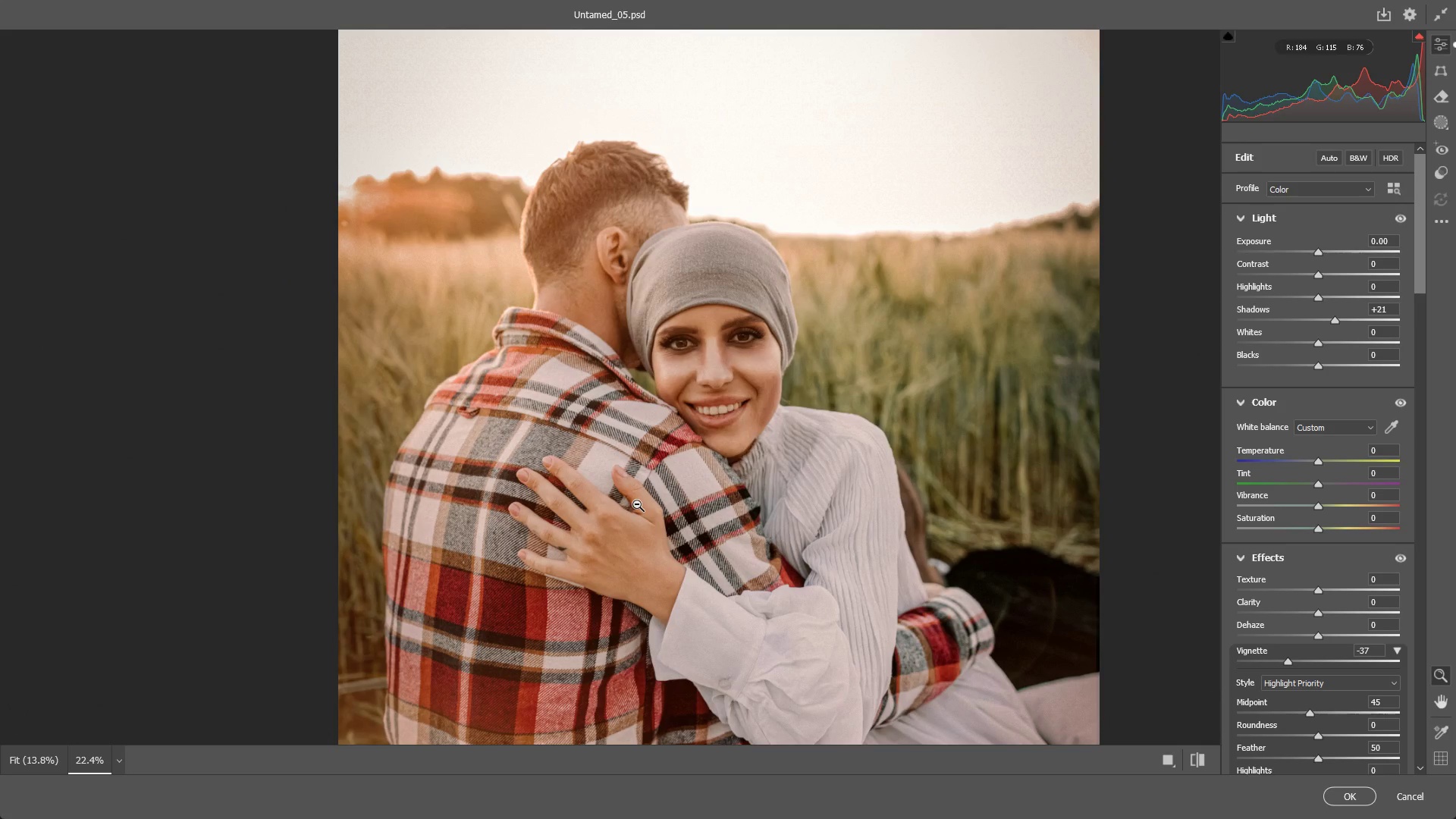 
wait(8.8)
 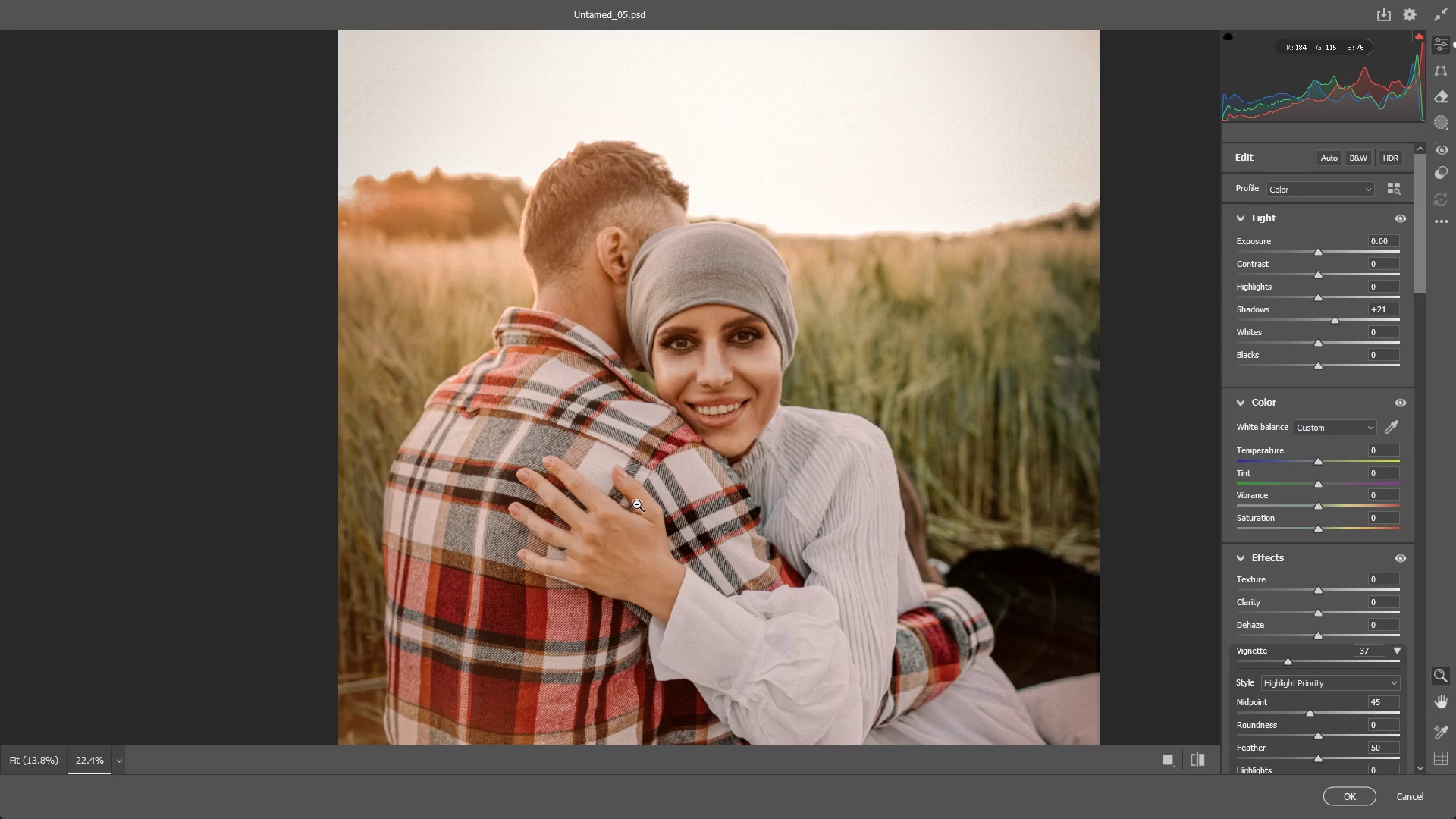 
scroll: coordinate [1318, 637], scroll_direction: down, amount: 2.0
 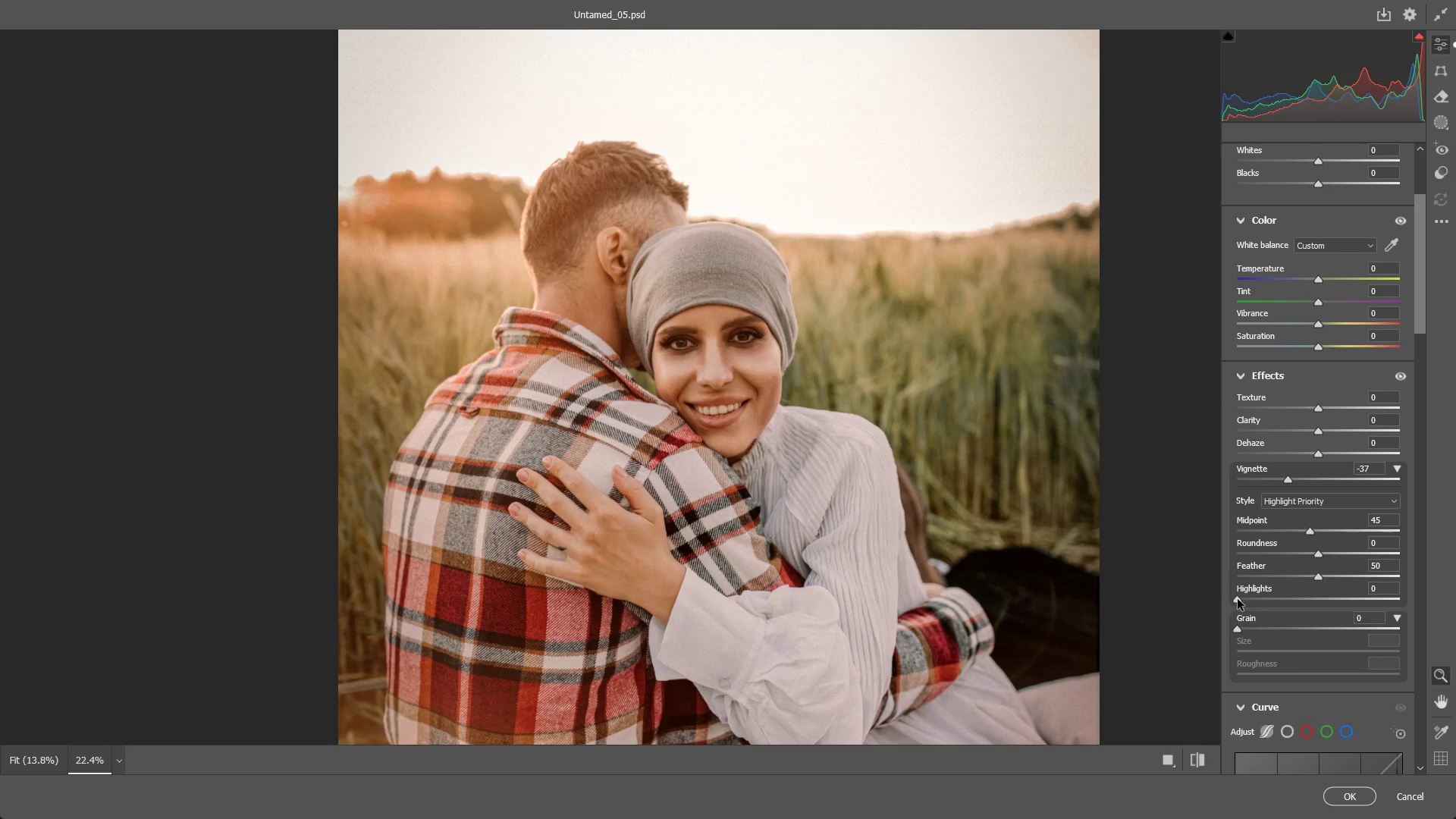 
left_click_drag(start_coordinate=[1238, 599], to_coordinate=[1285, 592])
 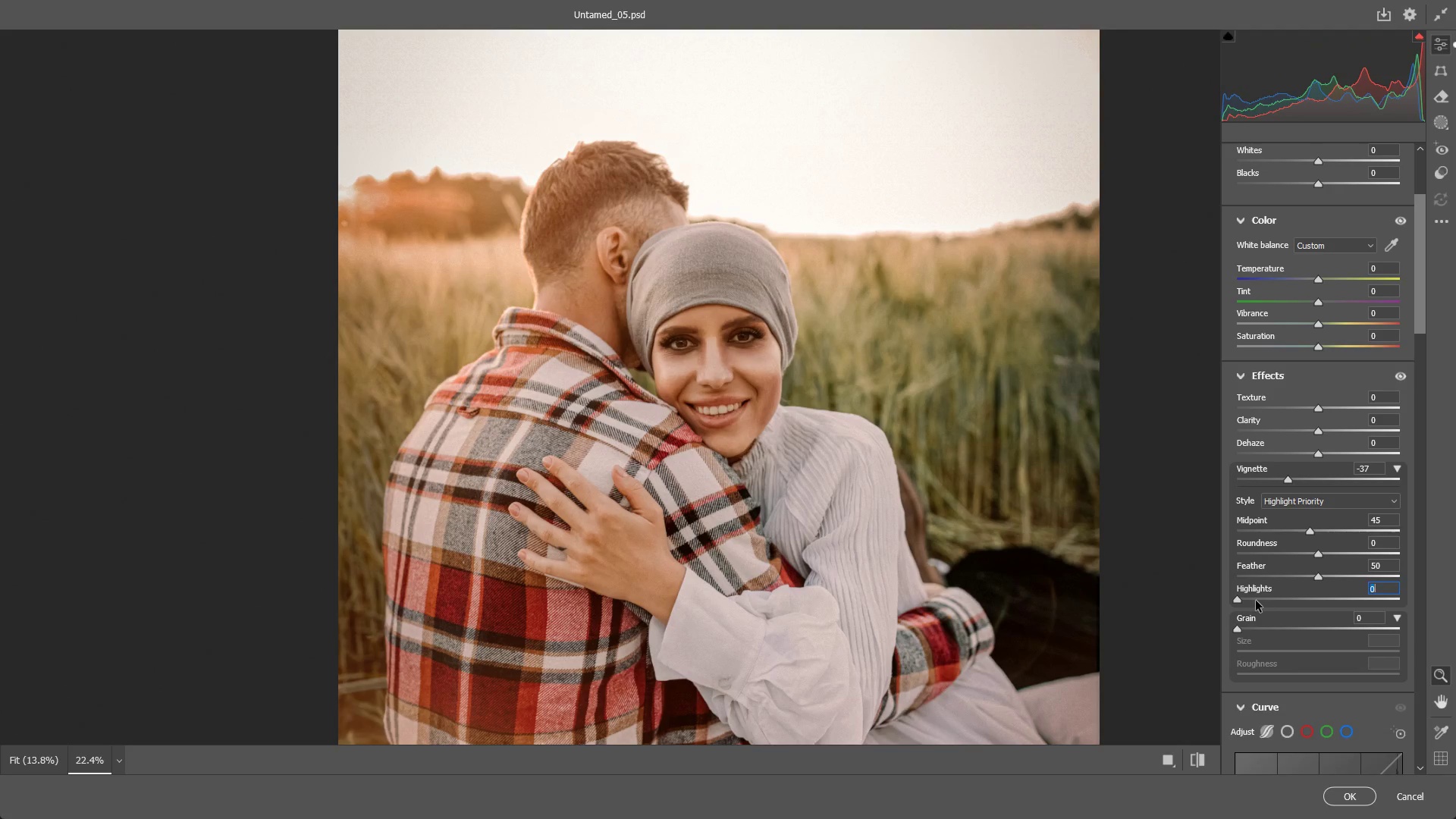 
key(Control+Z)
 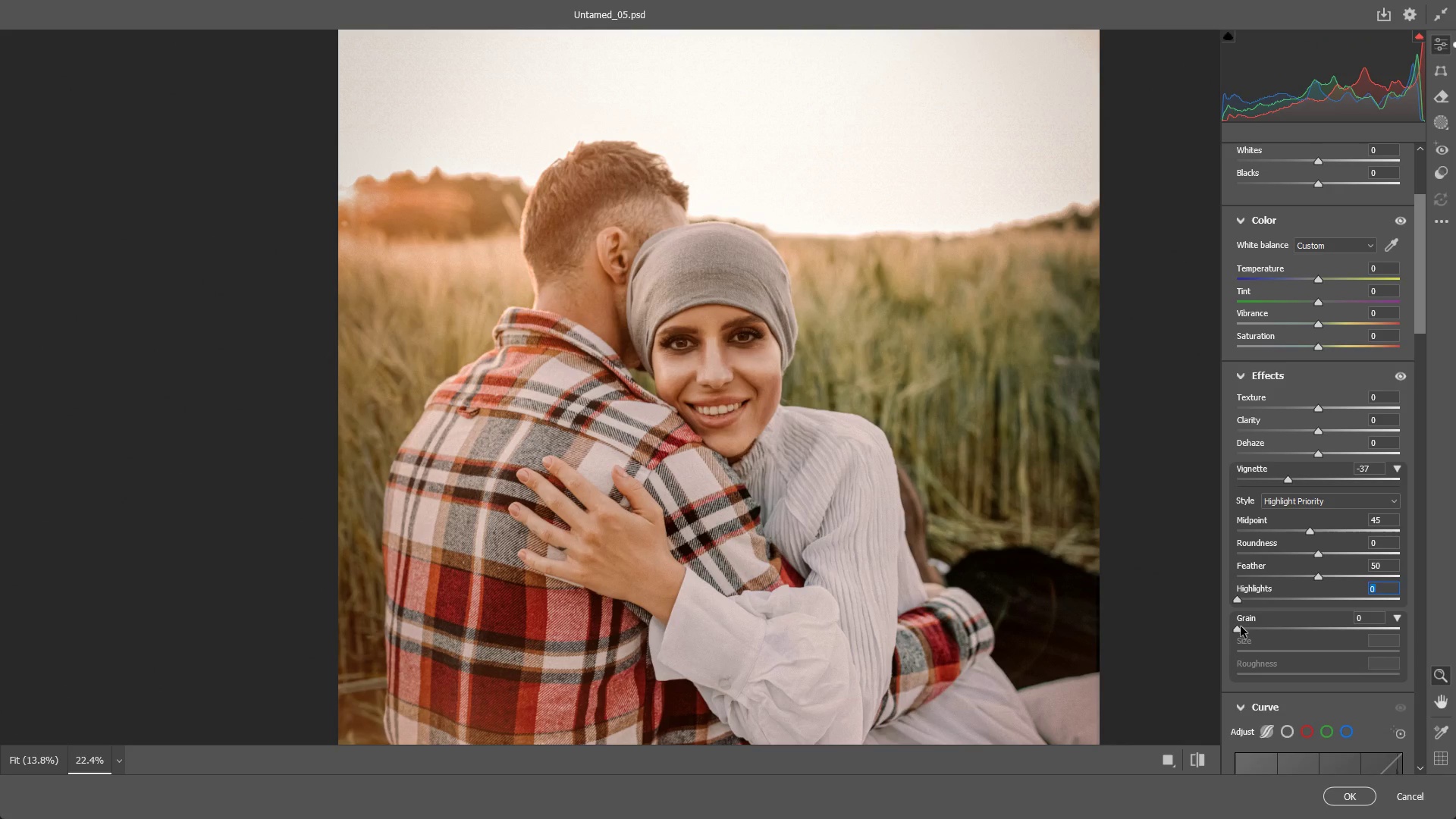 
left_click_drag(start_coordinate=[1239, 627], to_coordinate=[1263, 629])
 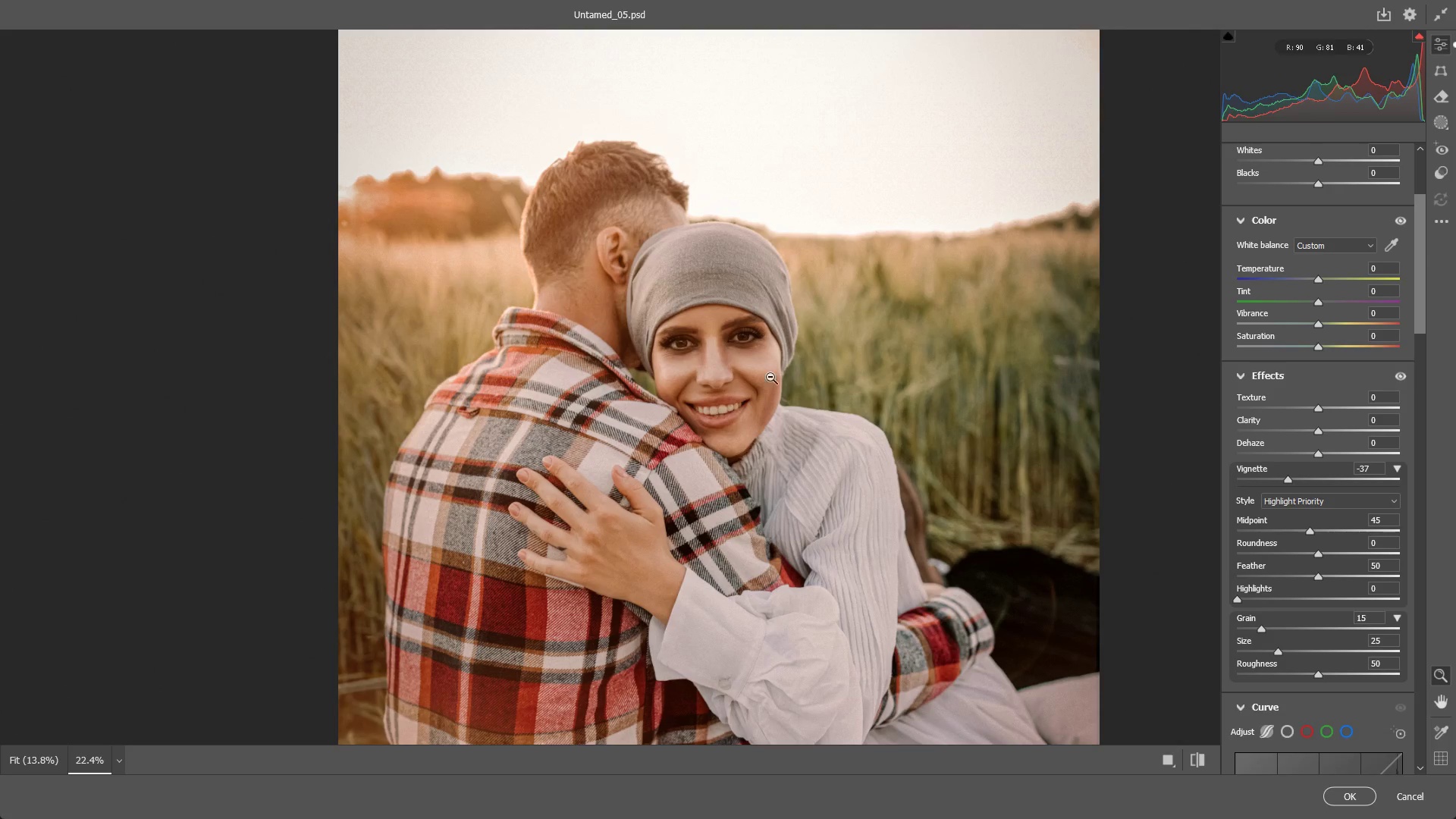 
left_click_drag(start_coordinate=[695, 347], to_coordinate=[770, 391])
 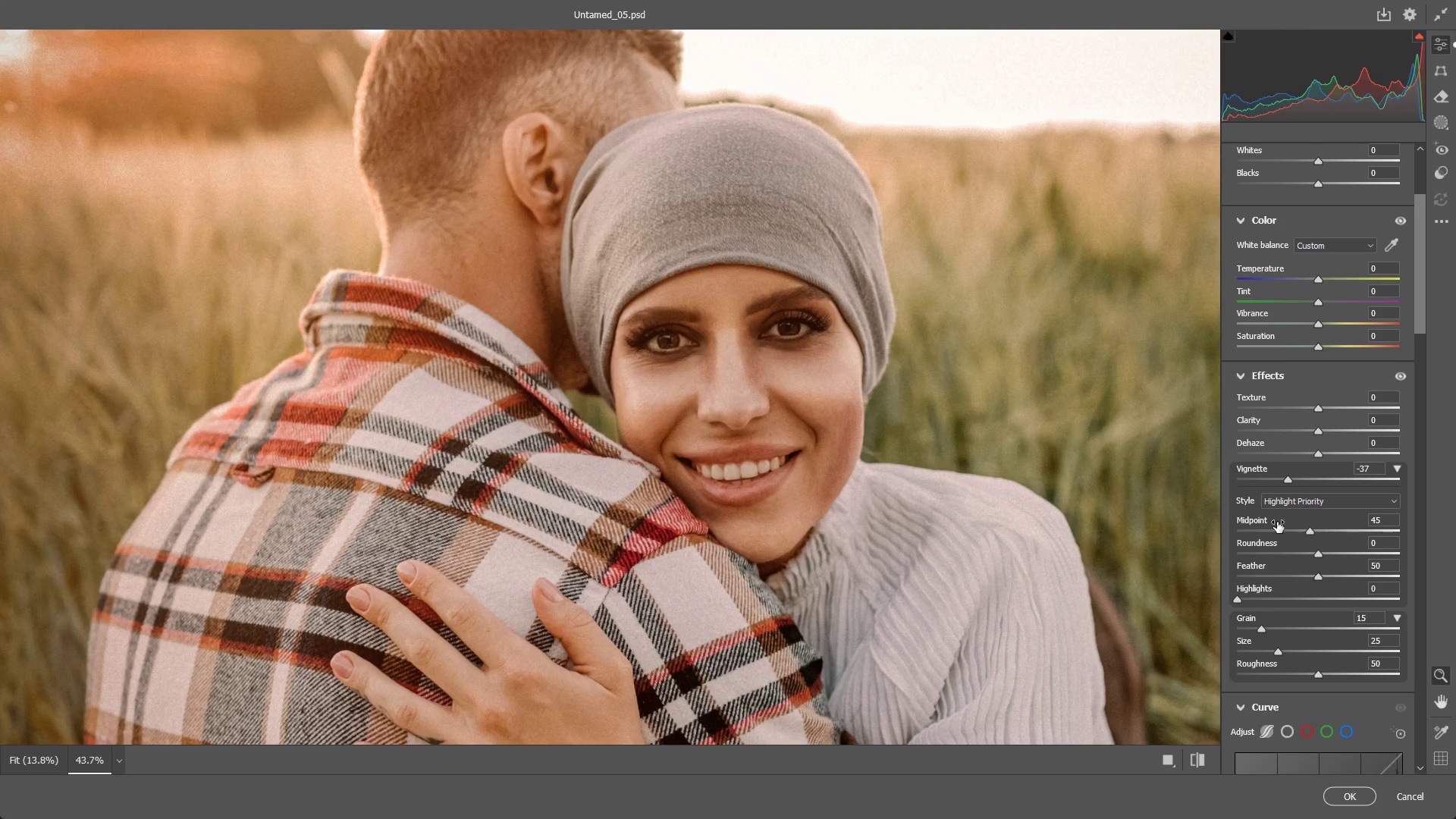 
scroll: coordinate [1291, 499], scroll_direction: up, amount: 1.0
 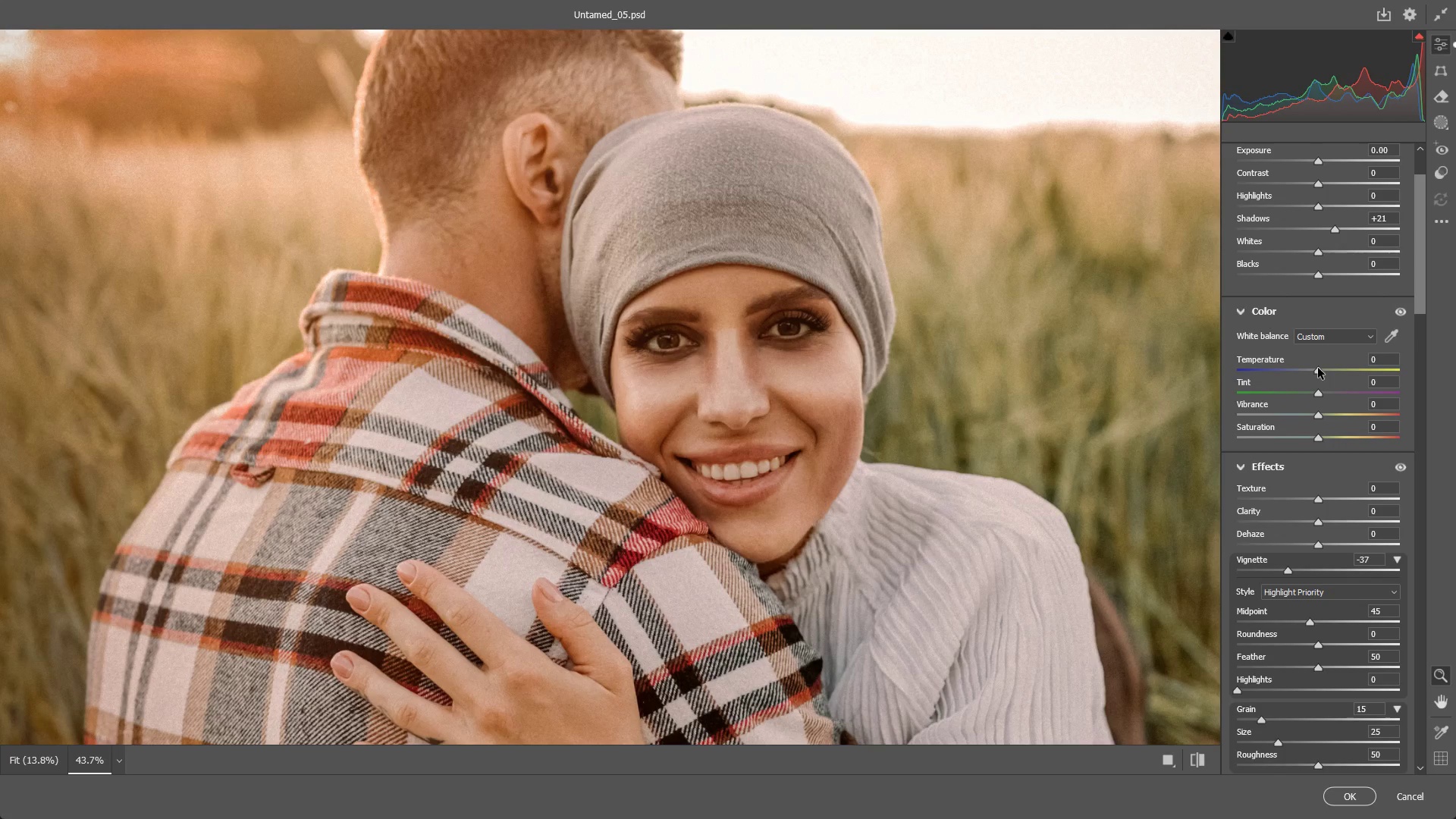 
left_click_drag(start_coordinate=[1316, 369], to_coordinate=[1305, 369])
 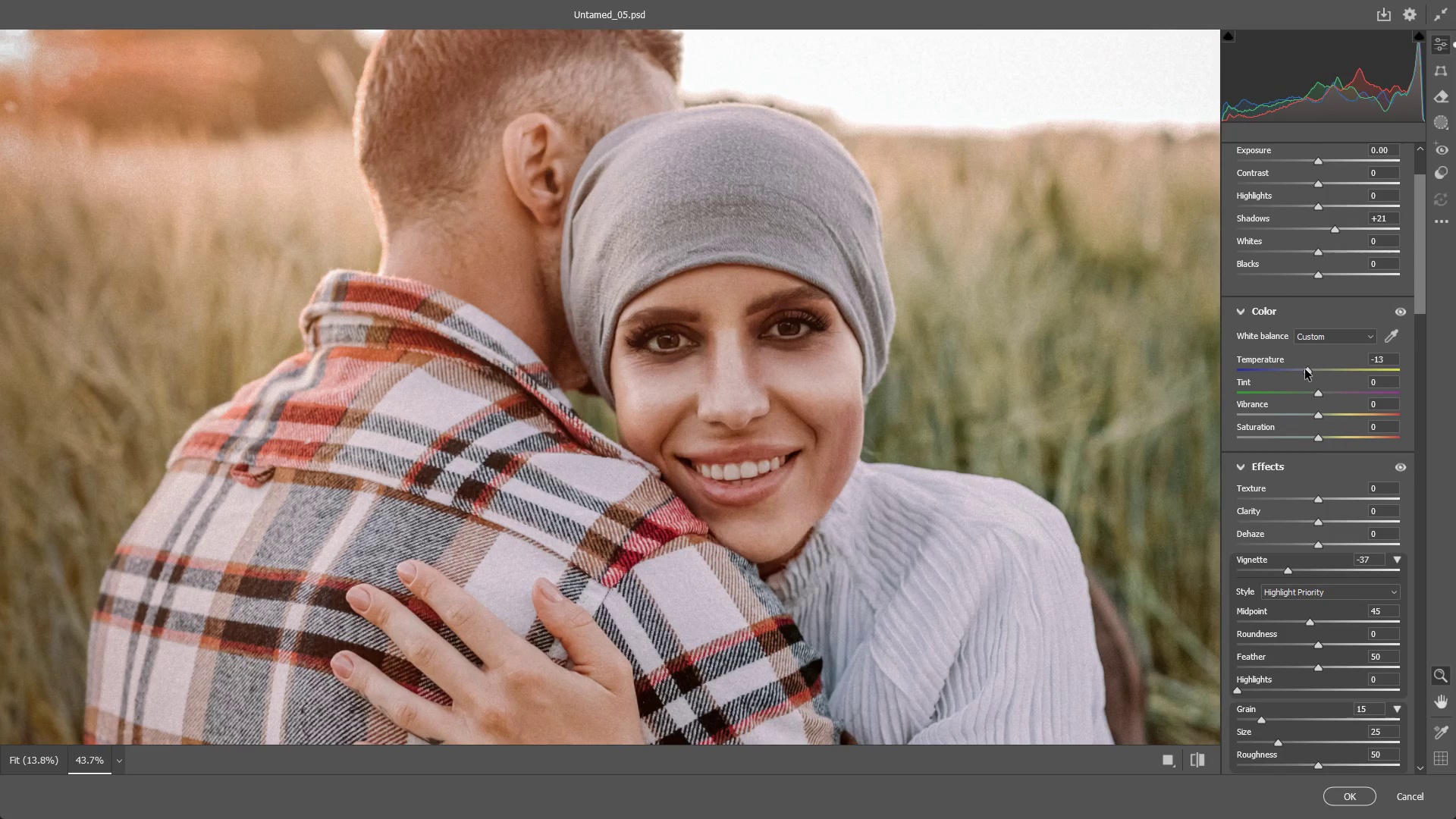 
key(Control+Z)
 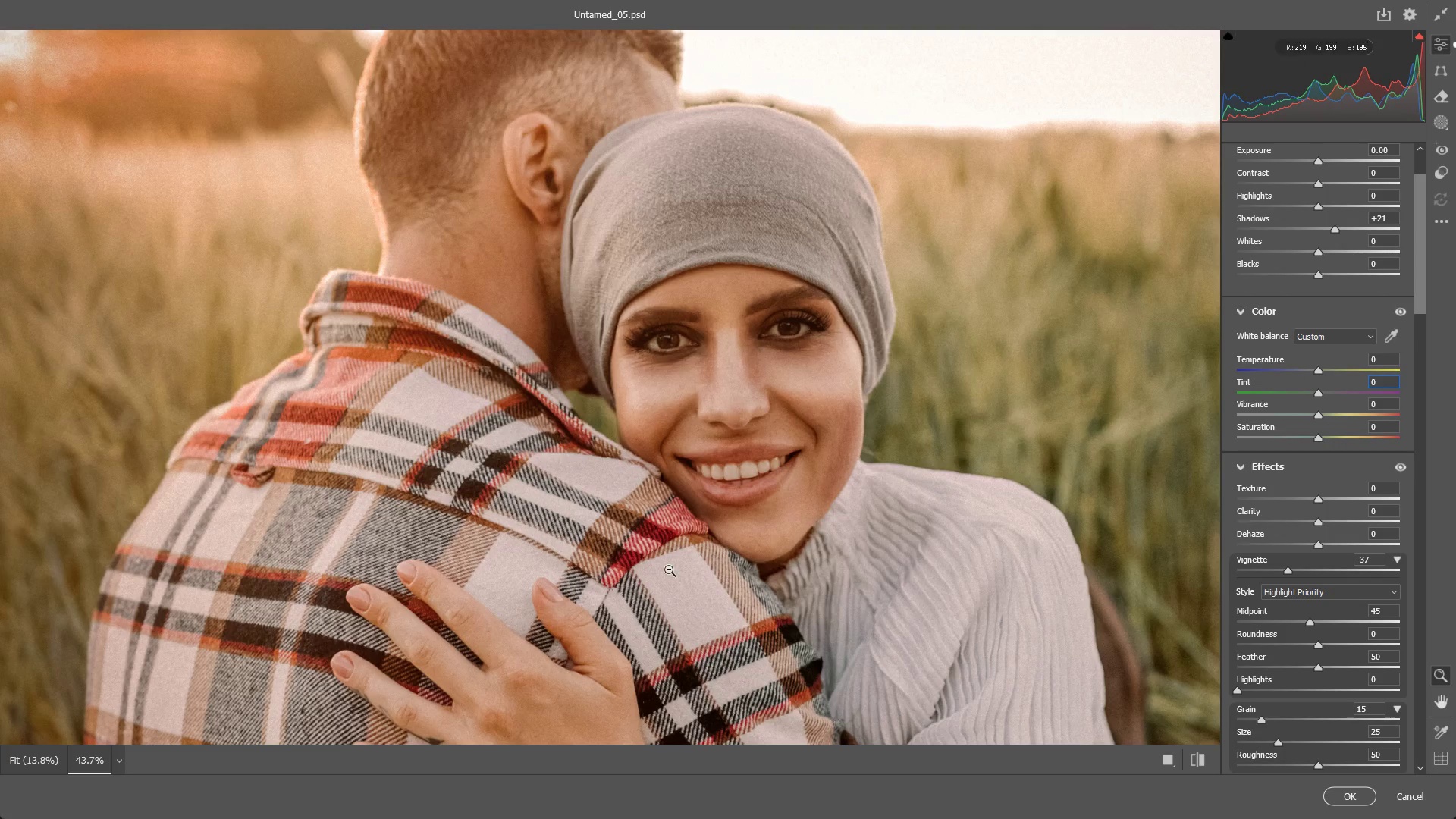 
left_click_drag(start_coordinate=[489, 498], to_coordinate=[428, 510])
 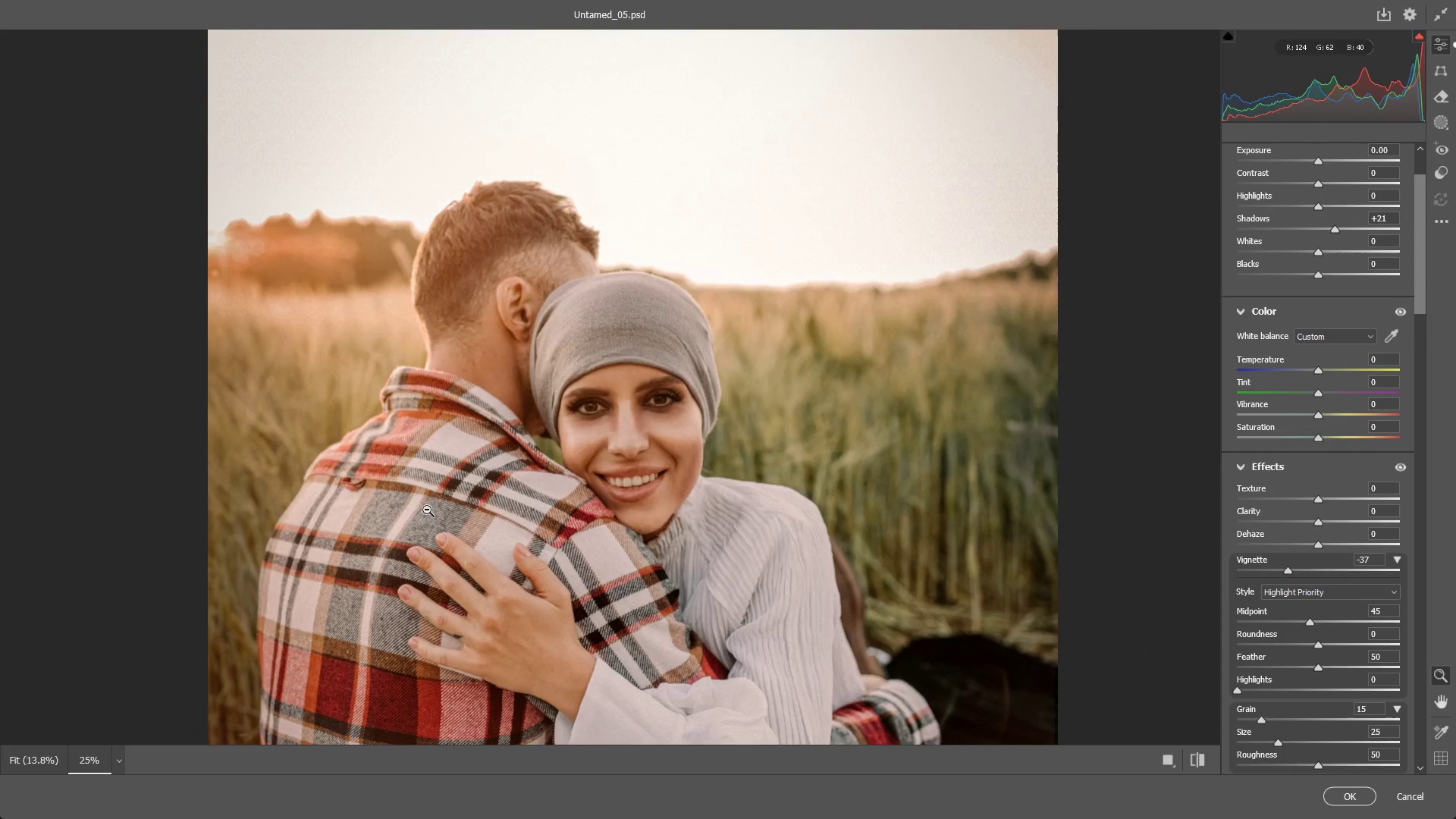 
hold_key(key=Space, duration=0.67)
 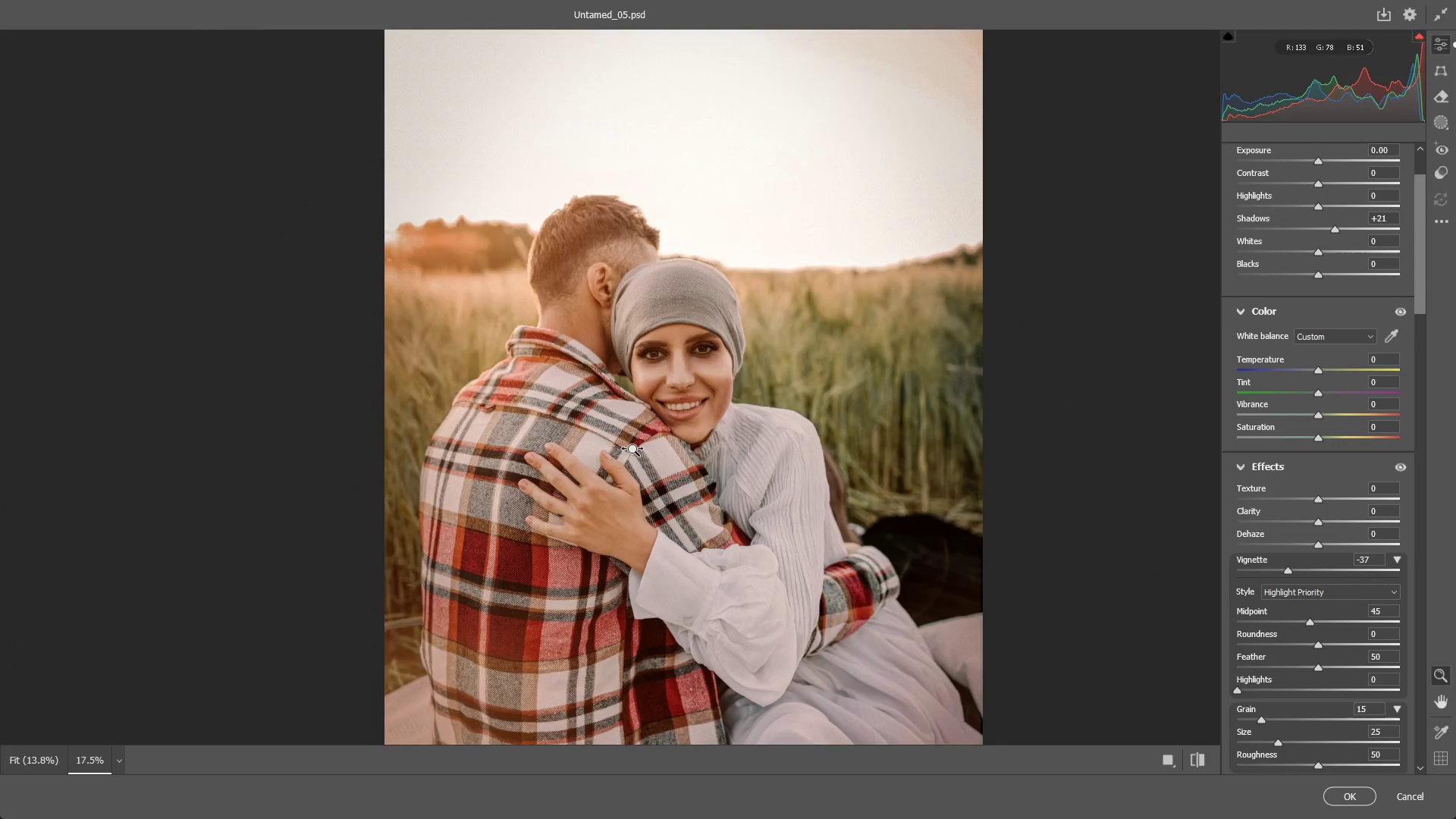 
left_click_drag(start_coordinate=[552, 493], to_coordinate=[607, 406])
 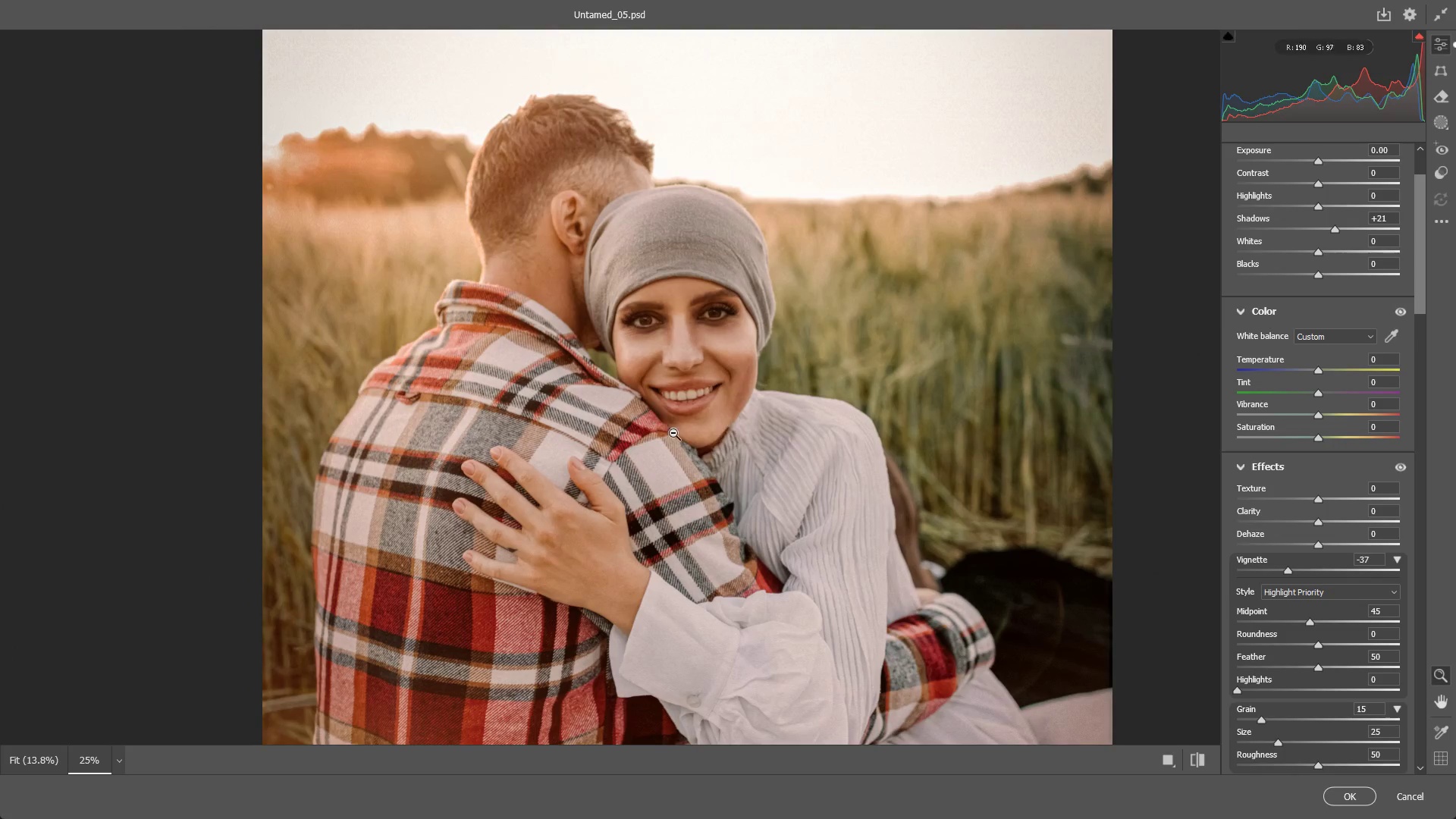 
left_click_drag(start_coordinate=[675, 434], to_coordinate=[613, 460])
 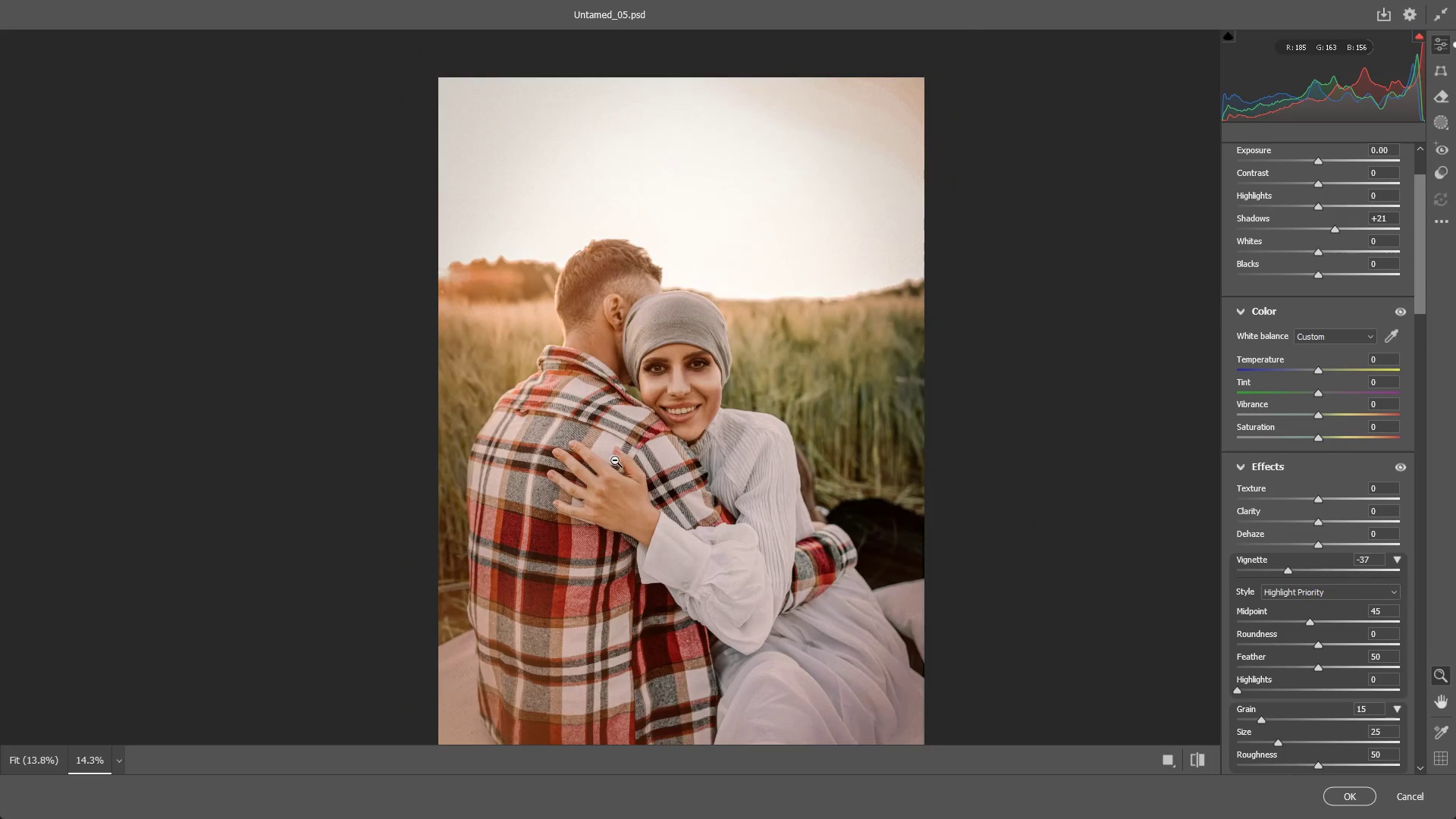 
hold_key(key=Space, duration=0.48)
 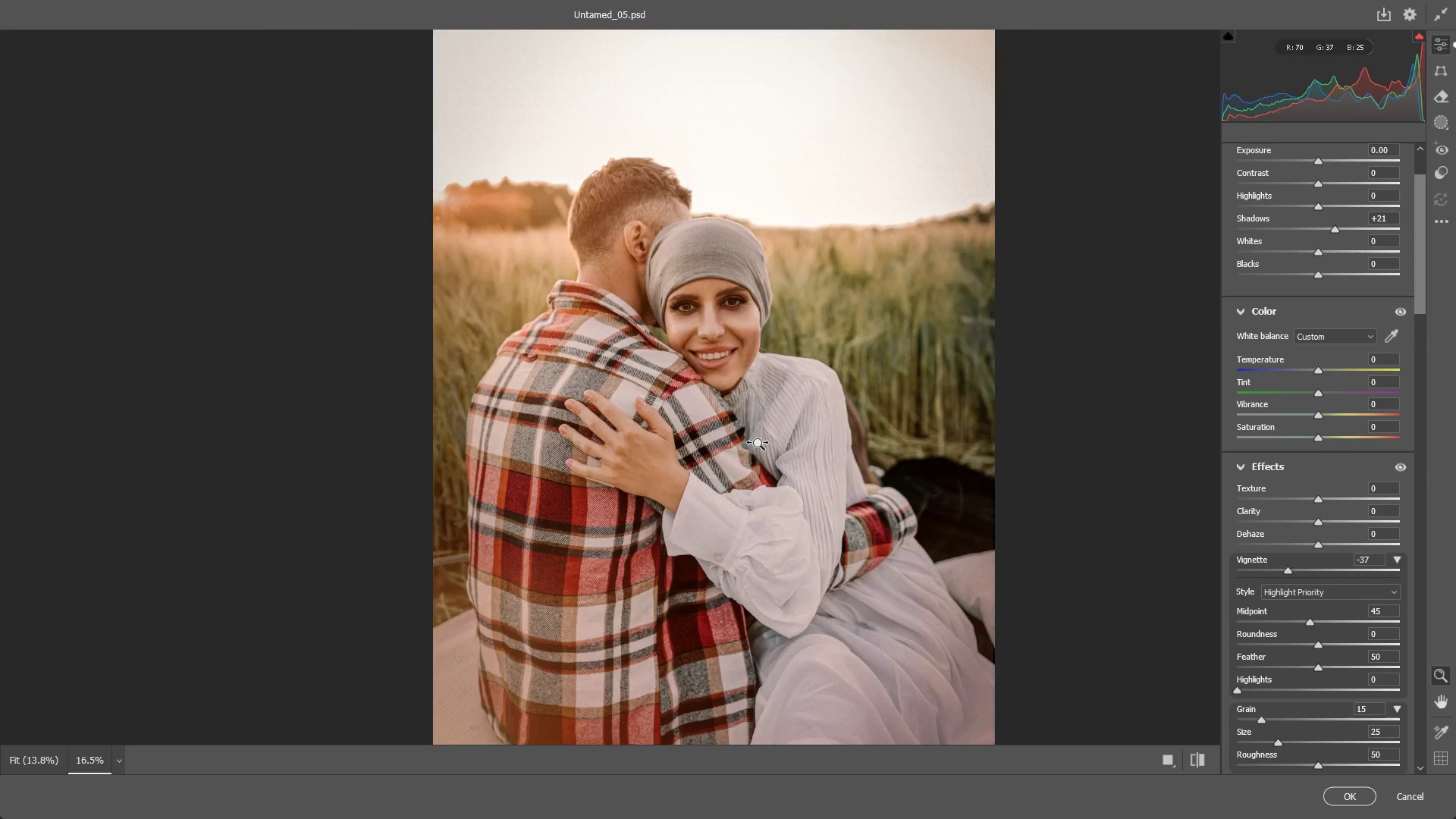 
left_click_drag(start_coordinate=[649, 476], to_coordinate=[686, 432])
 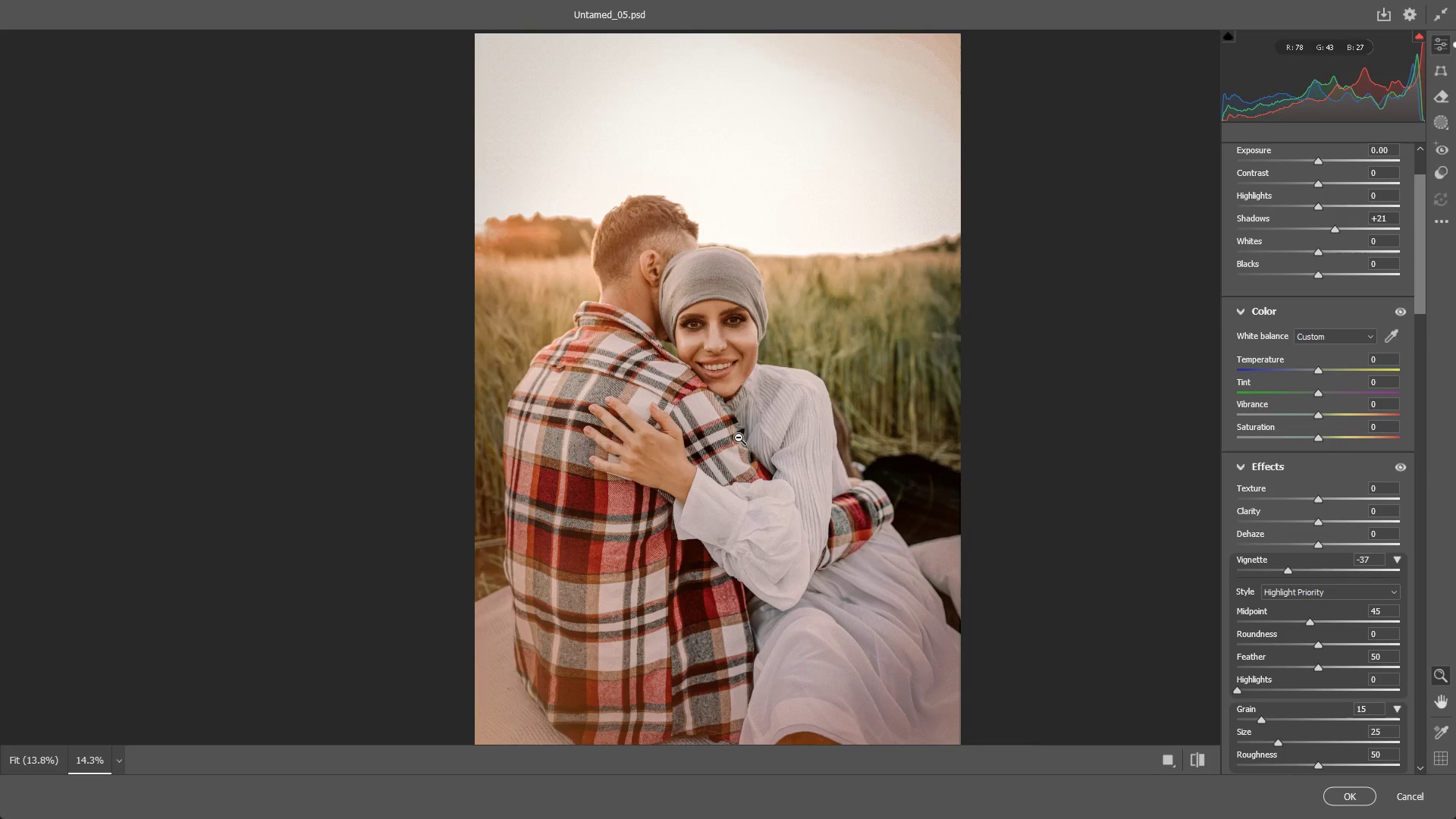 
left_click_drag(start_coordinate=[739, 438], to_coordinate=[762, 444])
 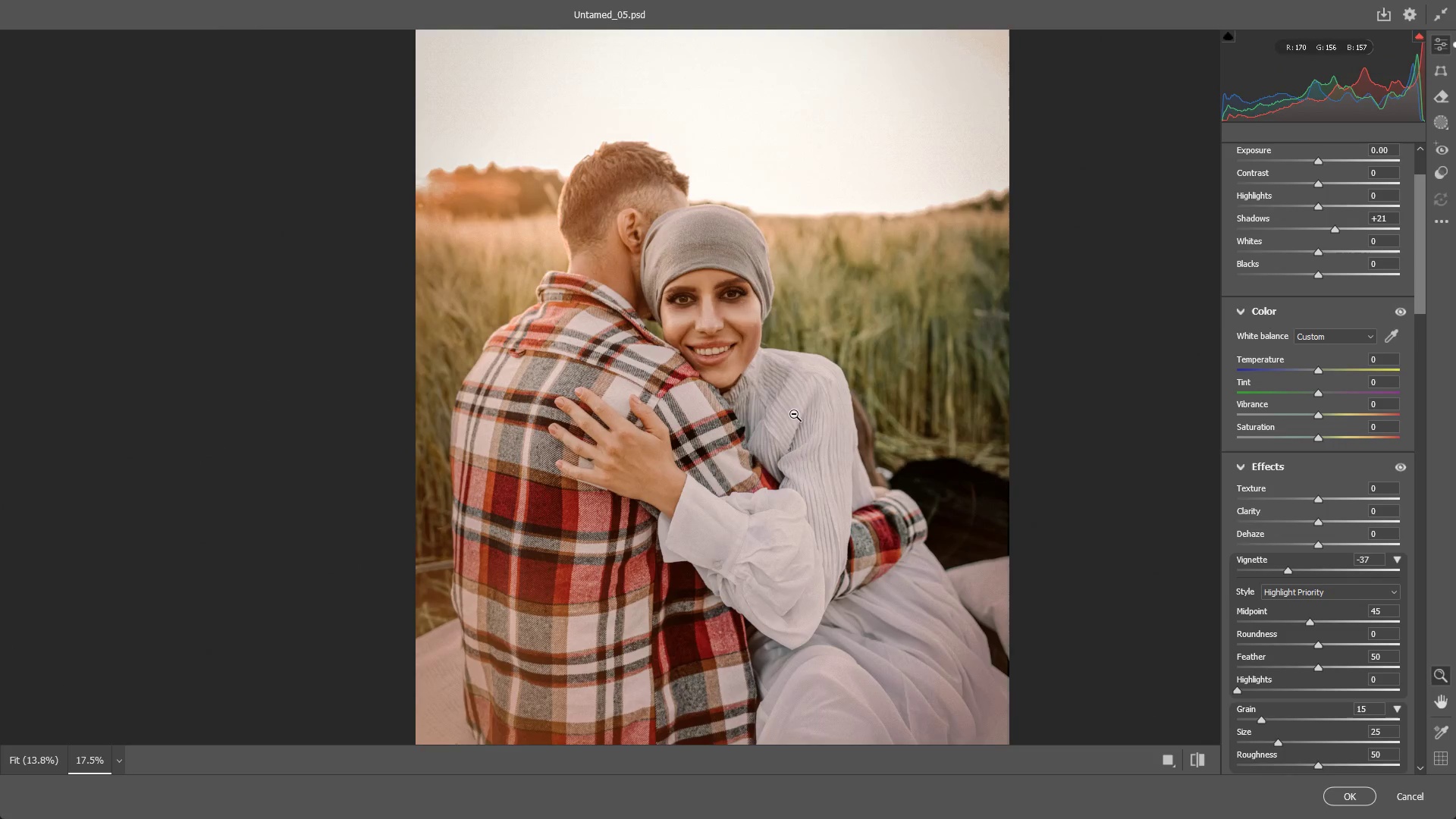 
hold_key(key=Space, duration=0.55)
 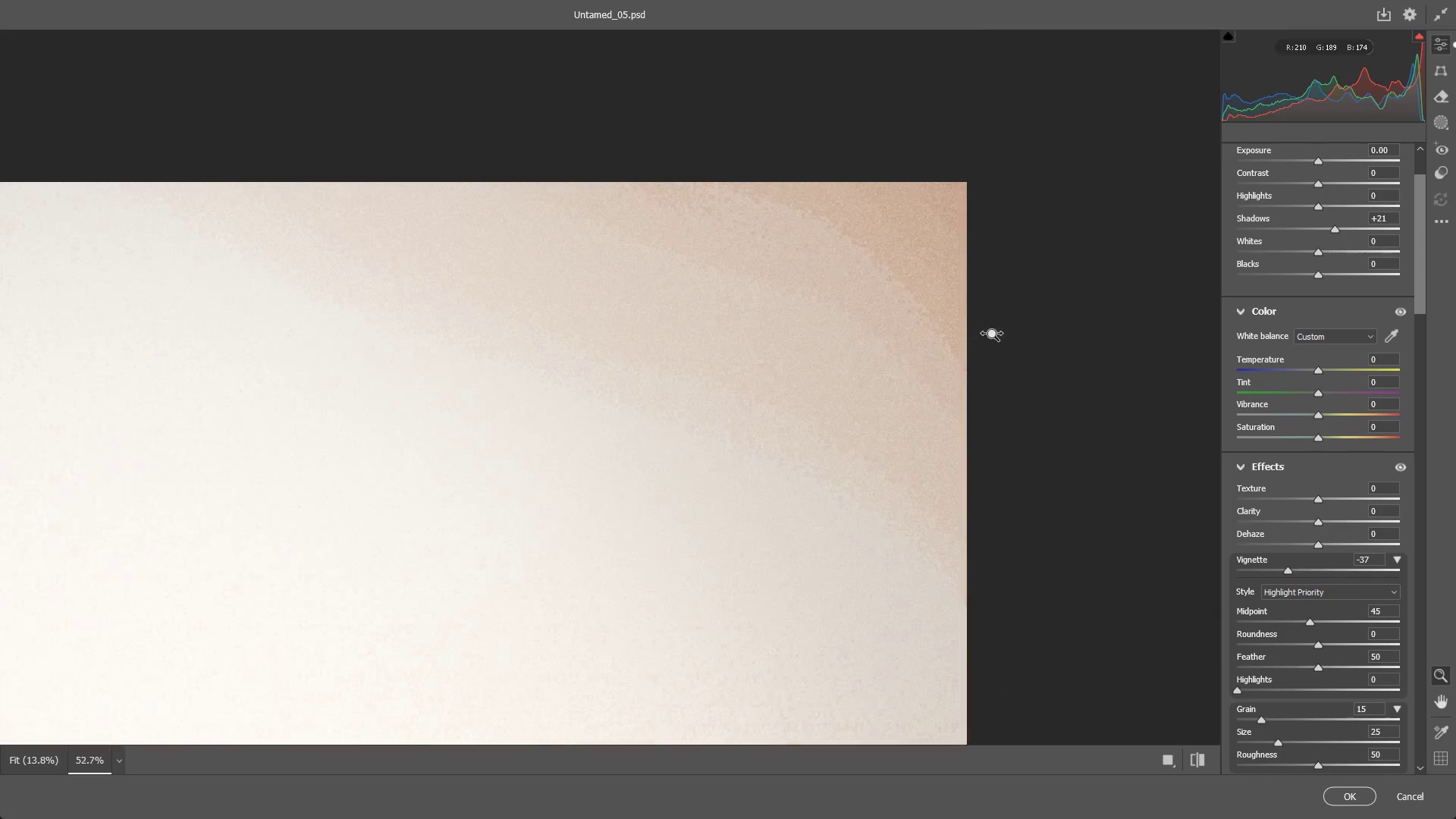 
left_click_drag(start_coordinate=[829, 315], to_coordinate=[721, 615])
 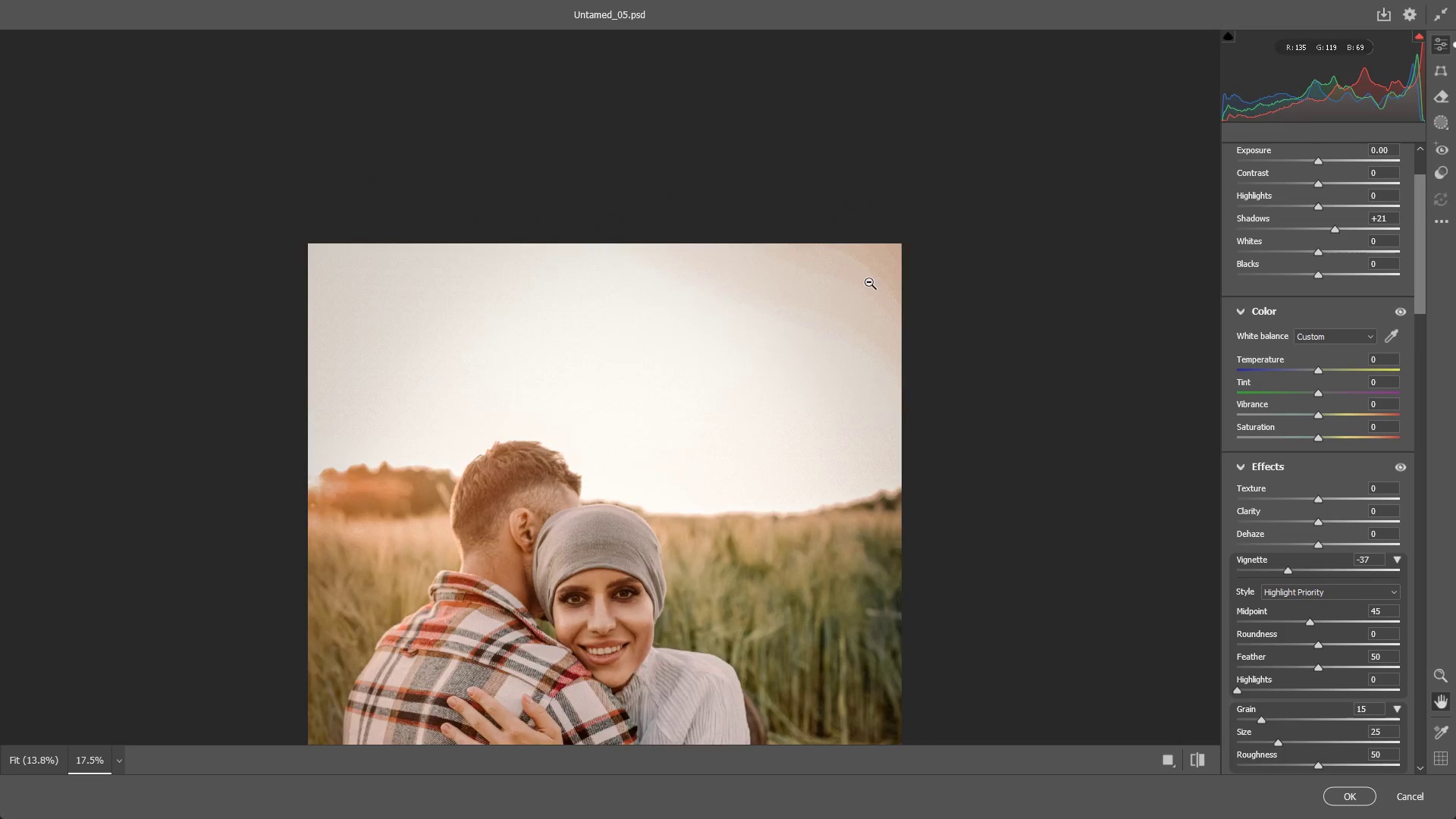 
left_click_drag(start_coordinate=[869, 276], to_coordinate=[994, 335])
 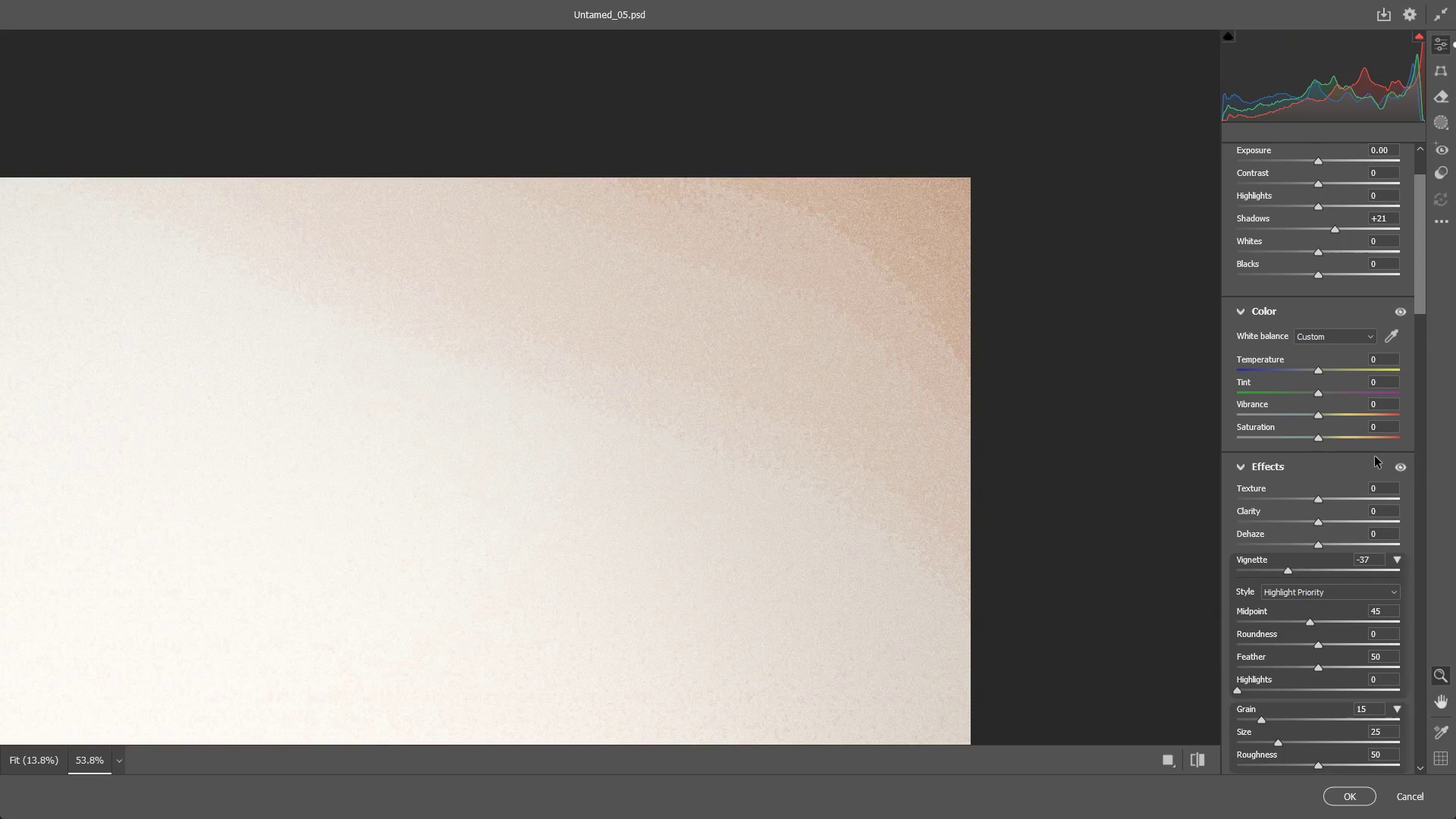 
scroll: coordinate [1271, 609], scroll_direction: down, amount: 16.0
 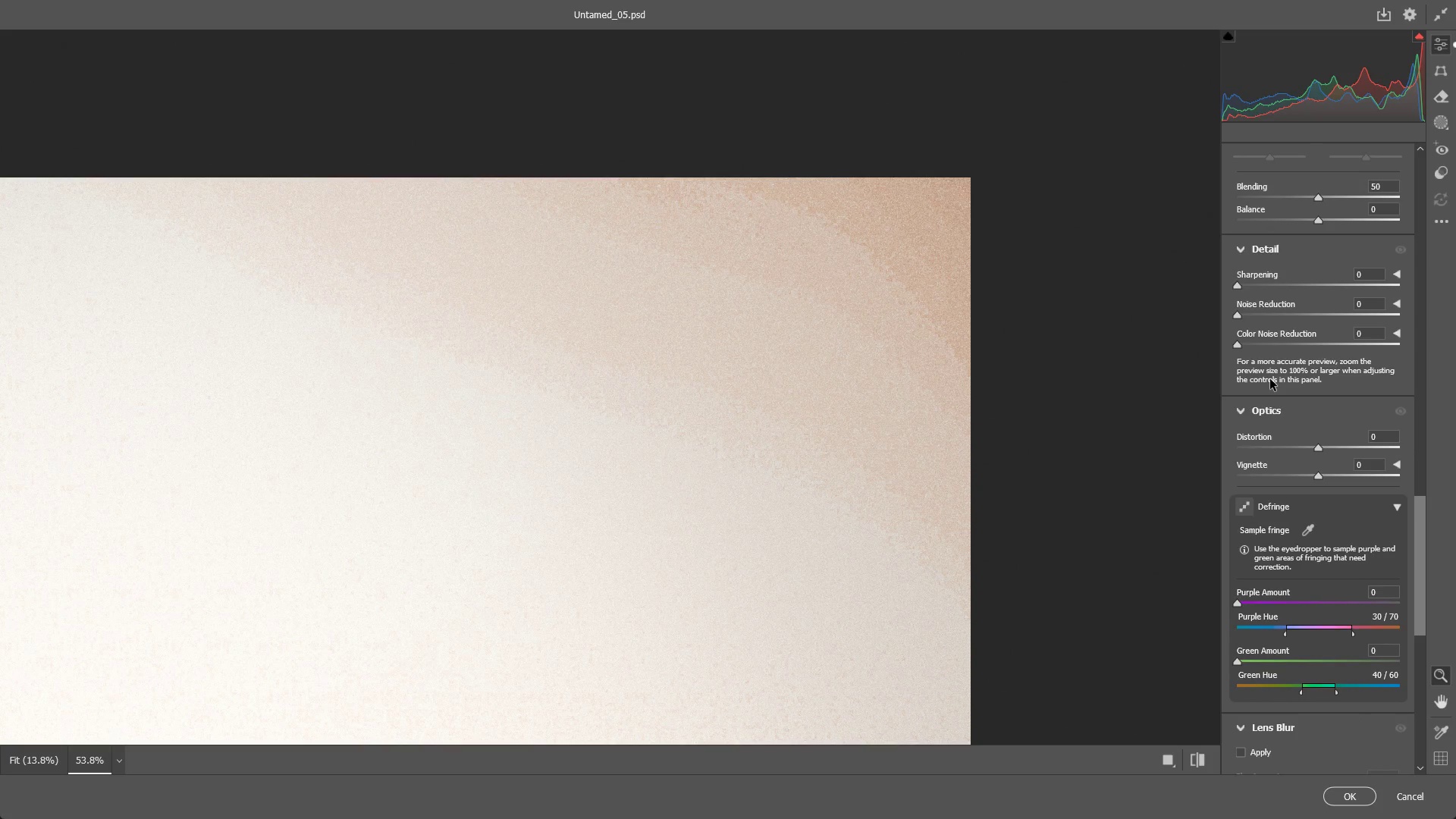 
scroll: coordinate [1294, 541], scroll_direction: up, amount: 11.0
 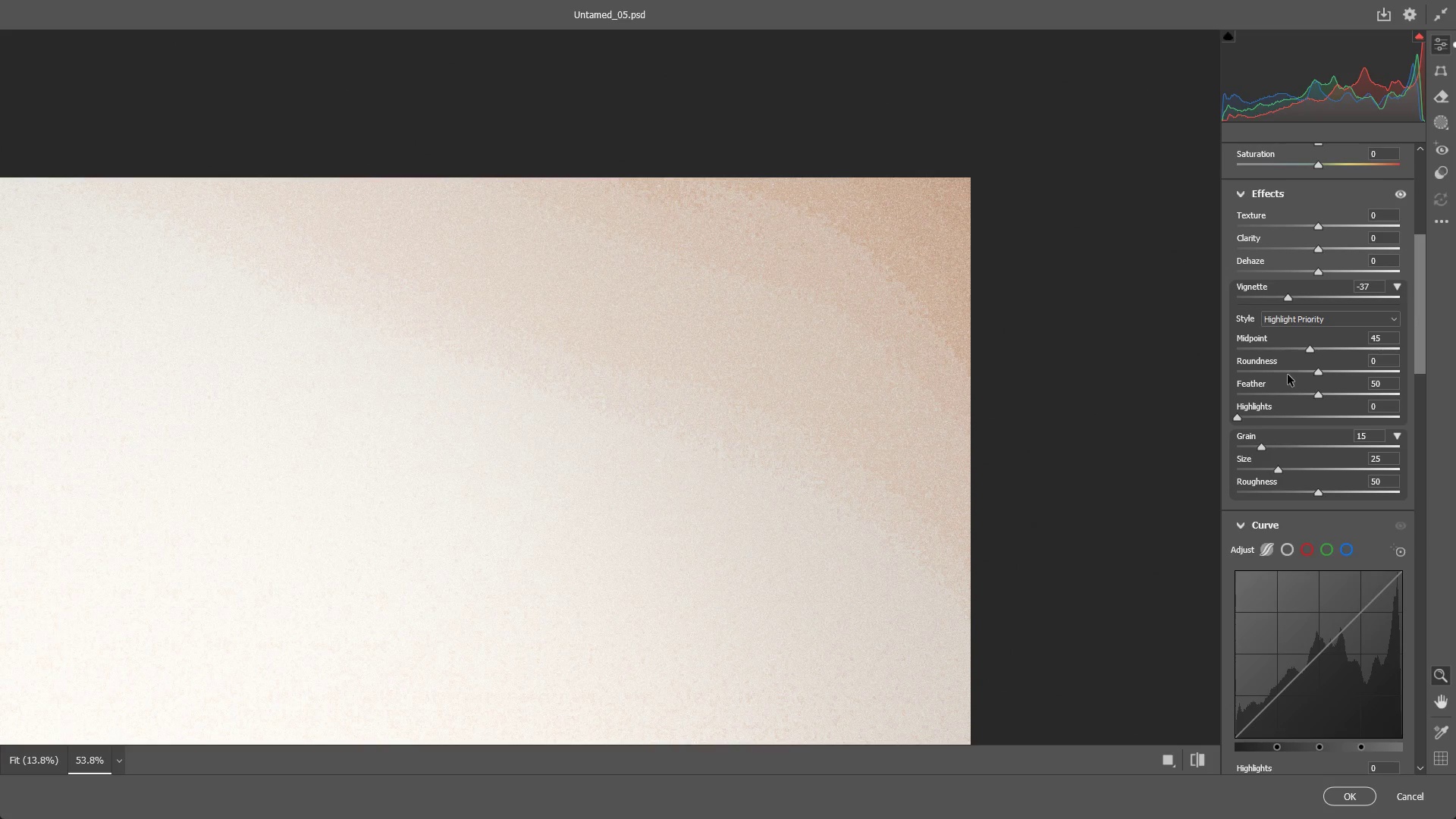 
left_click_drag(start_coordinate=[1291, 294], to_coordinate=[1284, 312])
 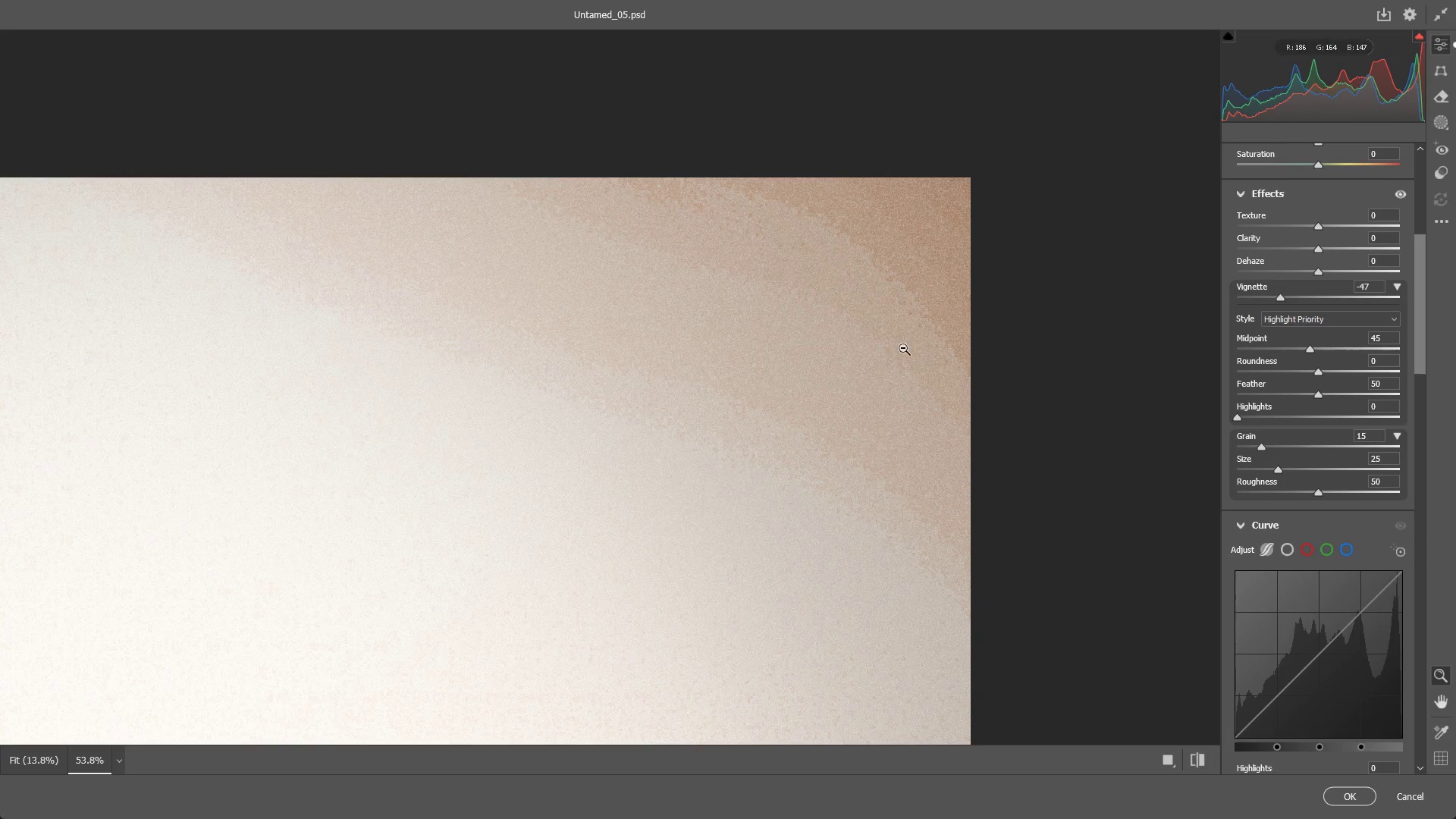 
left_click_drag(start_coordinate=[895, 348], to_coordinate=[875, 350])
 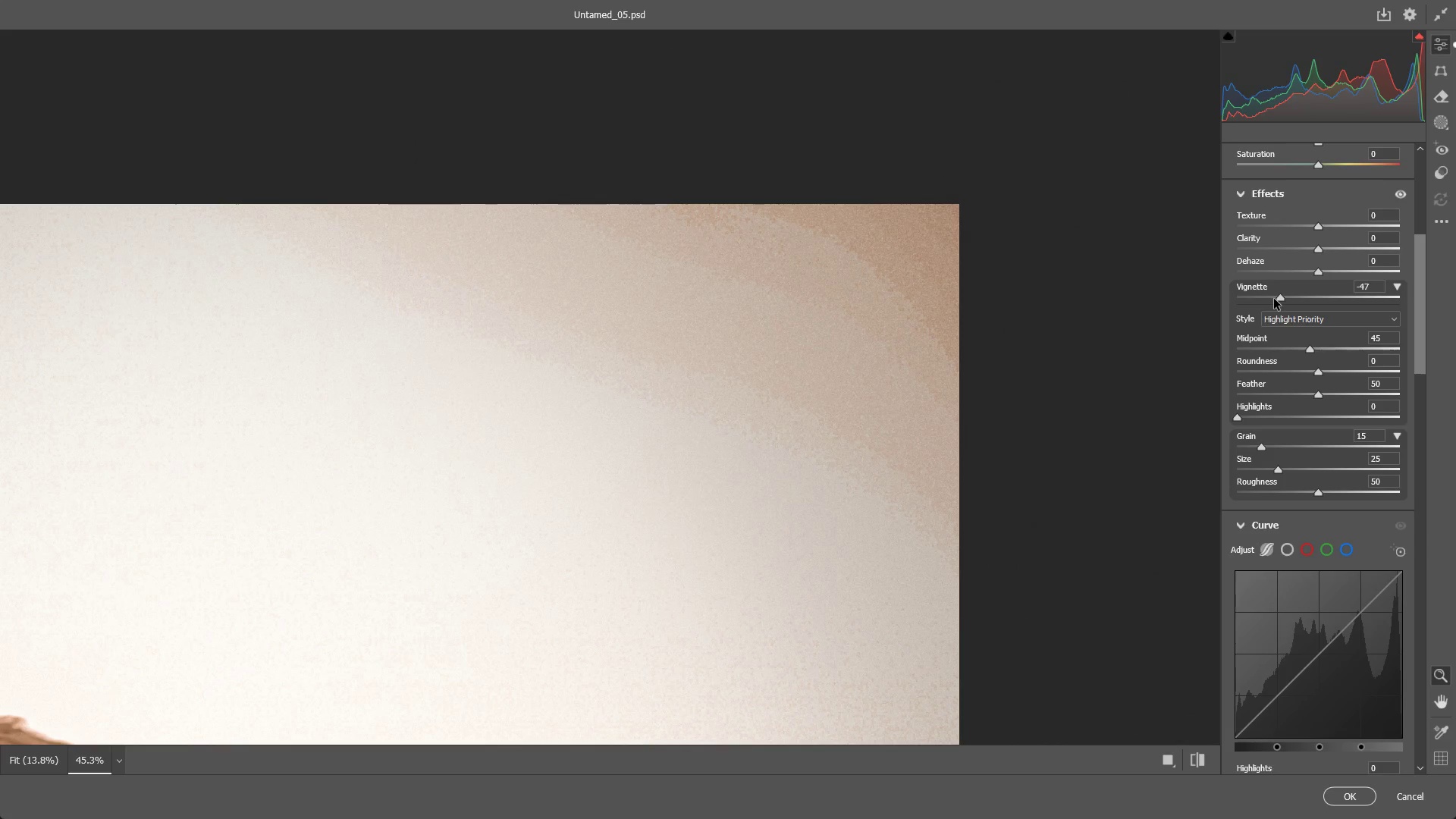 
left_click_drag(start_coordinate=[1278, 298], to_coordinate=[1291, 294])
 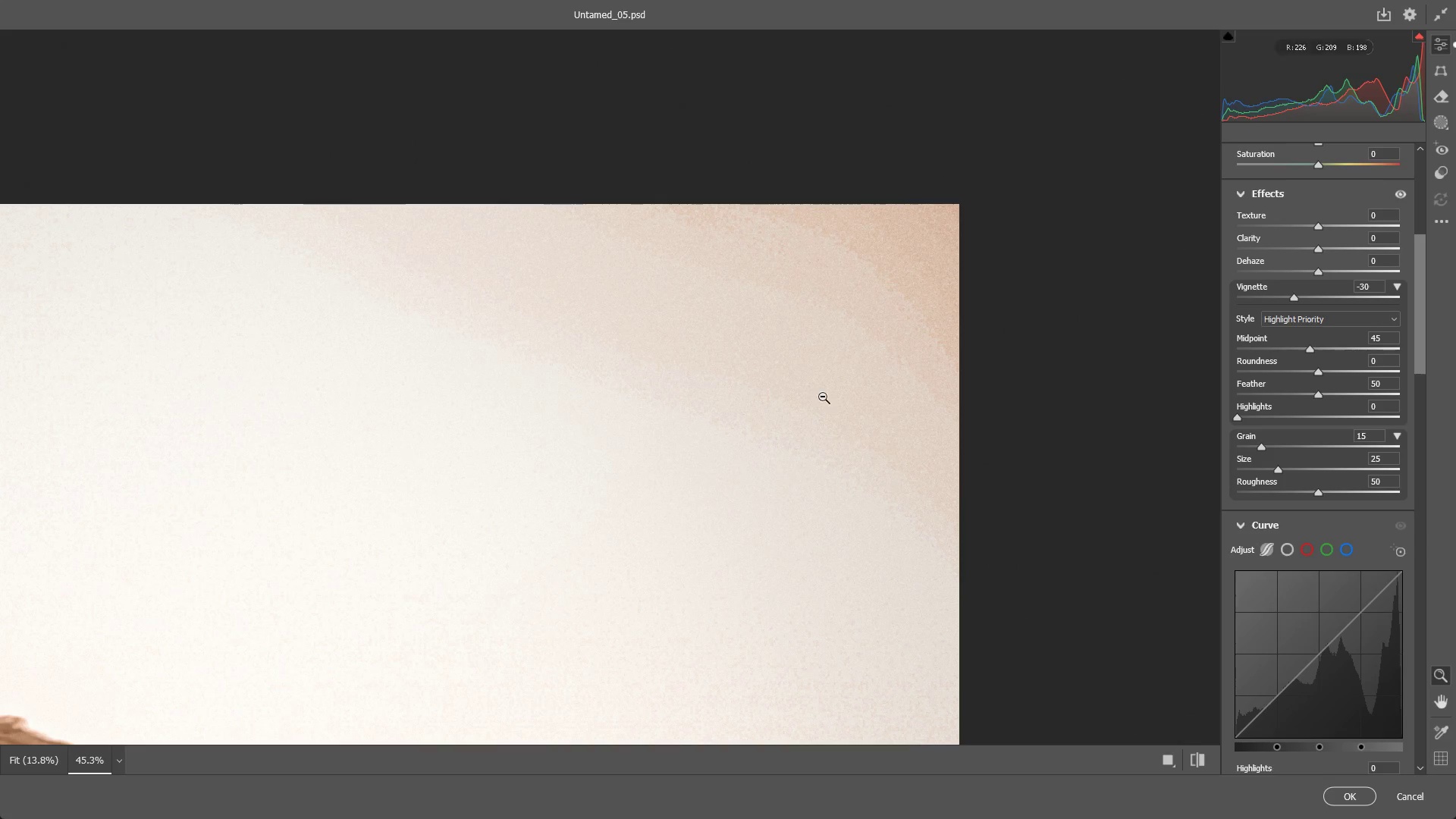 
left_click_drag(start_coordinate=[813, 398], to_coordinate=[735, 408])
 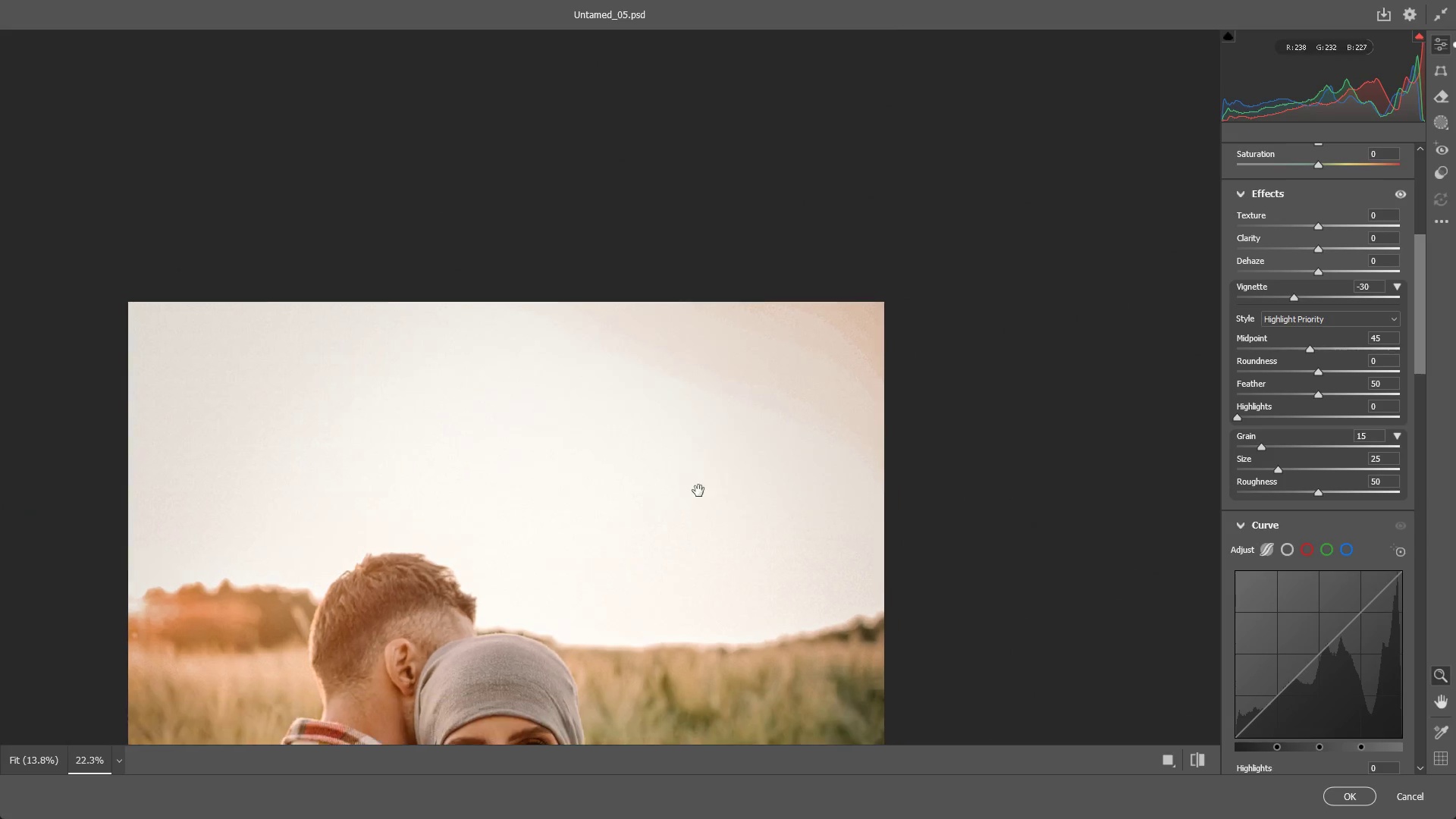 
hold_key(key=Space, duration=0.61)
 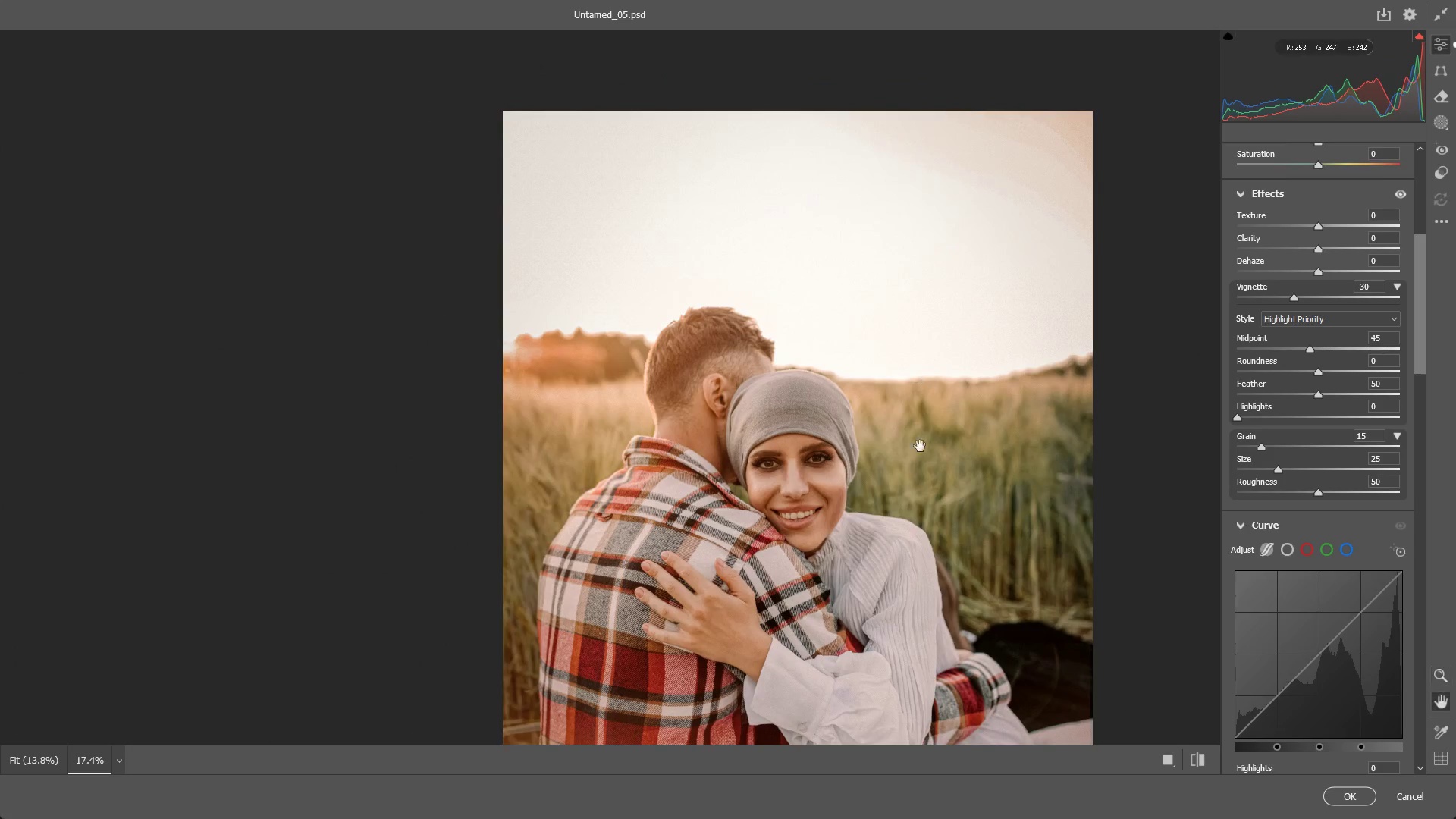 
left_click_drag(start_coordinate=[689, 513], to_coordinate=[938, 262])
 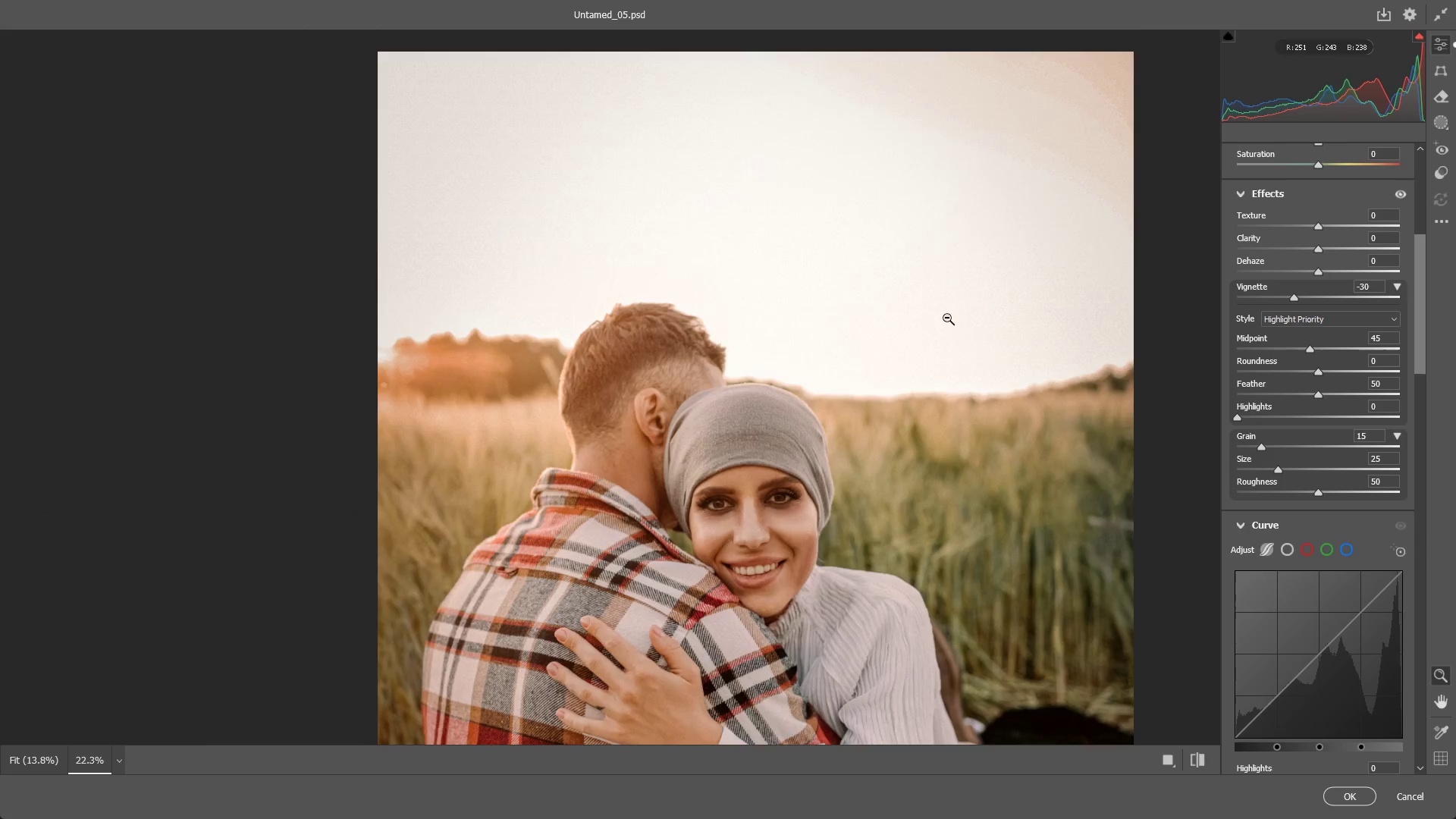 
left_click_drag(start_coordinate=[947, 322], to_coordinate=[919, 332])
 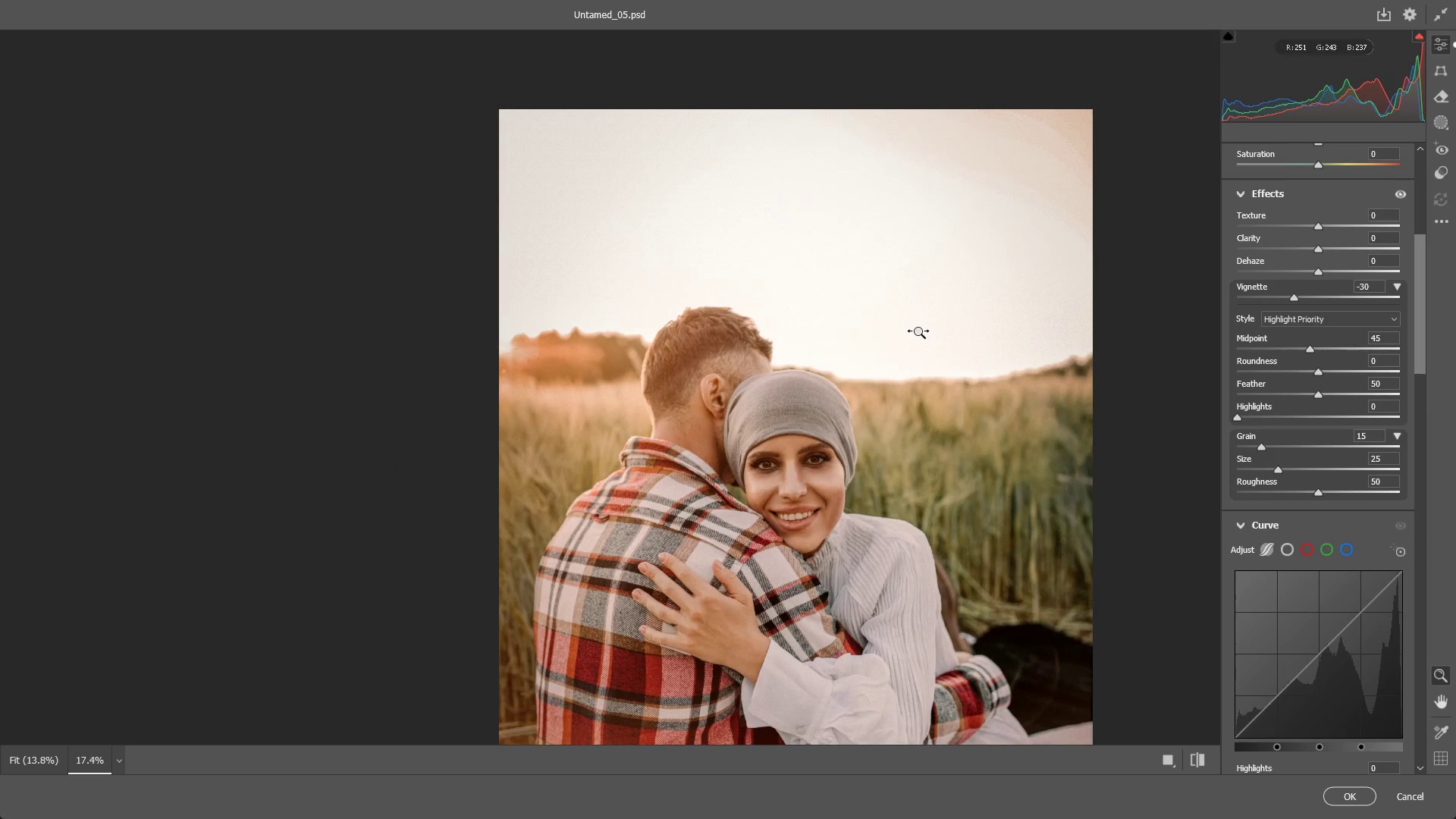 
hold_key(key=Space, duration=0.5)
 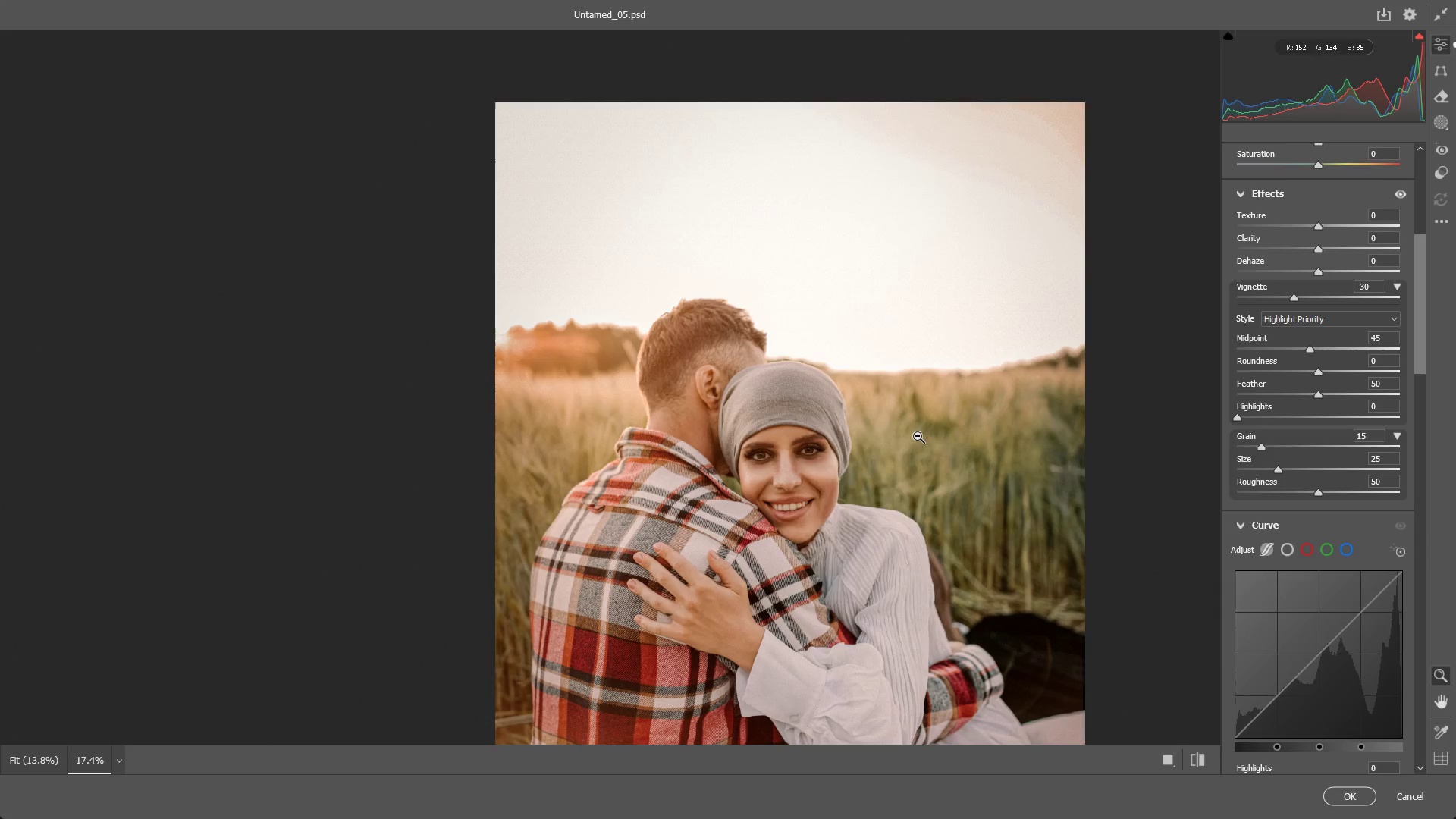 
left_click_drag(start_coordinate=[920, 447], to_coordinate=[913, 438])
 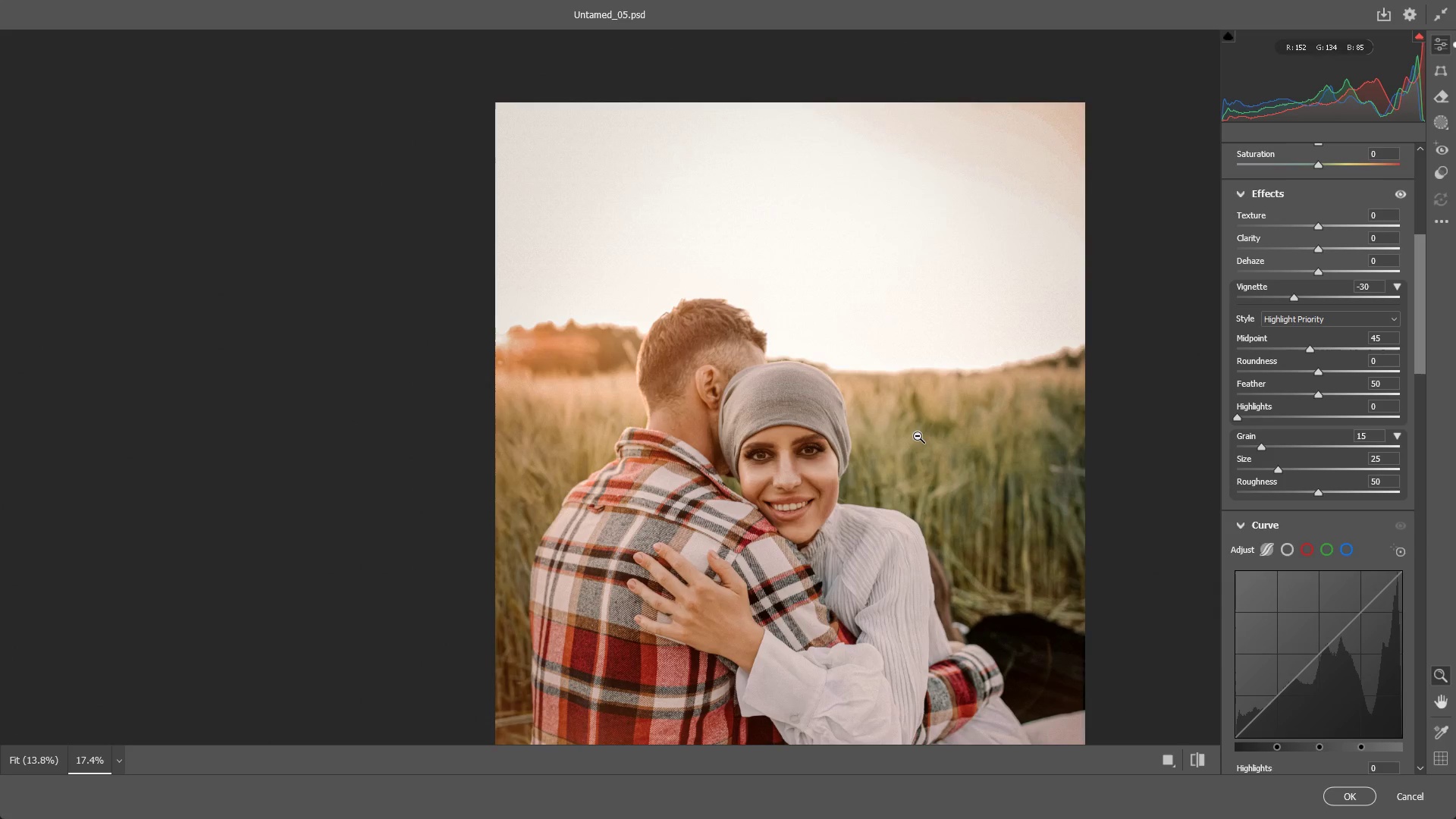 
key(NumpadEnter)
 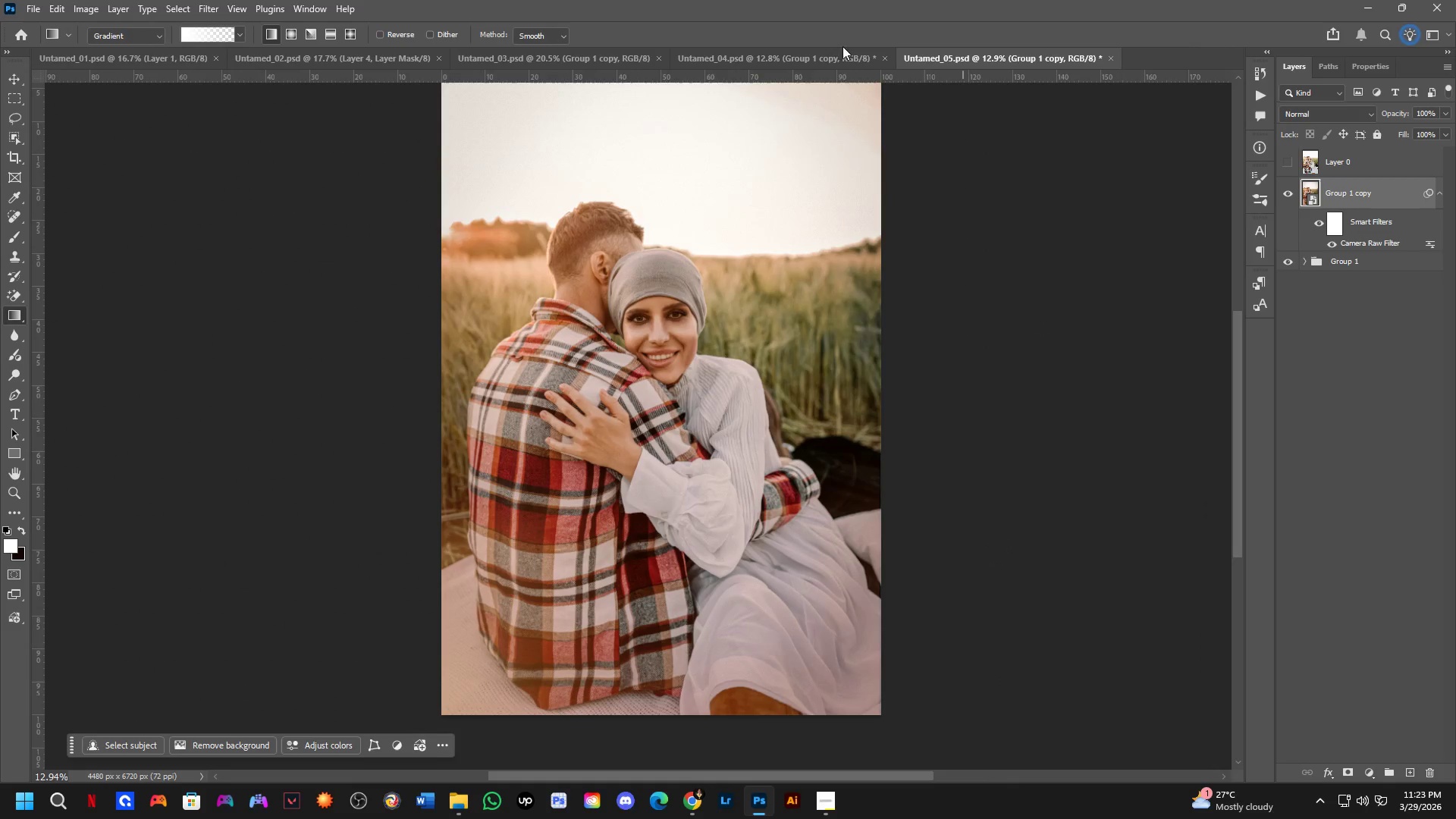 
key(Shift+ShiftLeft)
 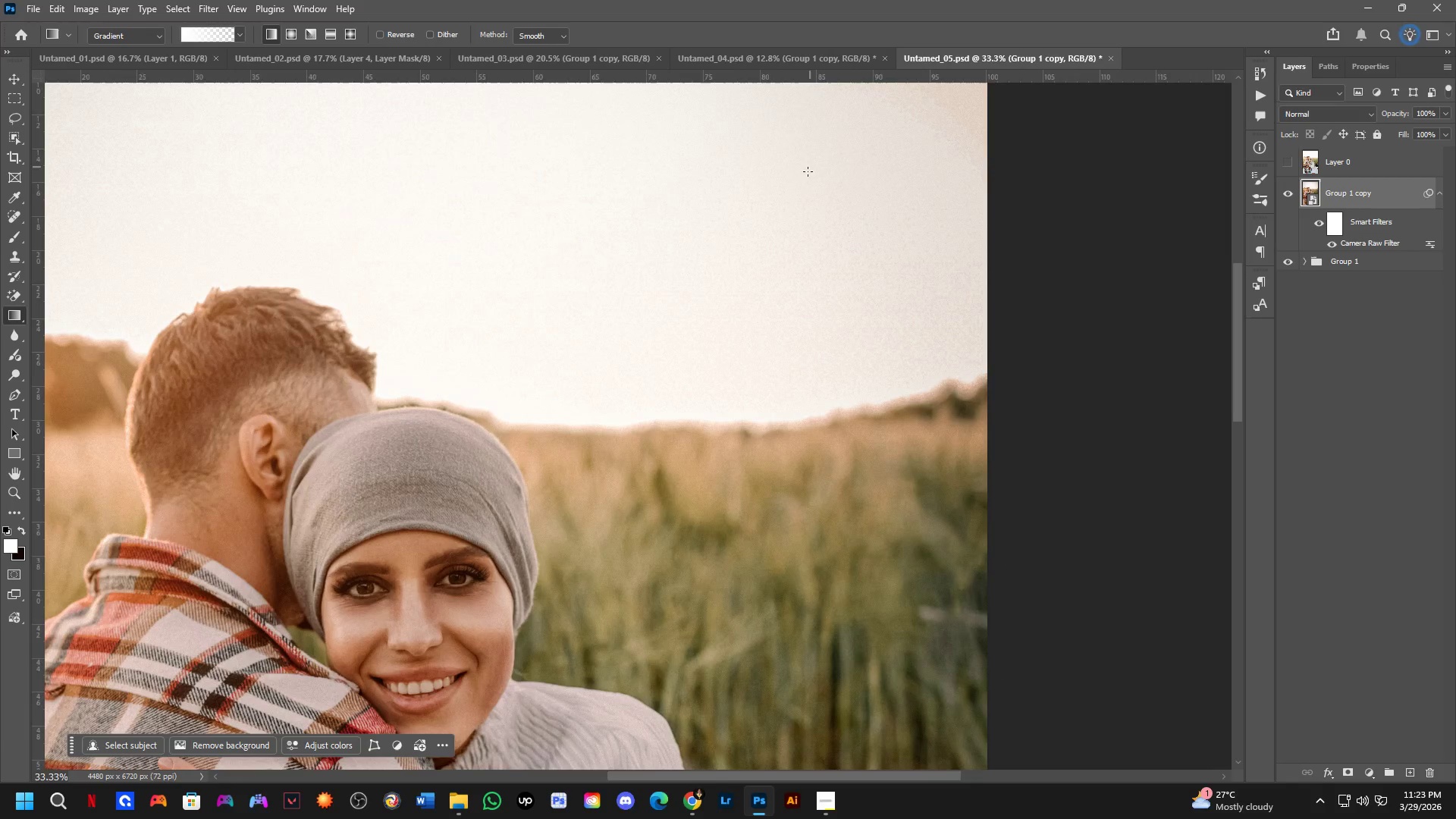 
scroll: coordinate [814, 152], scroll_direction: up, amount: 8.0
 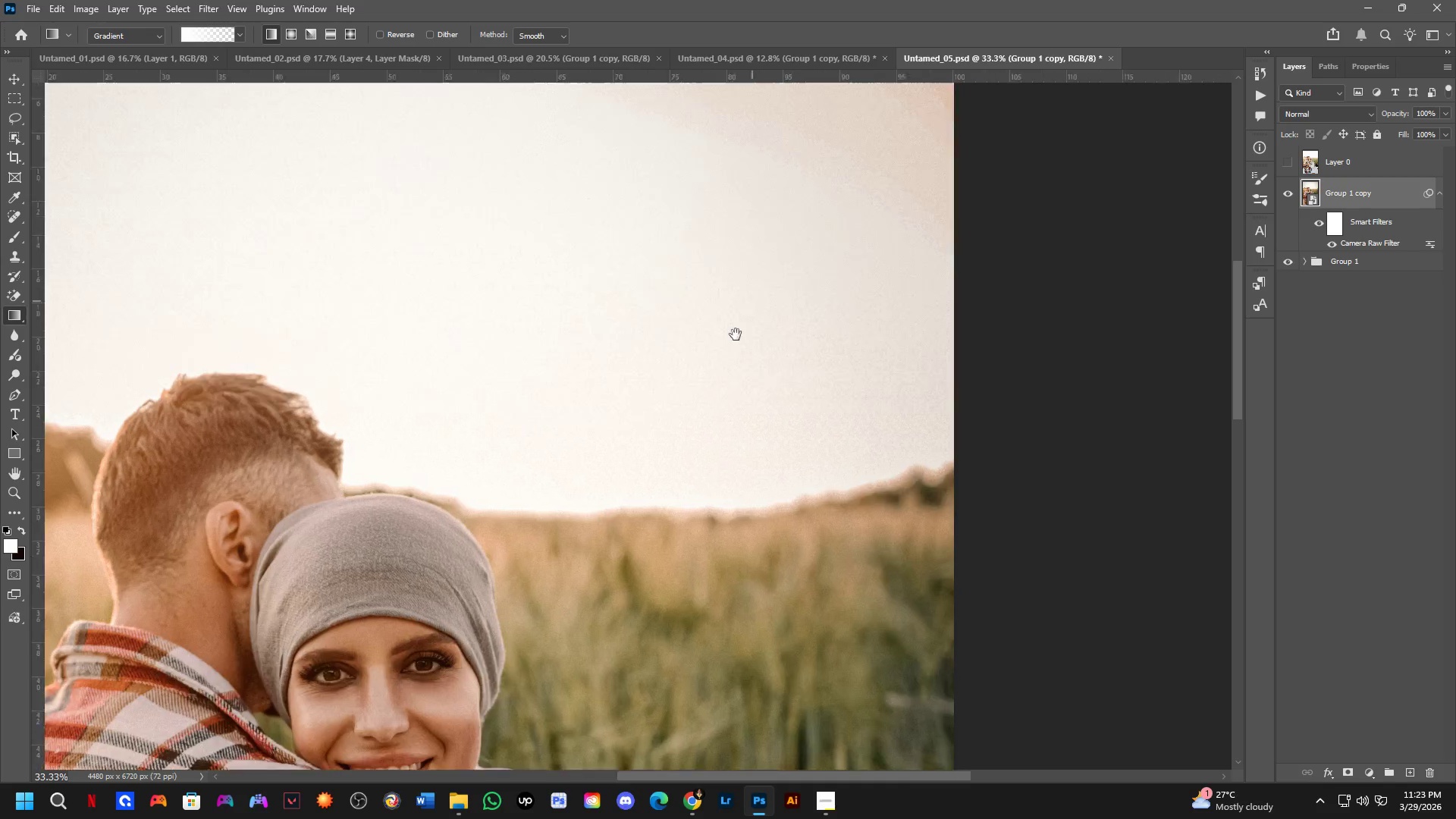 
hold_key(key=Space, duration=0.59)
 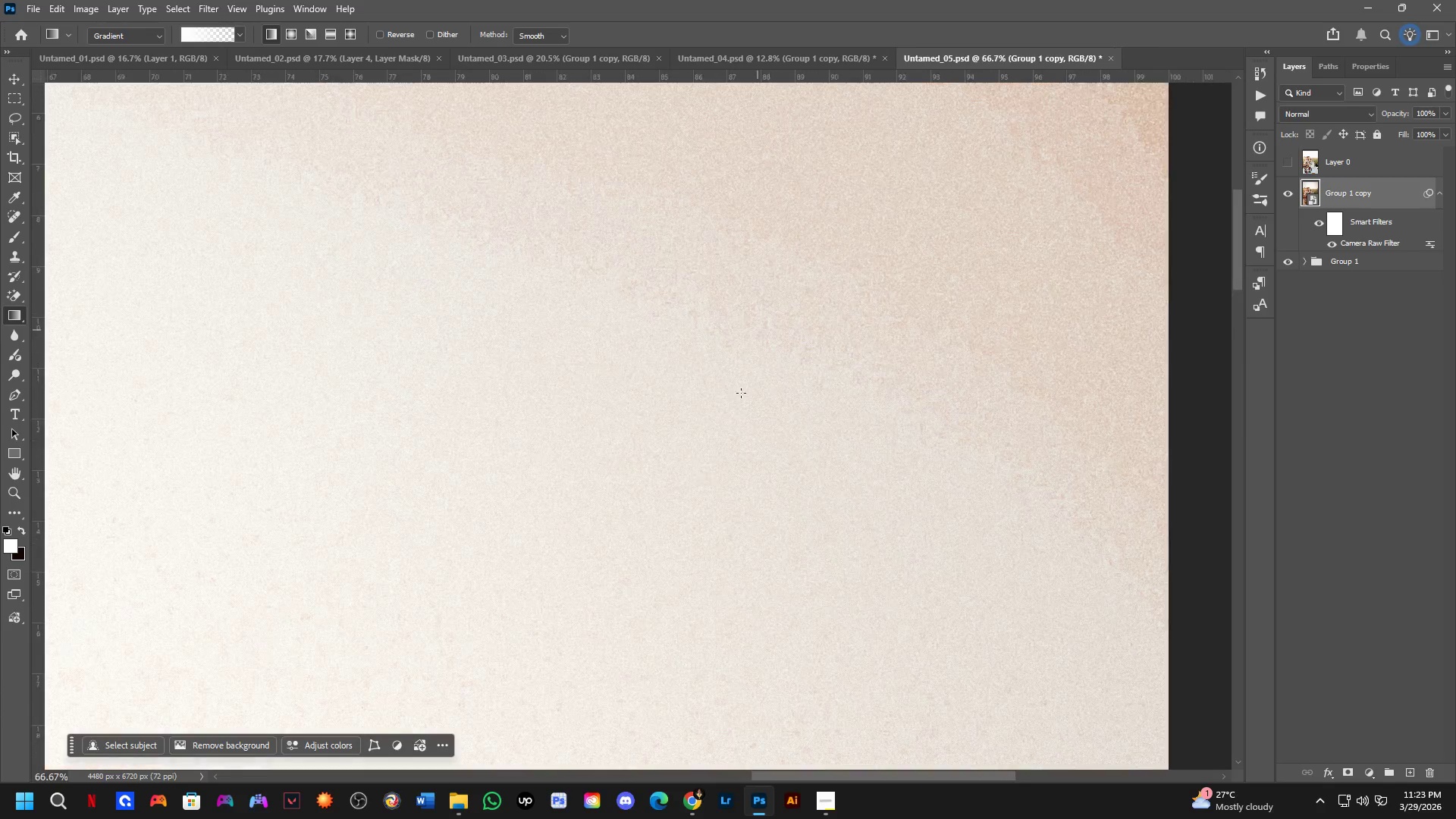 
left_click_drag(start_coordinate=[792, 202], to_coordinate=[706, 400])
 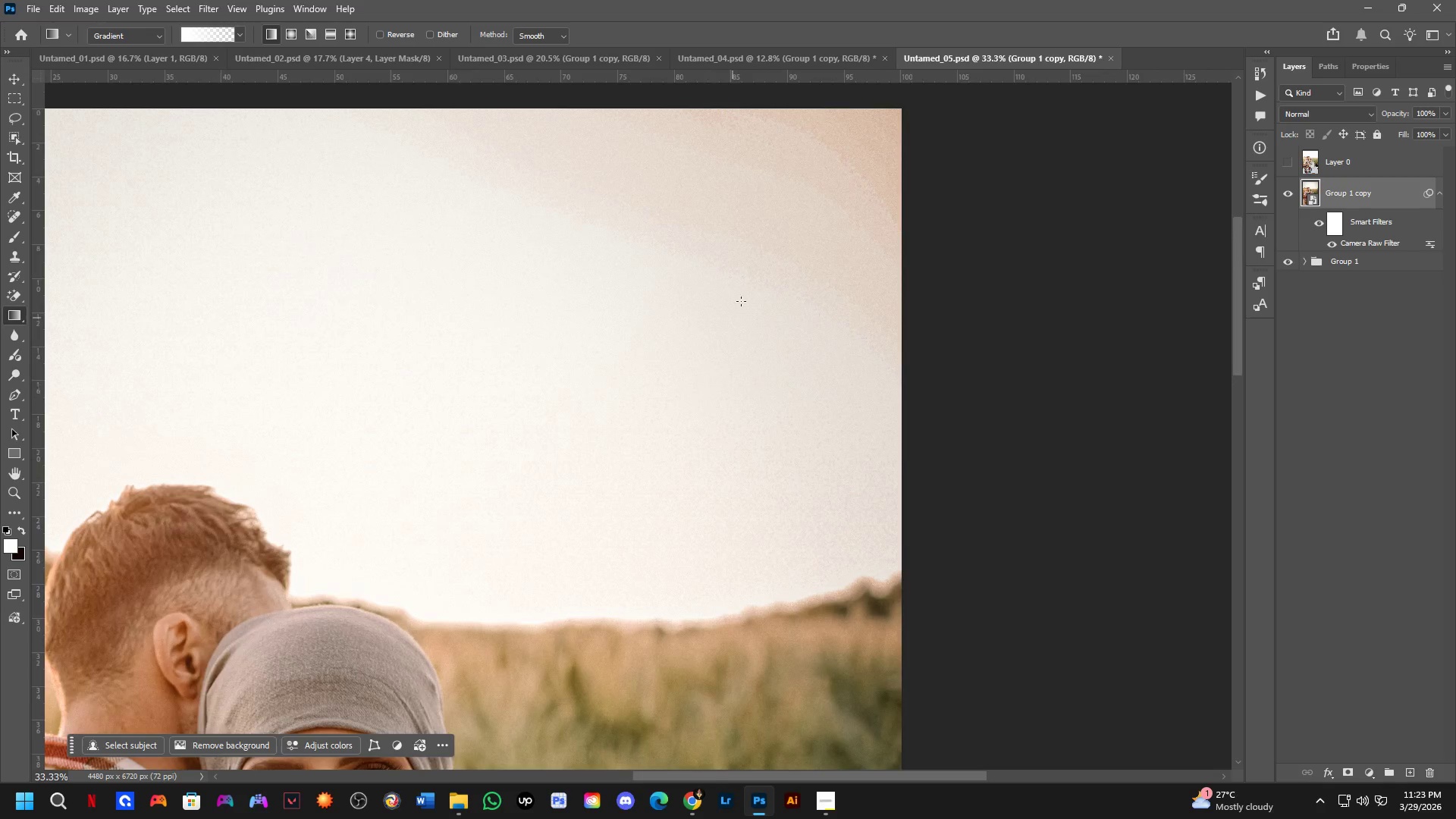 
key(Shift+ShiftLeft)
 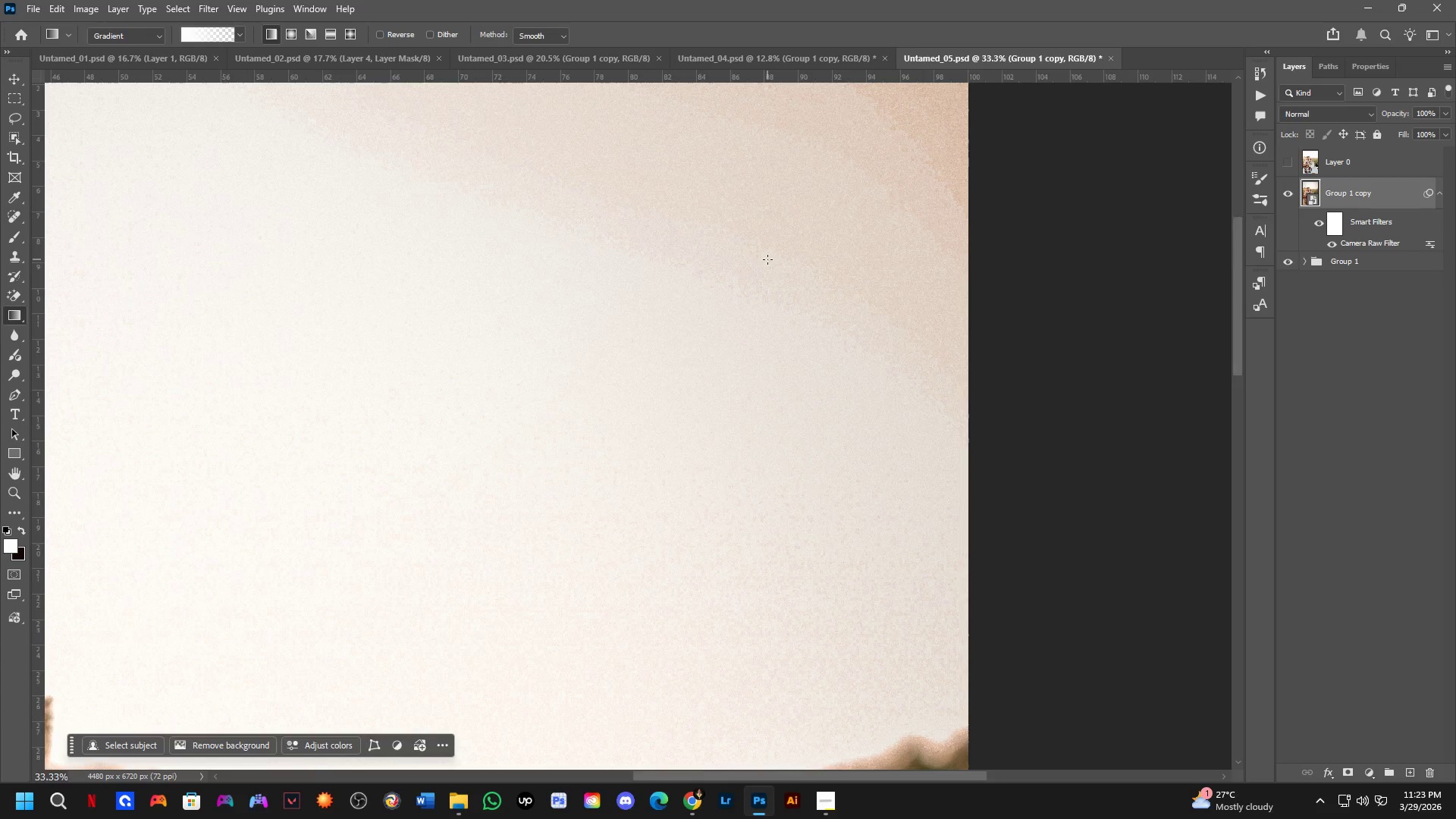 
scroll: coordinate [767, 259], scroll_direction: up, amount: 3.0
 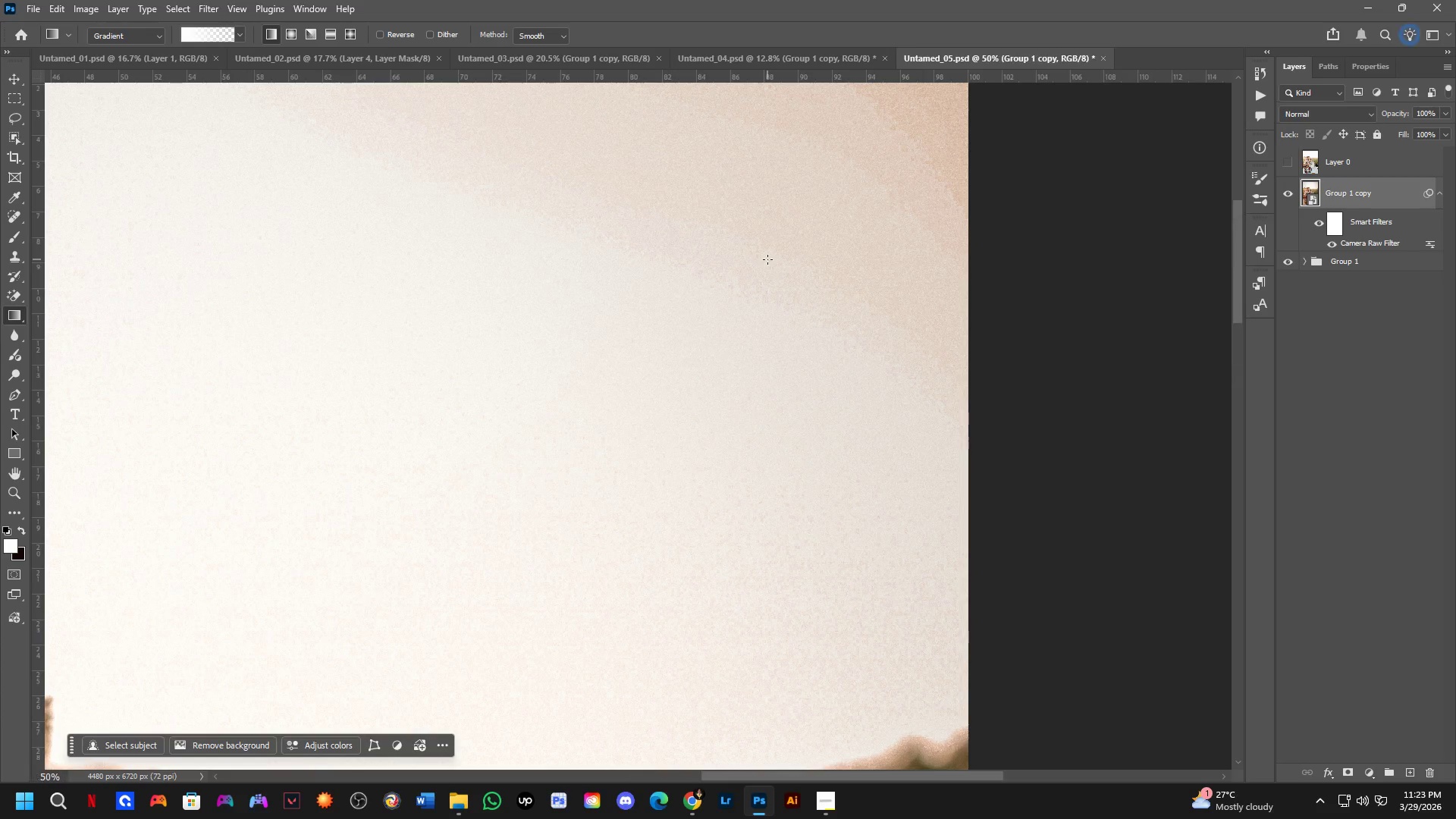 
hold_key(key=Space, duration=0.89)
 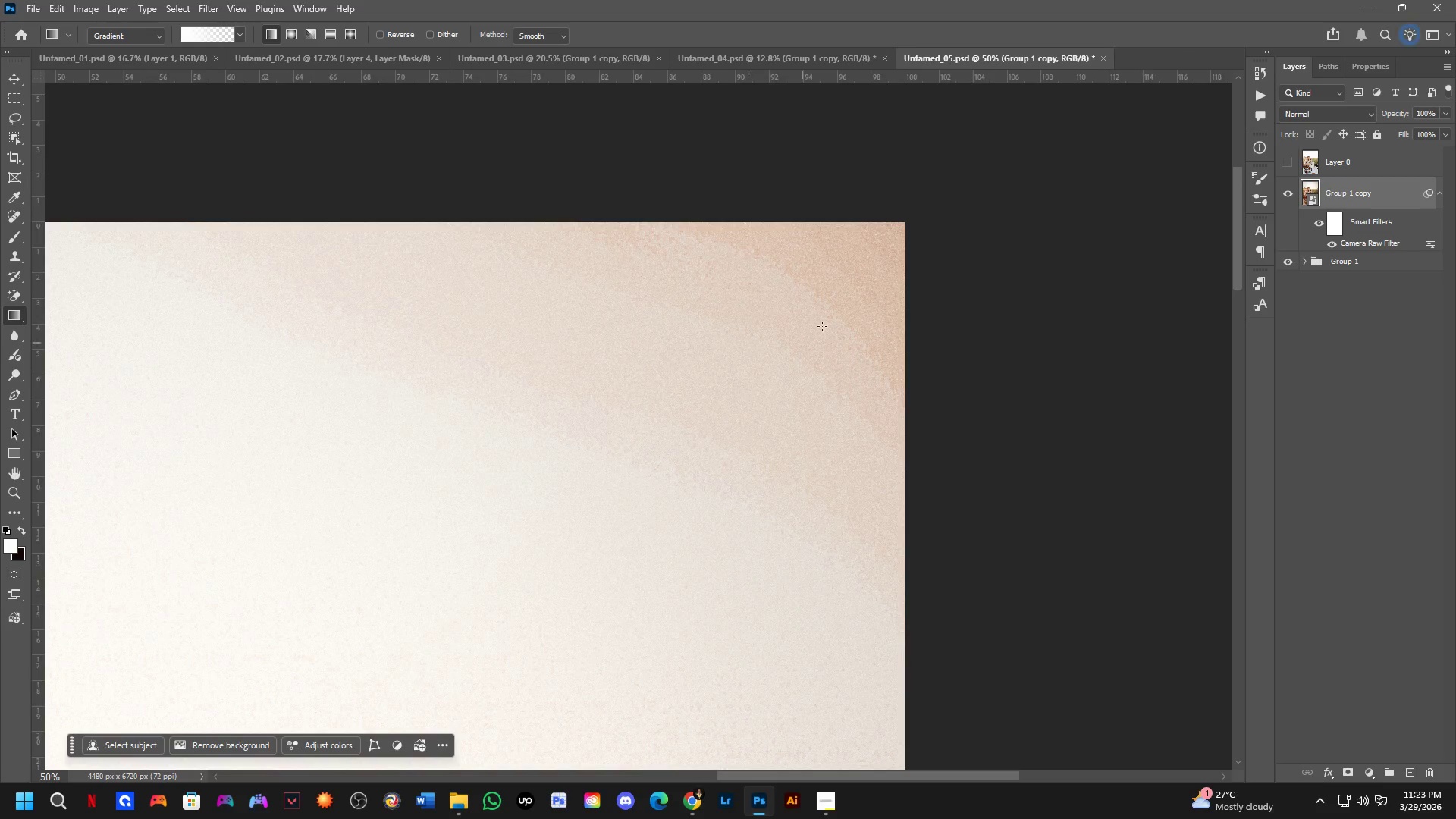 
left_click_drag(start_coordinate=[761, 318], to_coordinate=[680, 542])
 